 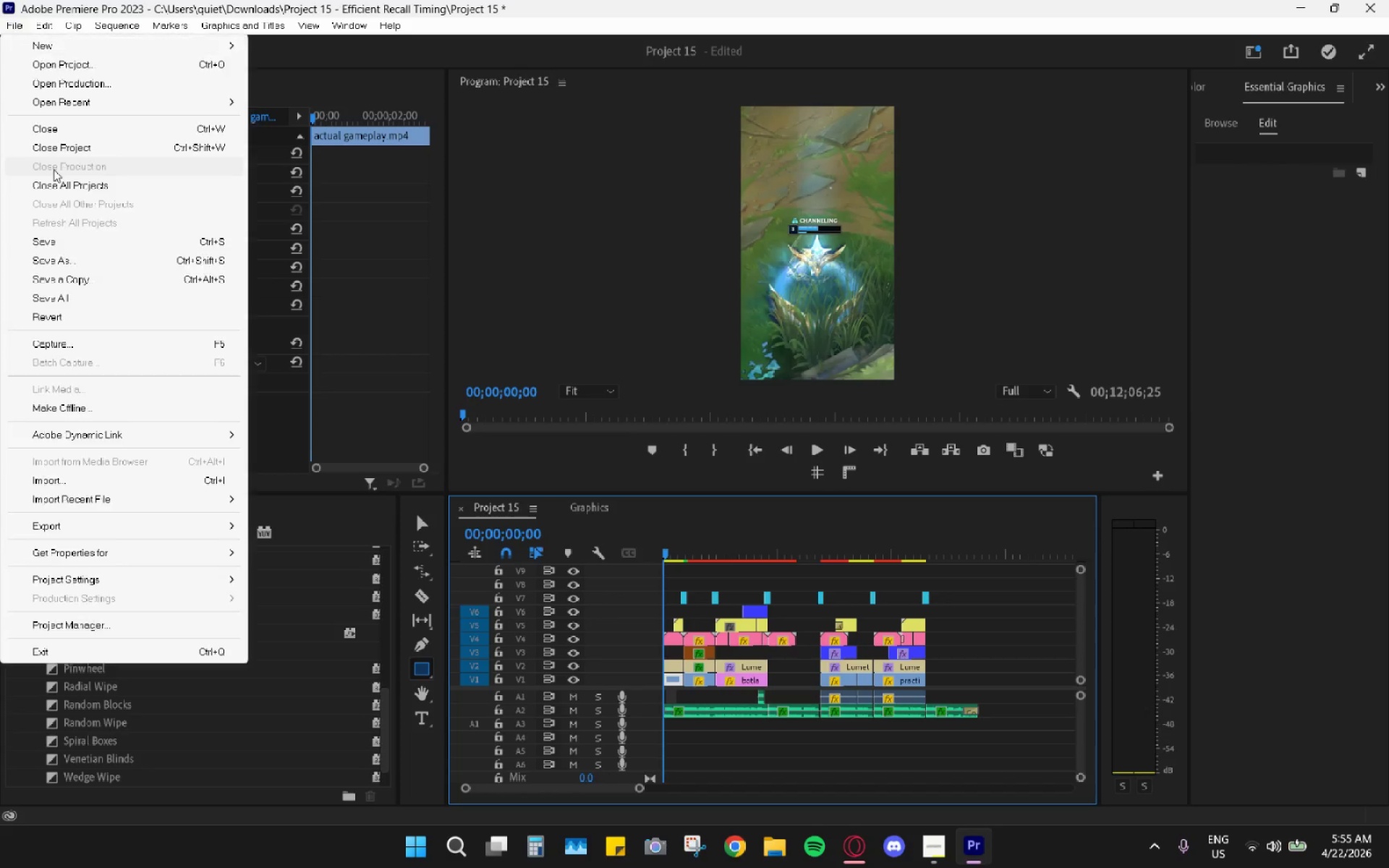 
left_click([48, 241])
 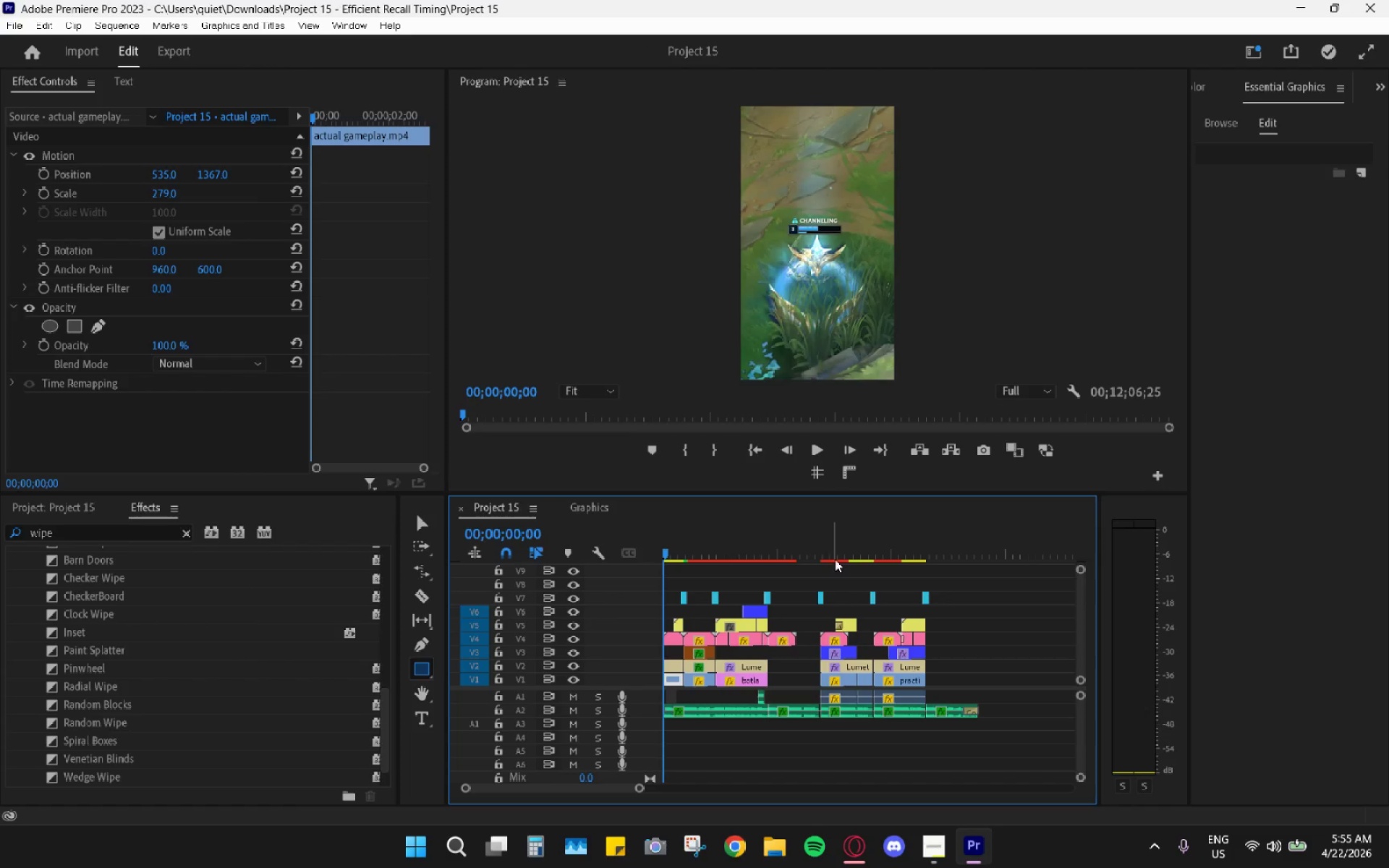 
left_click_drag(start_coordinate=[854, 536], to_coordinate=[726, 540])
 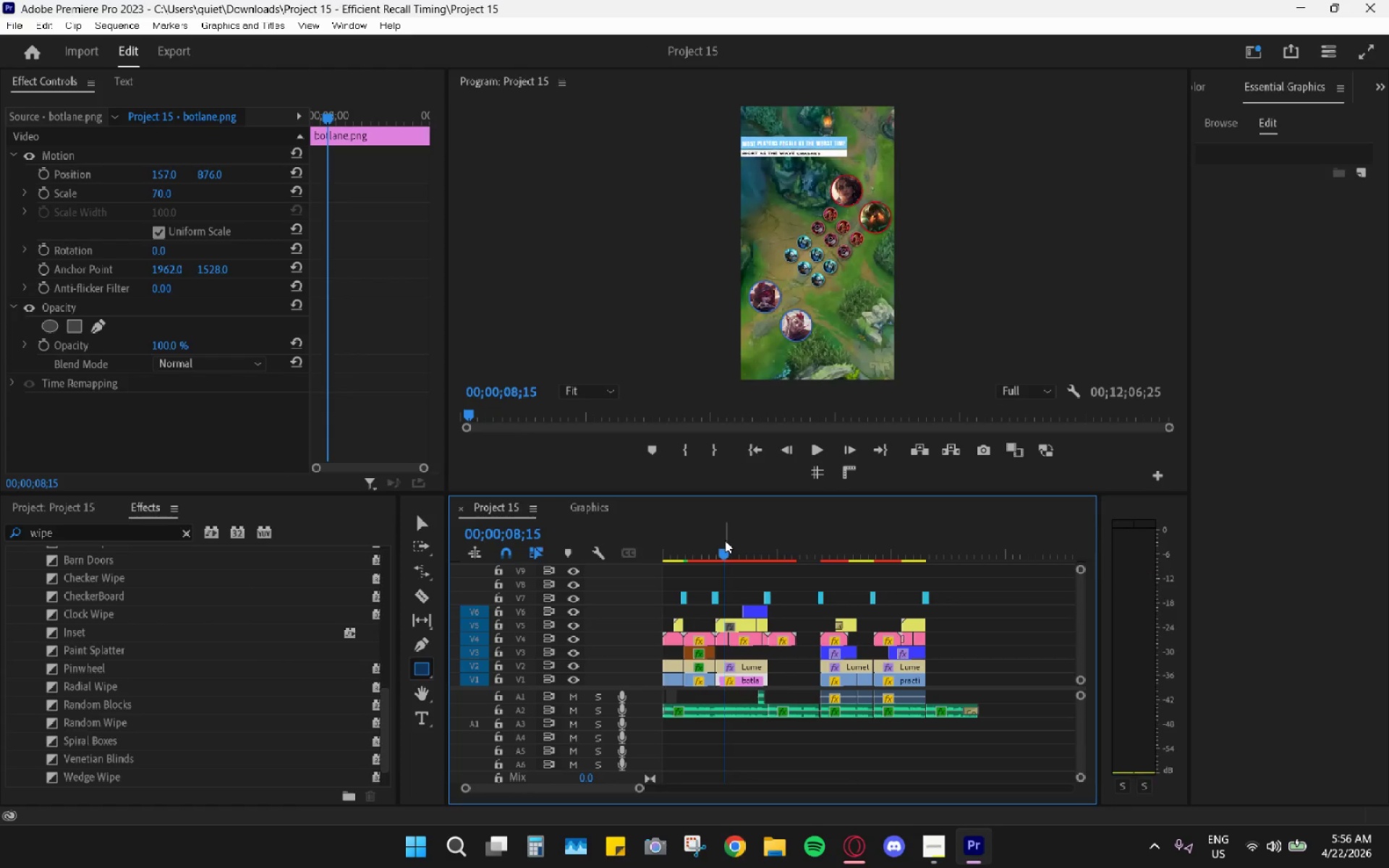 
key(Space)
 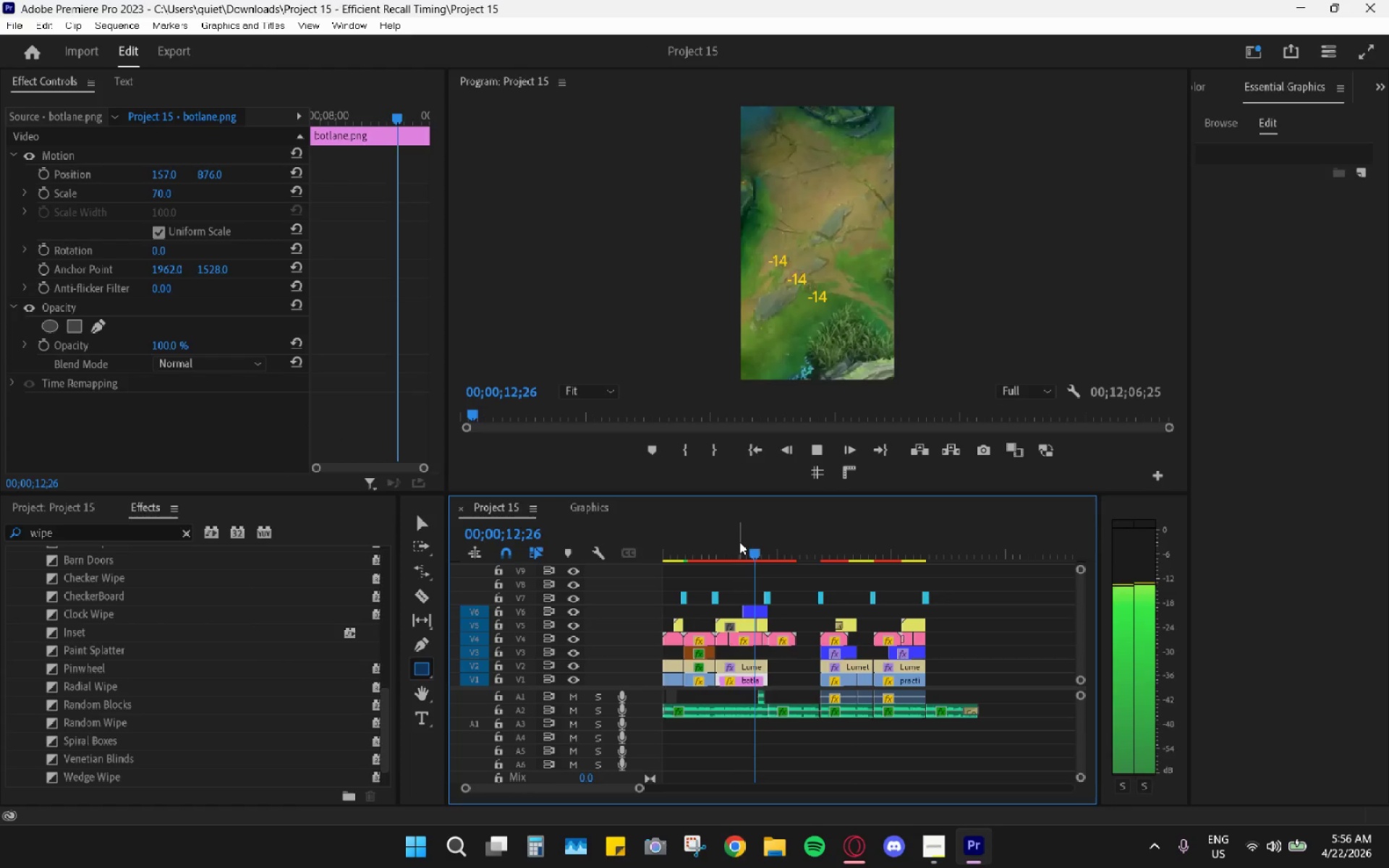 
wait(6.09)
 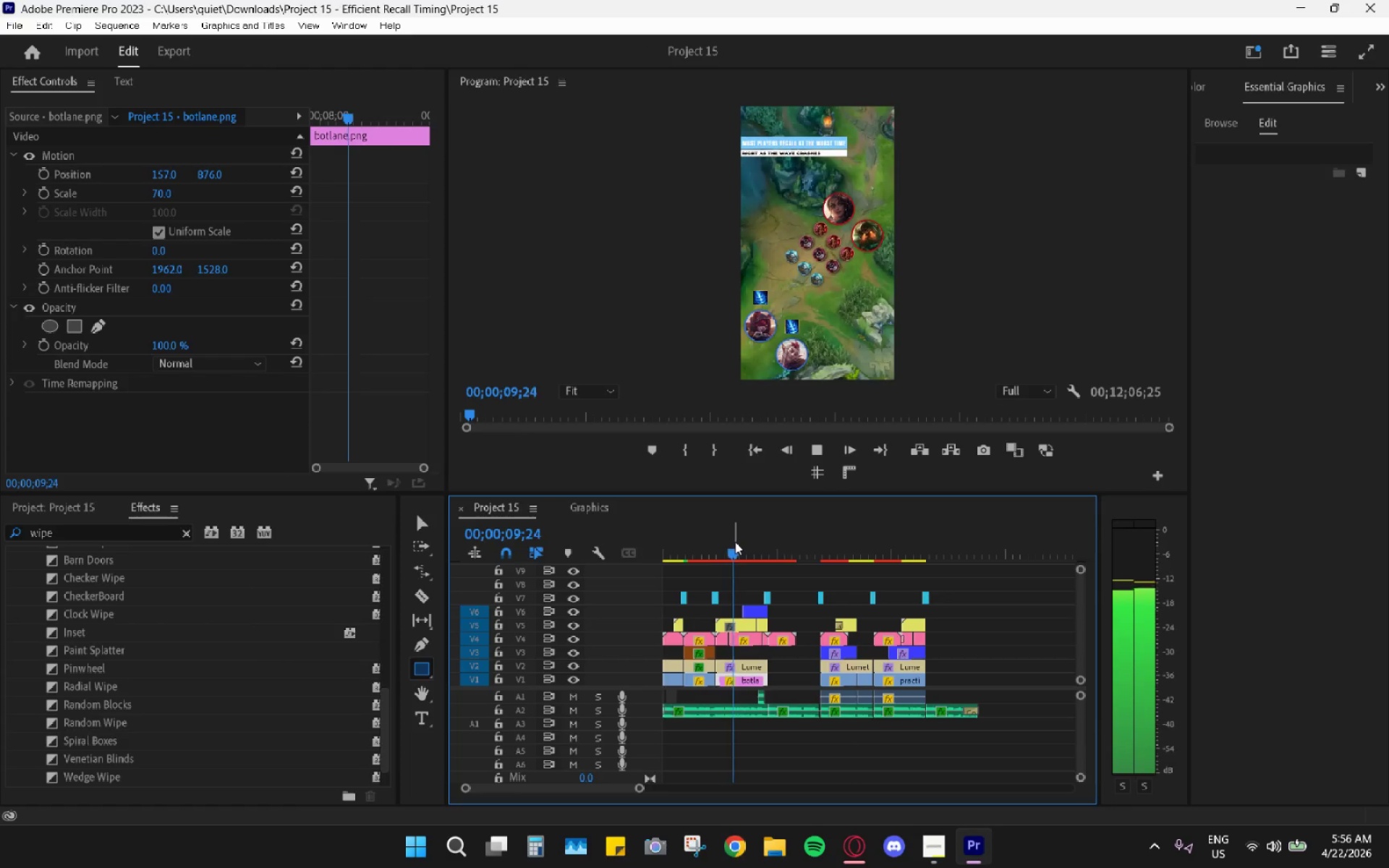 
key(Space)
 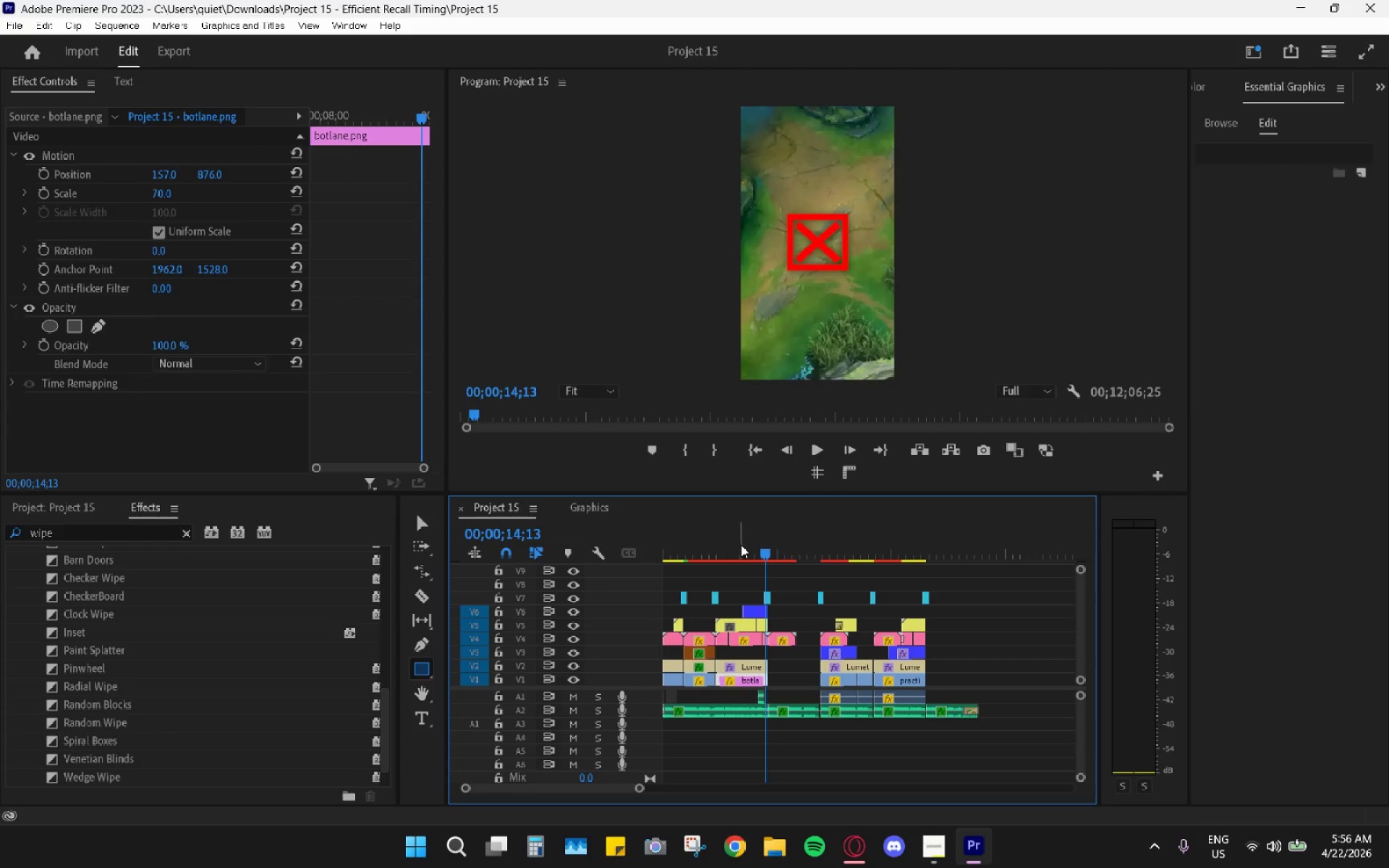 
left_click_drag(start_coordinate=[739, 547], to_coordinate=[726, 546])
 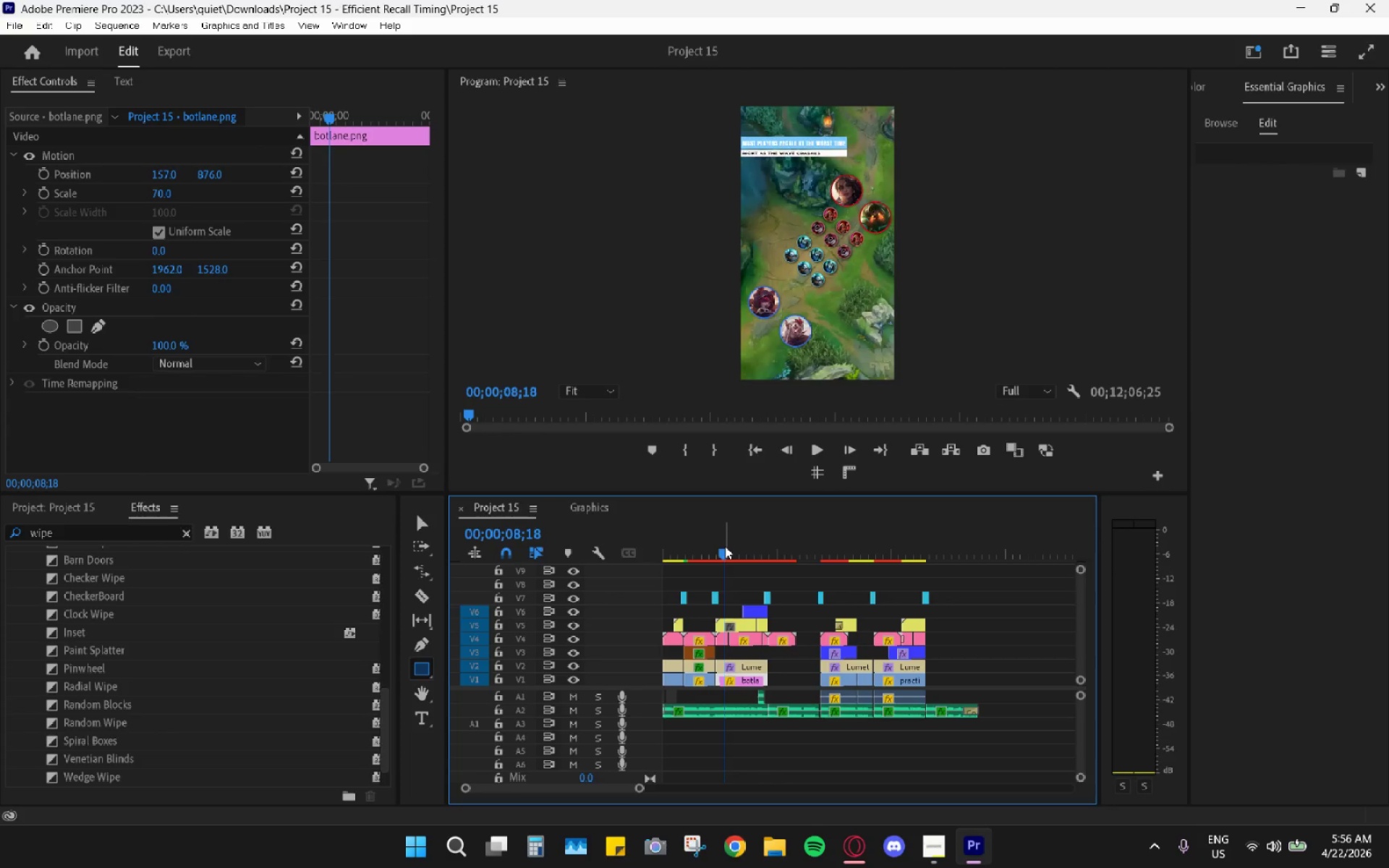 
key(Space)
 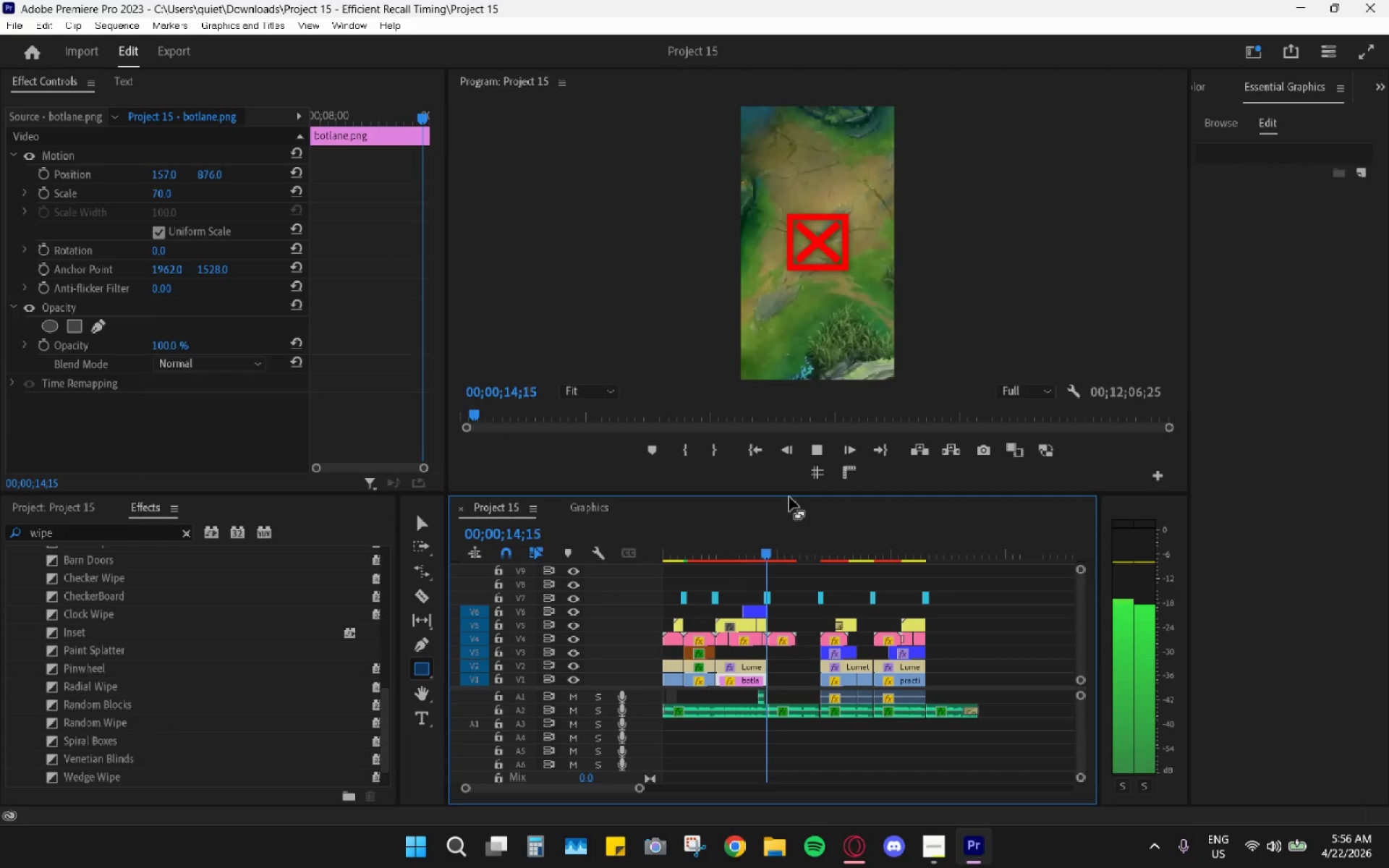 
wait(7.94)
 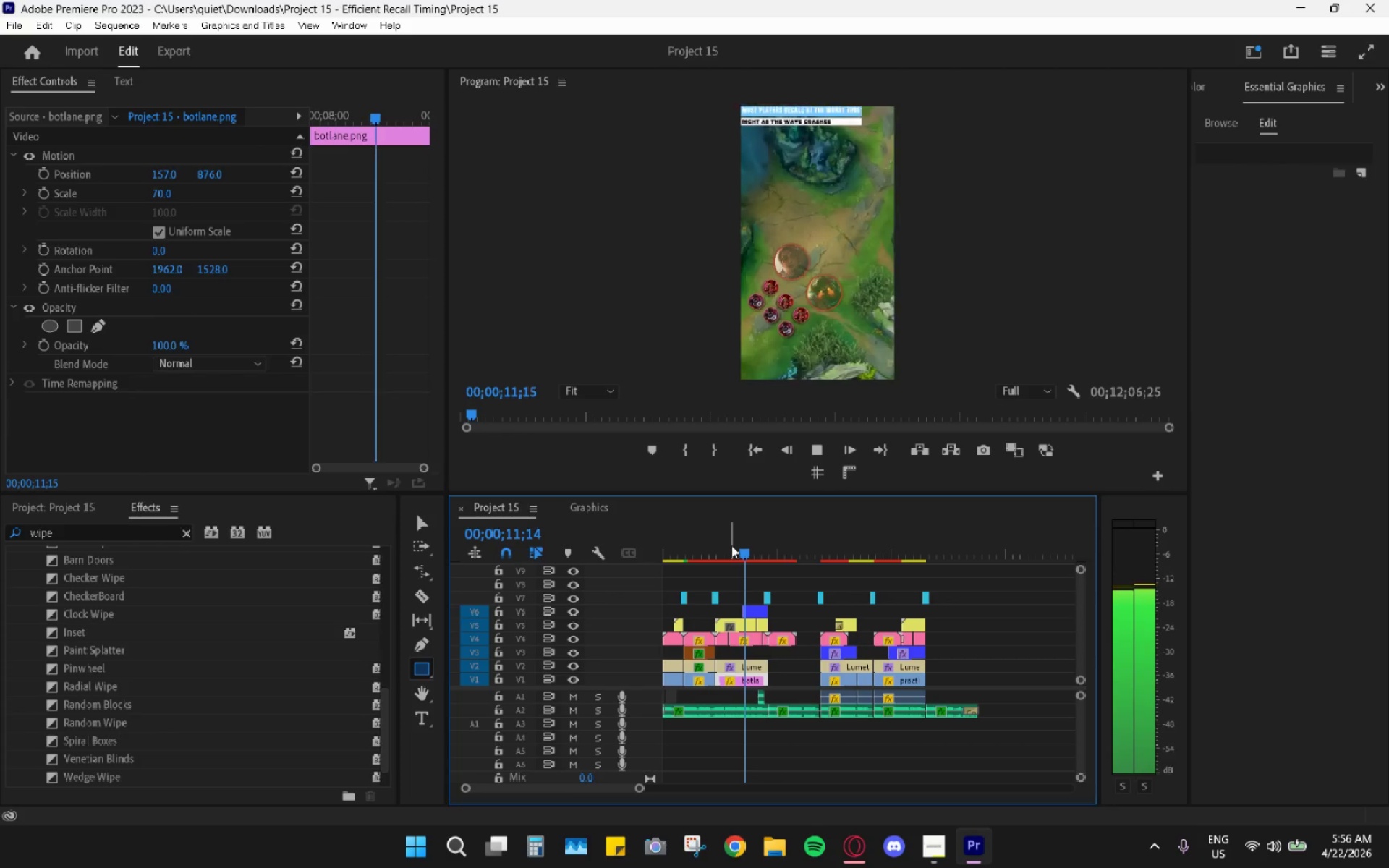 
key(Space)
 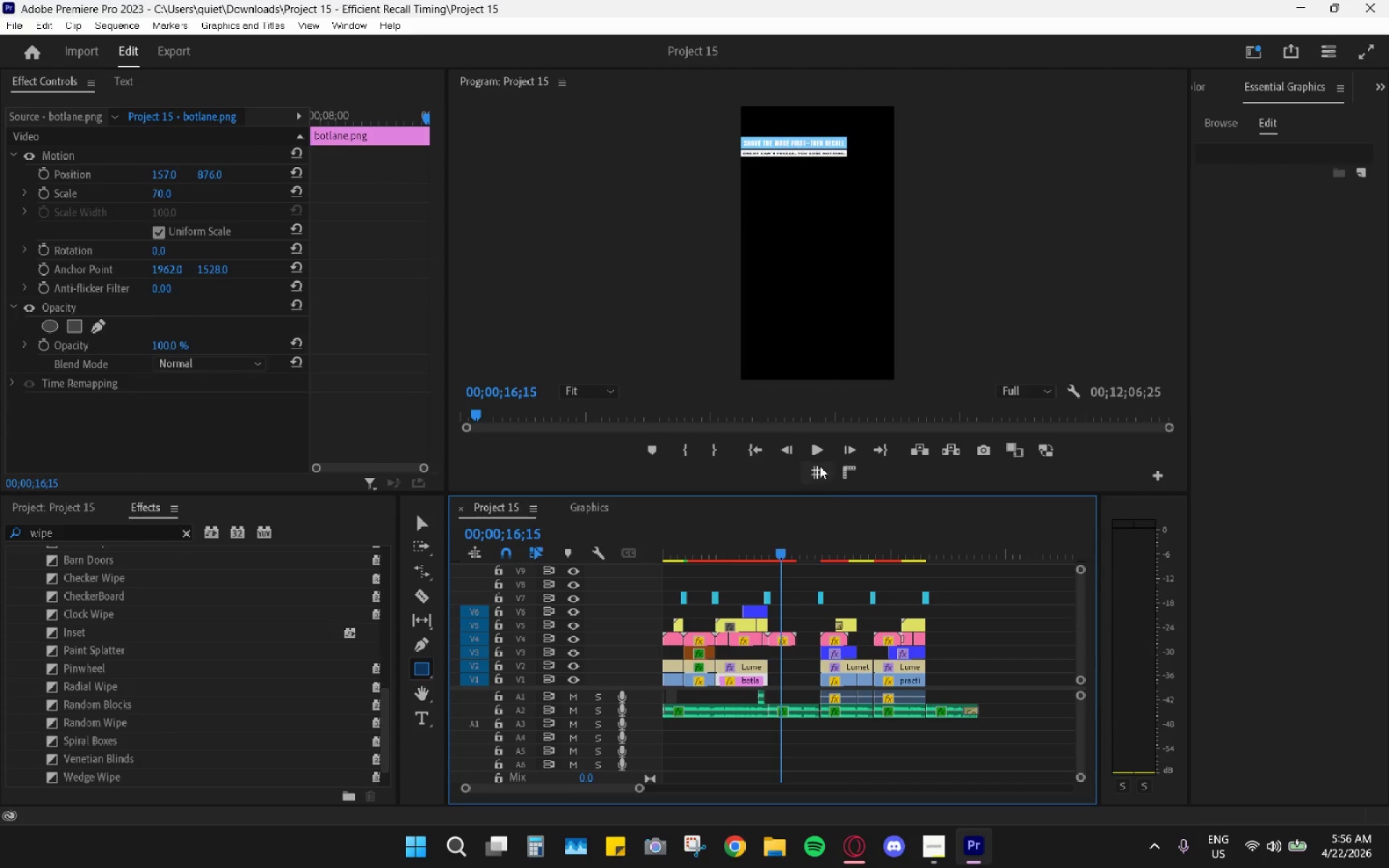 
hold_key(key=AltLeft, duration=0.61)
scroll: coordinate [831, 478], scroll_direction: up, amount: 4.0
 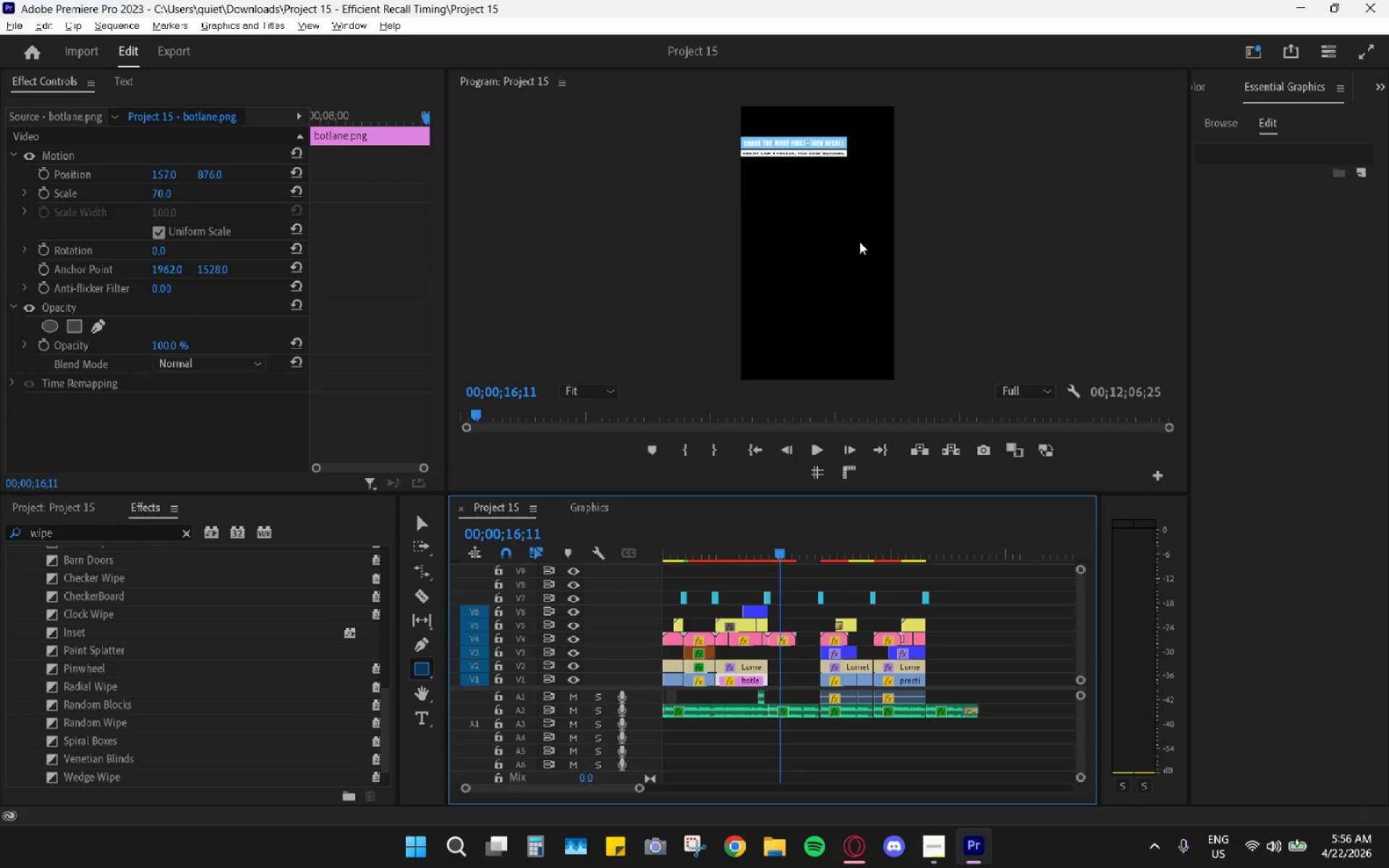 
wait(5.19)
 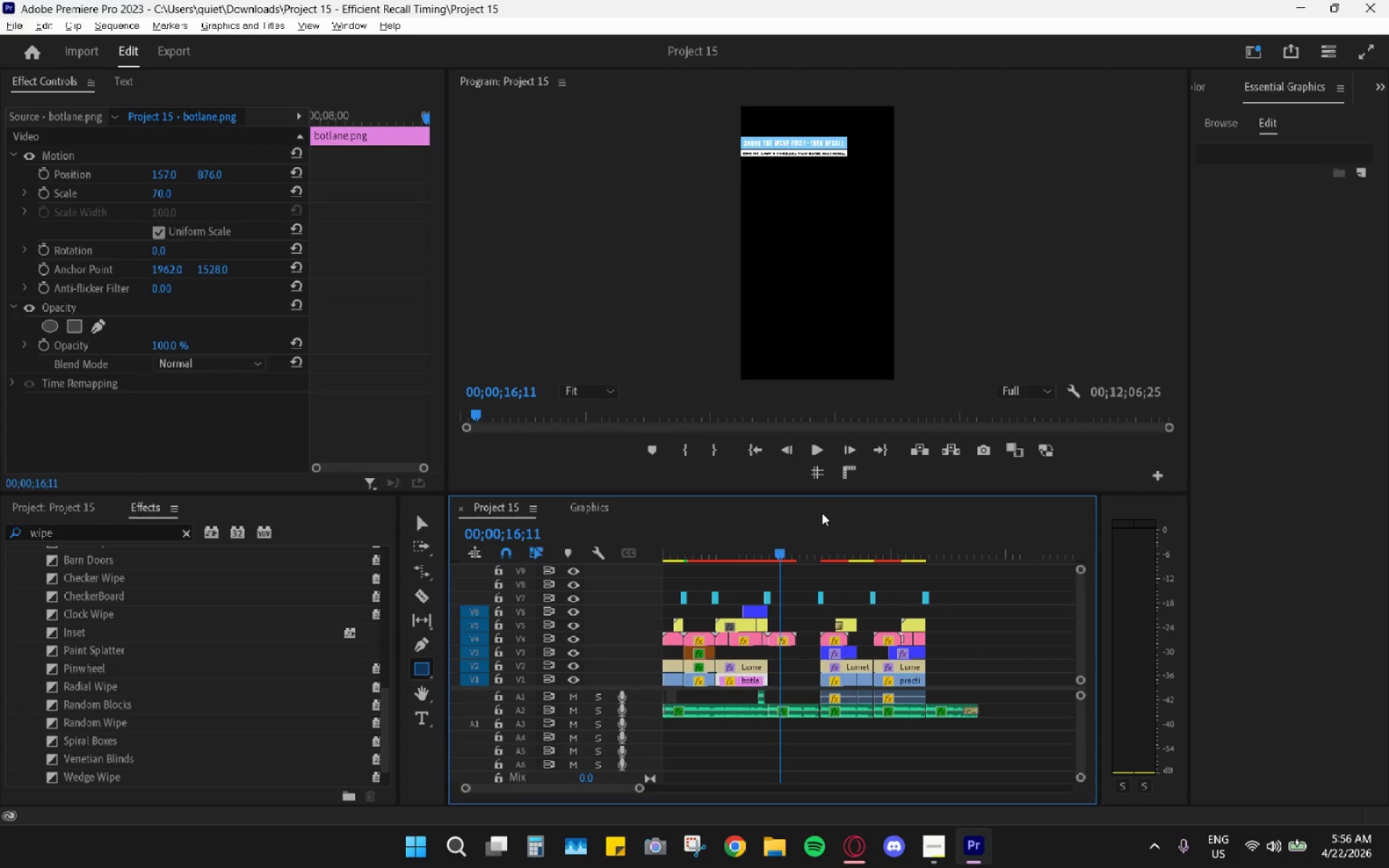 
left_click_drag(start_coordinate=[790, 542], to_coordinate=[897, 561])
 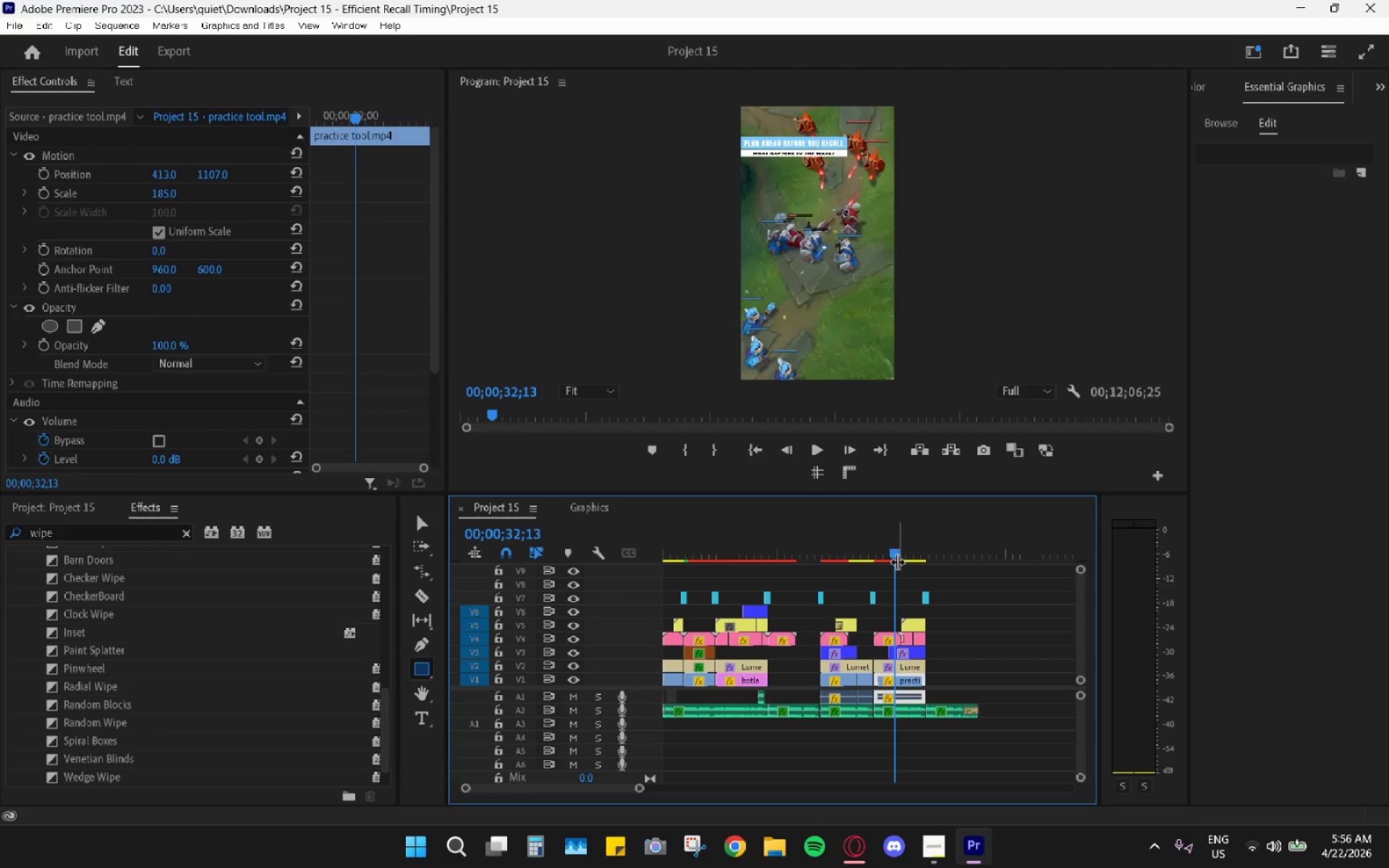 
key(Space)
 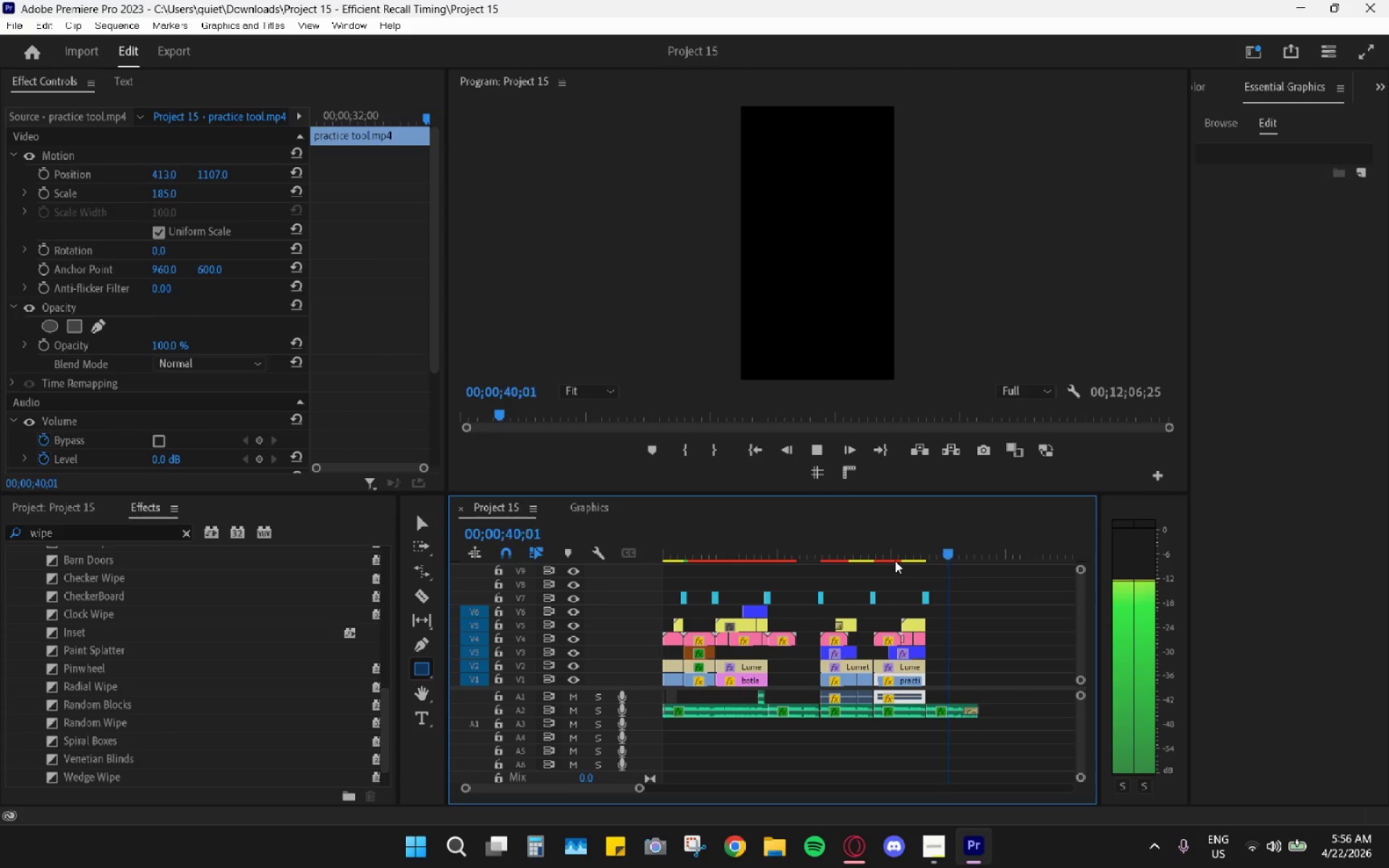 
wait(12.7)
 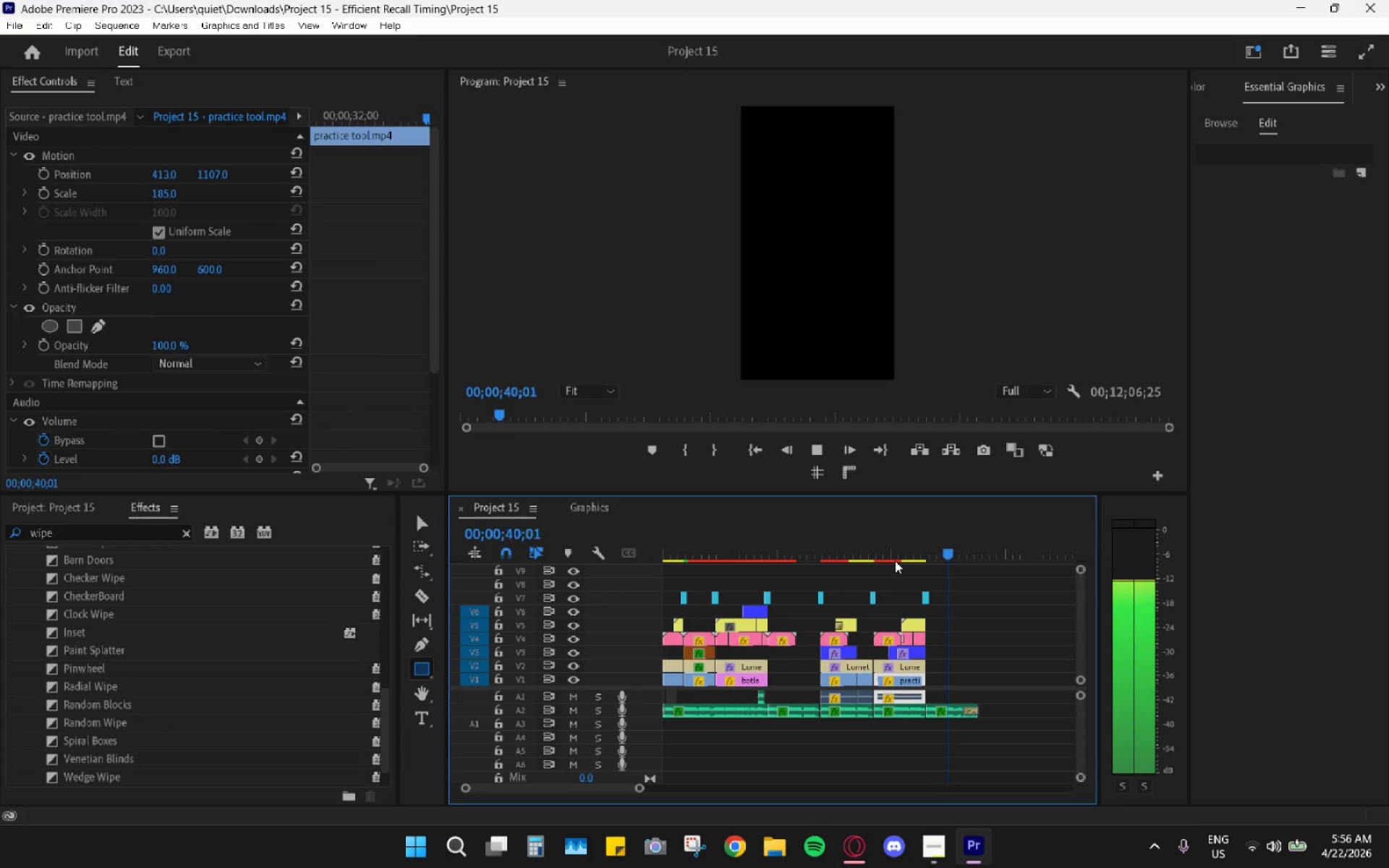 
key(Space)
 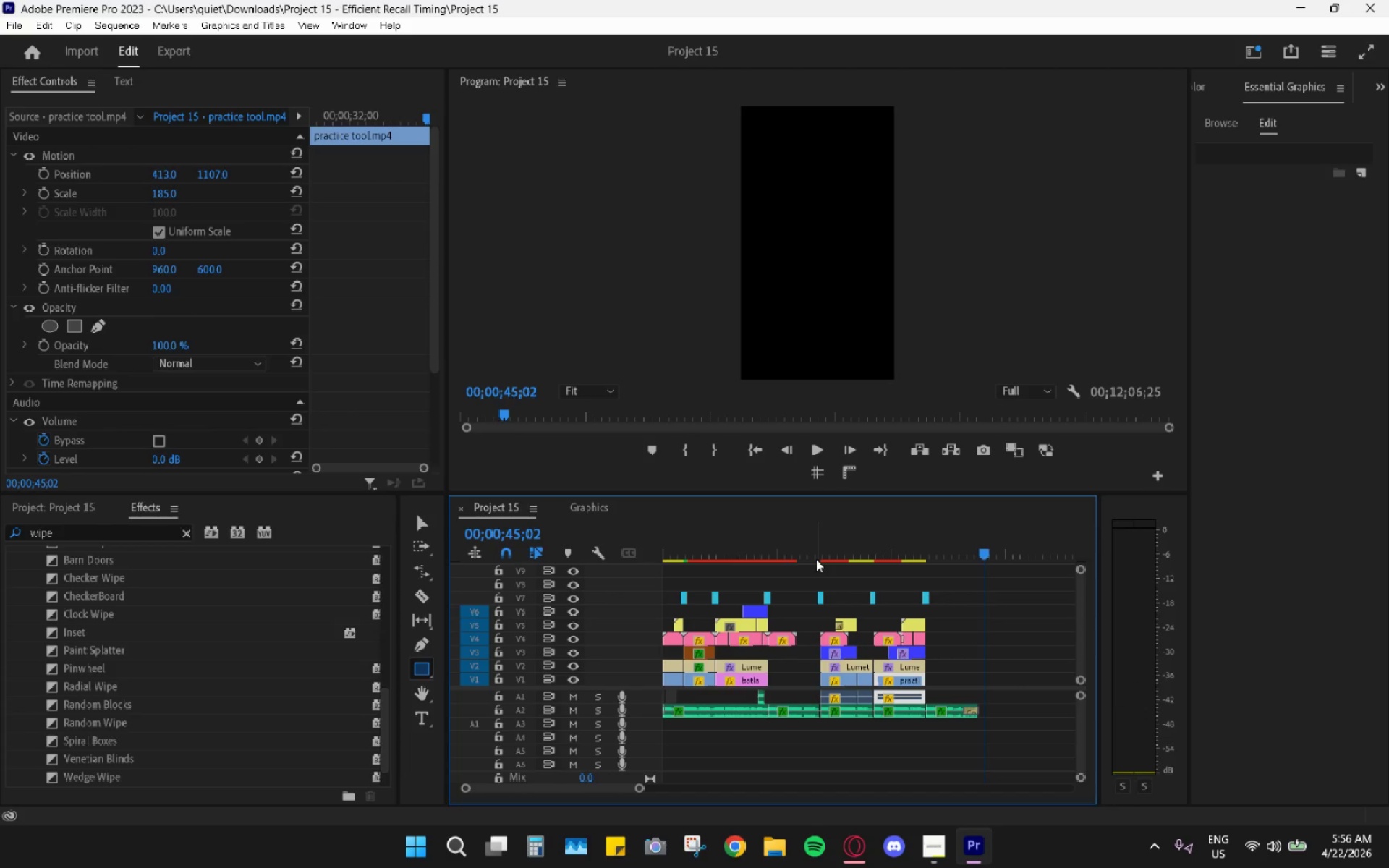 
left_click_drag(start_coordinate=[791, 549], to_coordinate=[782, 542])
 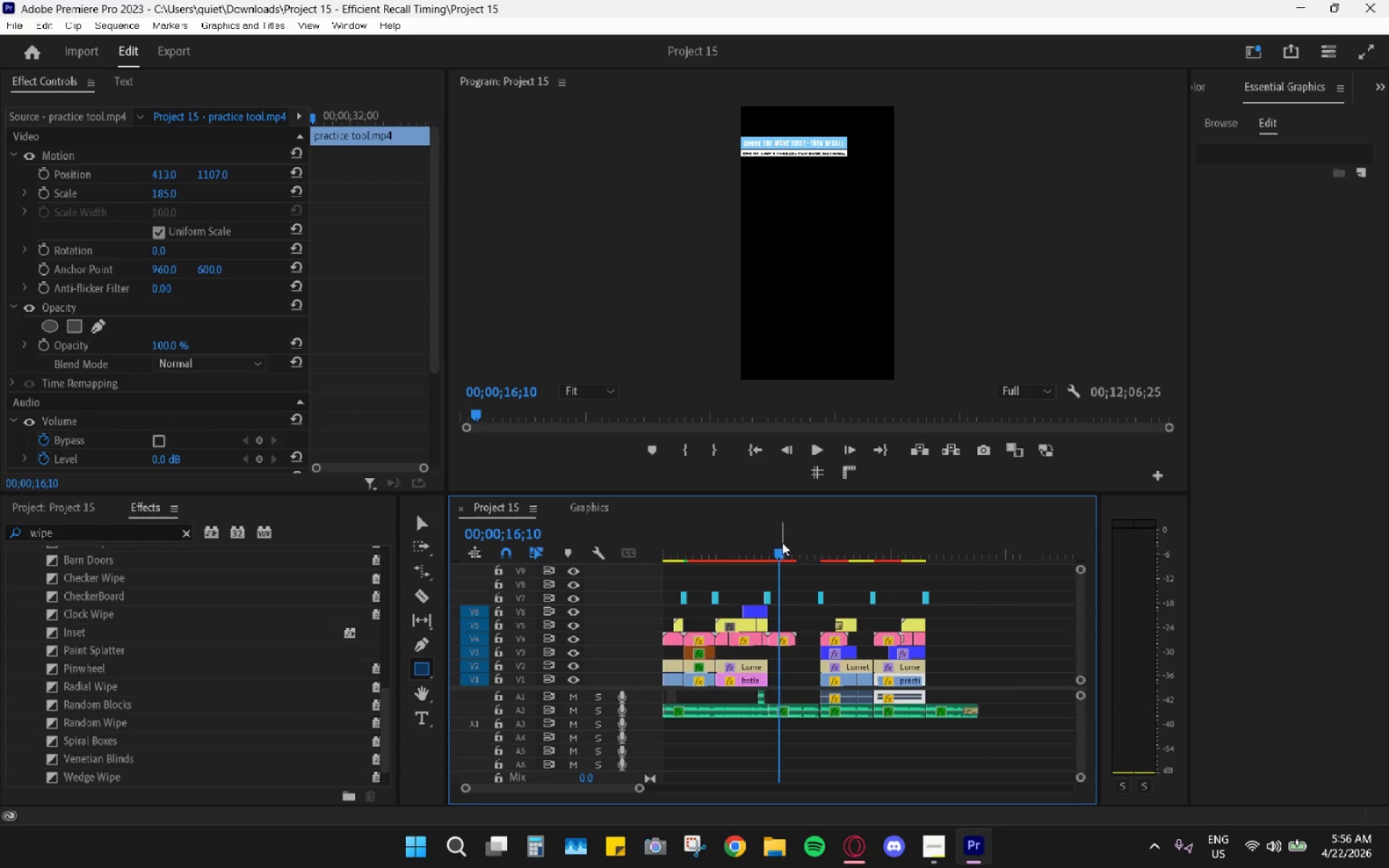 
hold_key(key=AltLeft, duration=0.72)
scroll: coordinate [789, 588], scroll_direction: up, amount: 11.0
 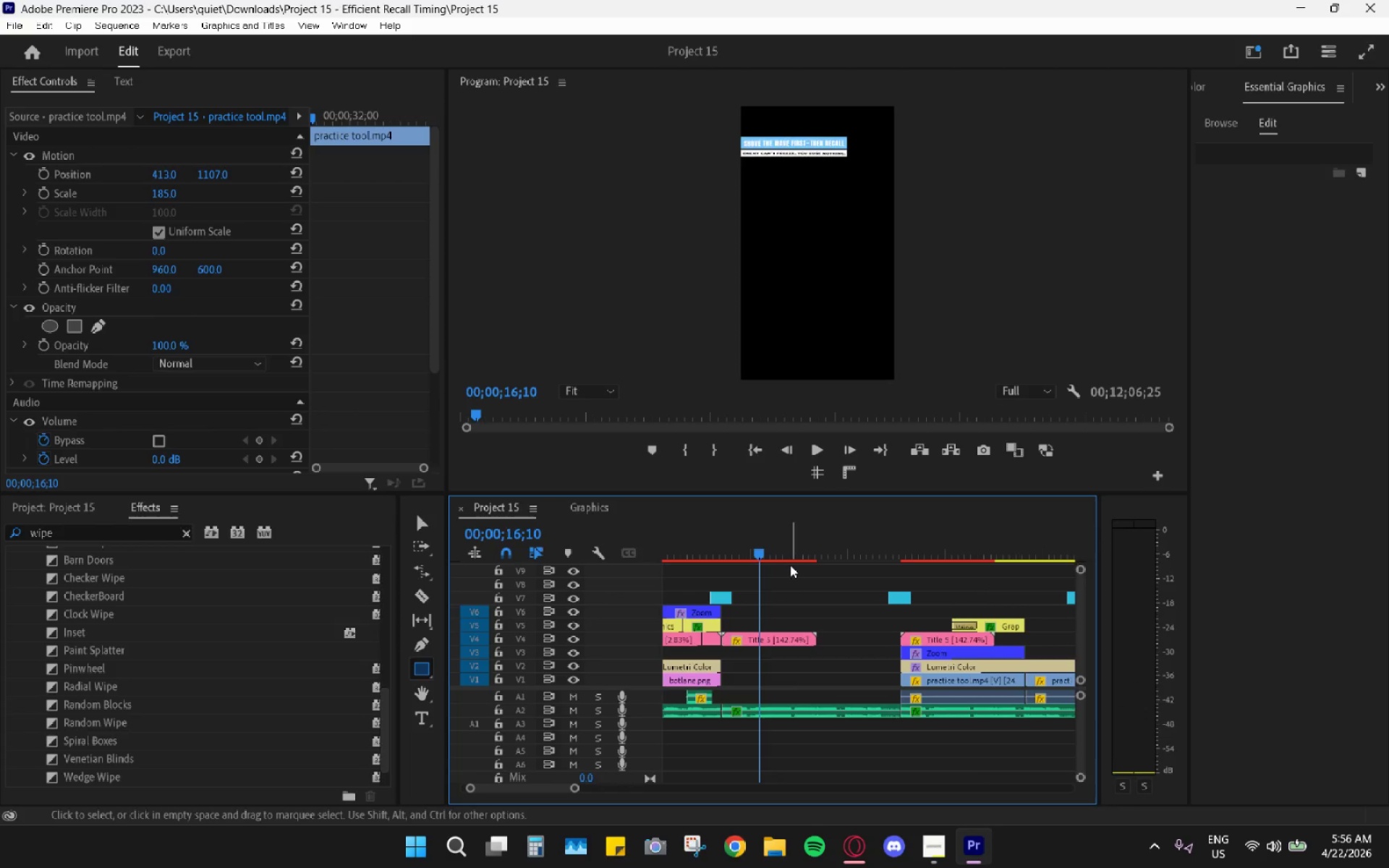 
left_click_drag(start_coordinate=[763, 553], to_coordinate=[731, 542])
 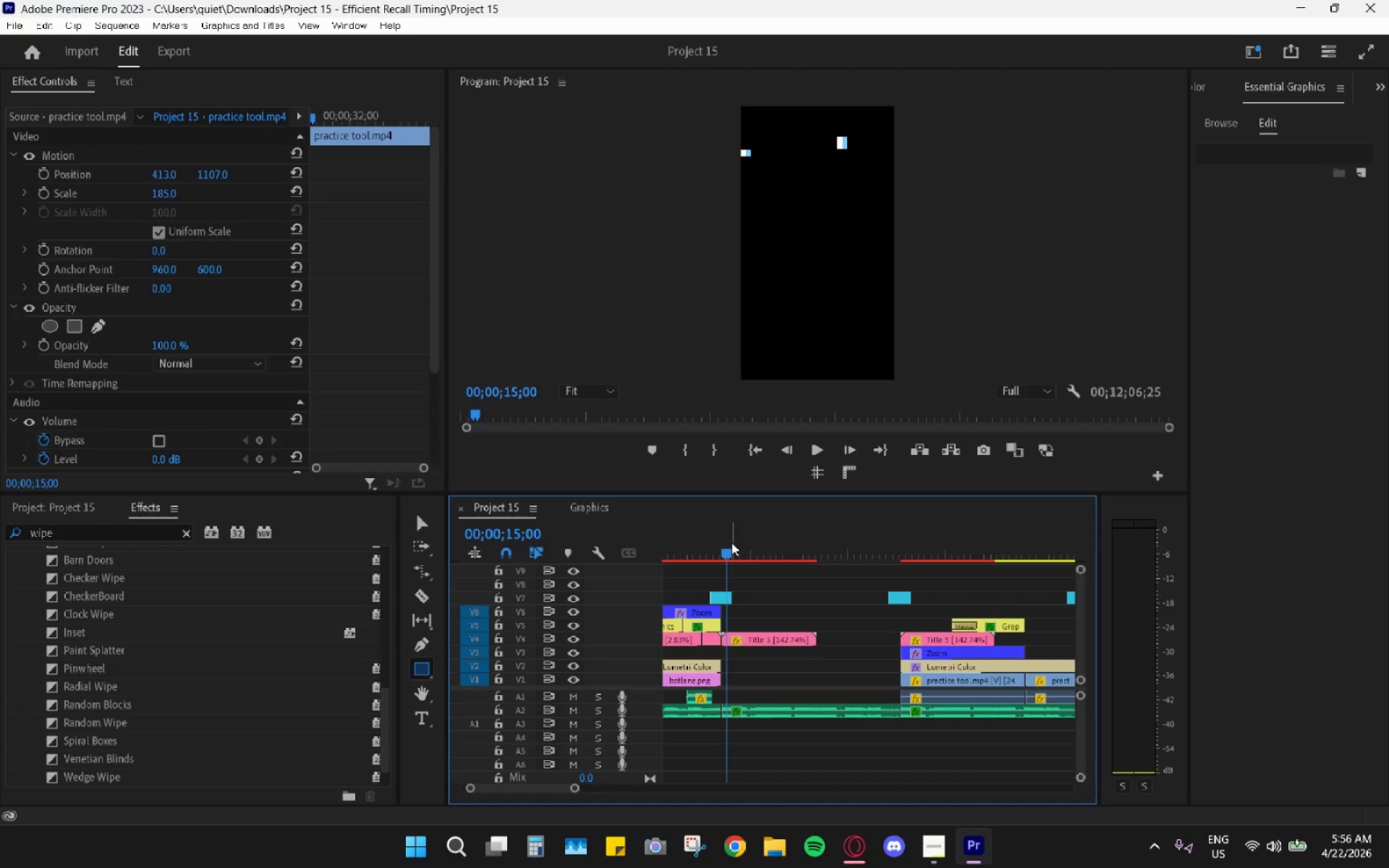 
key(Space)
 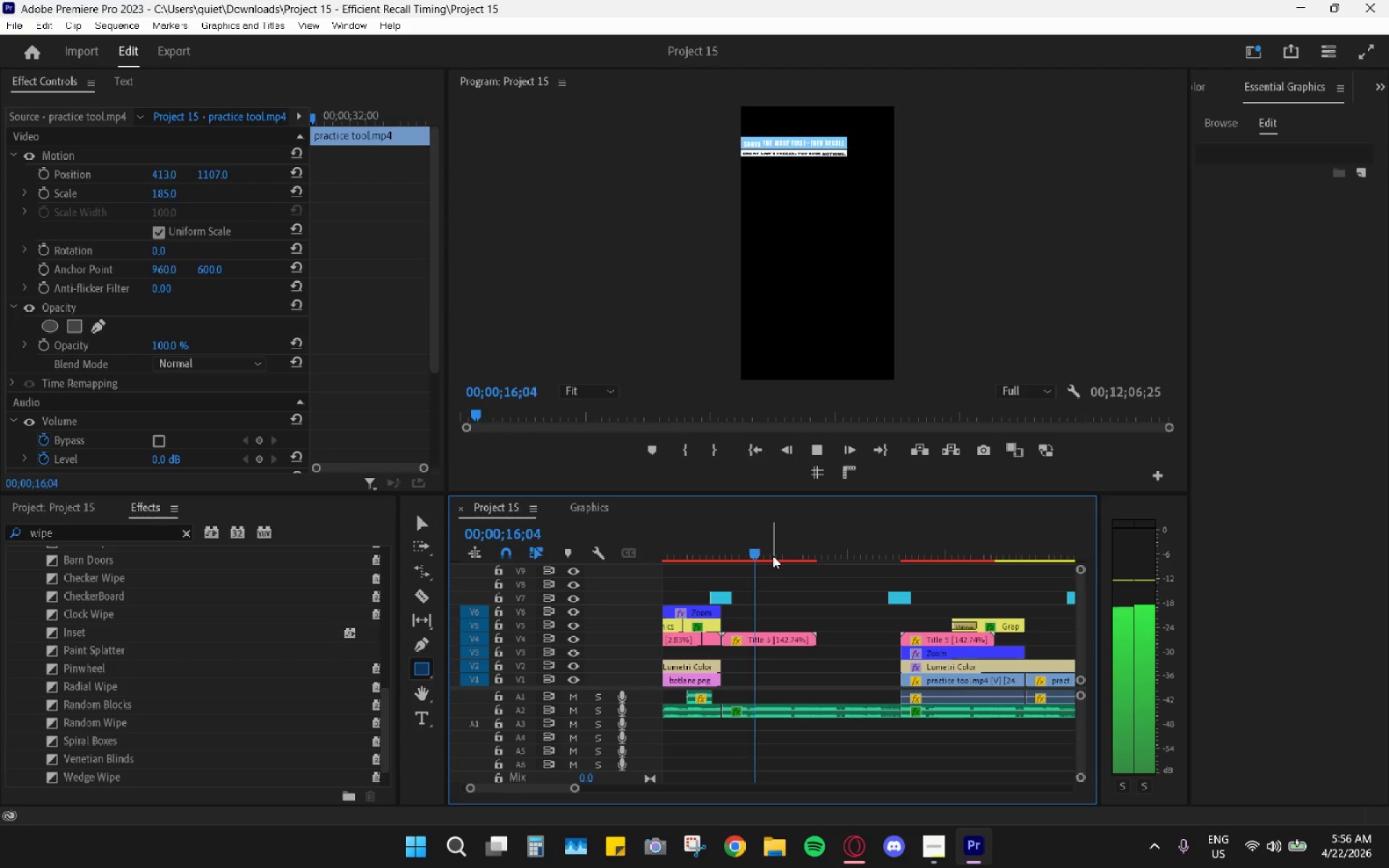 
key(Space)
 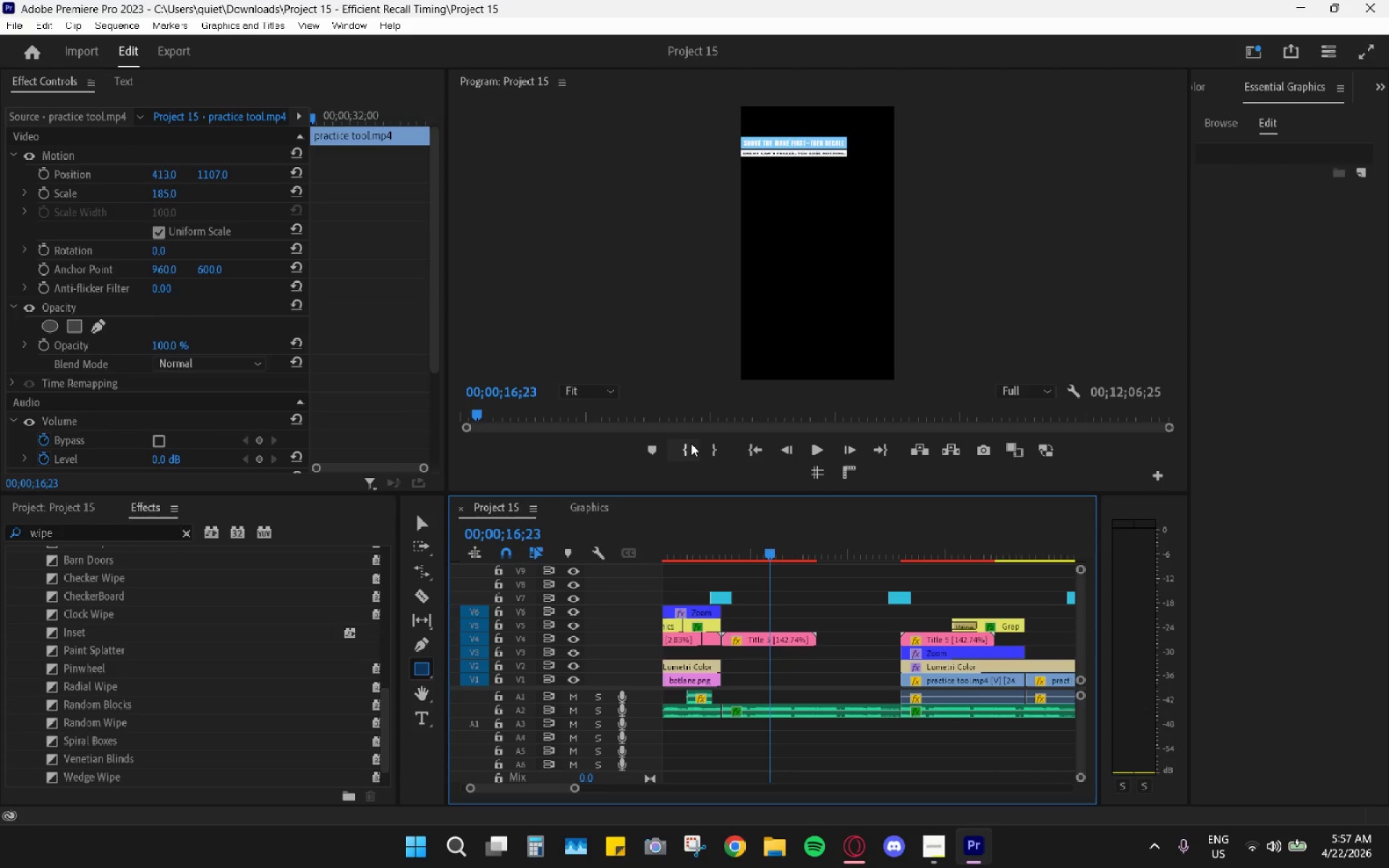 
wait(24.05)
 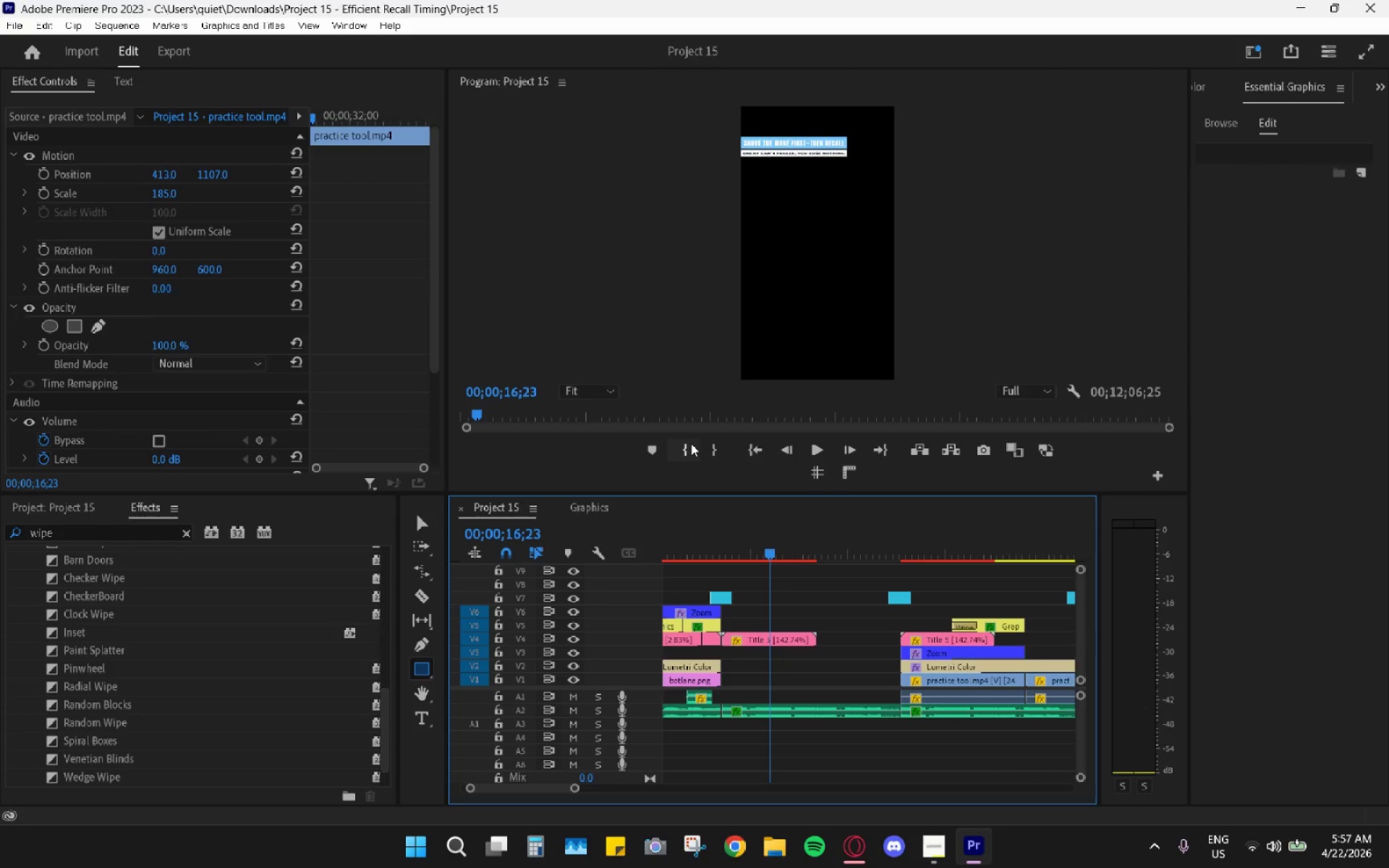 
key(Space)
 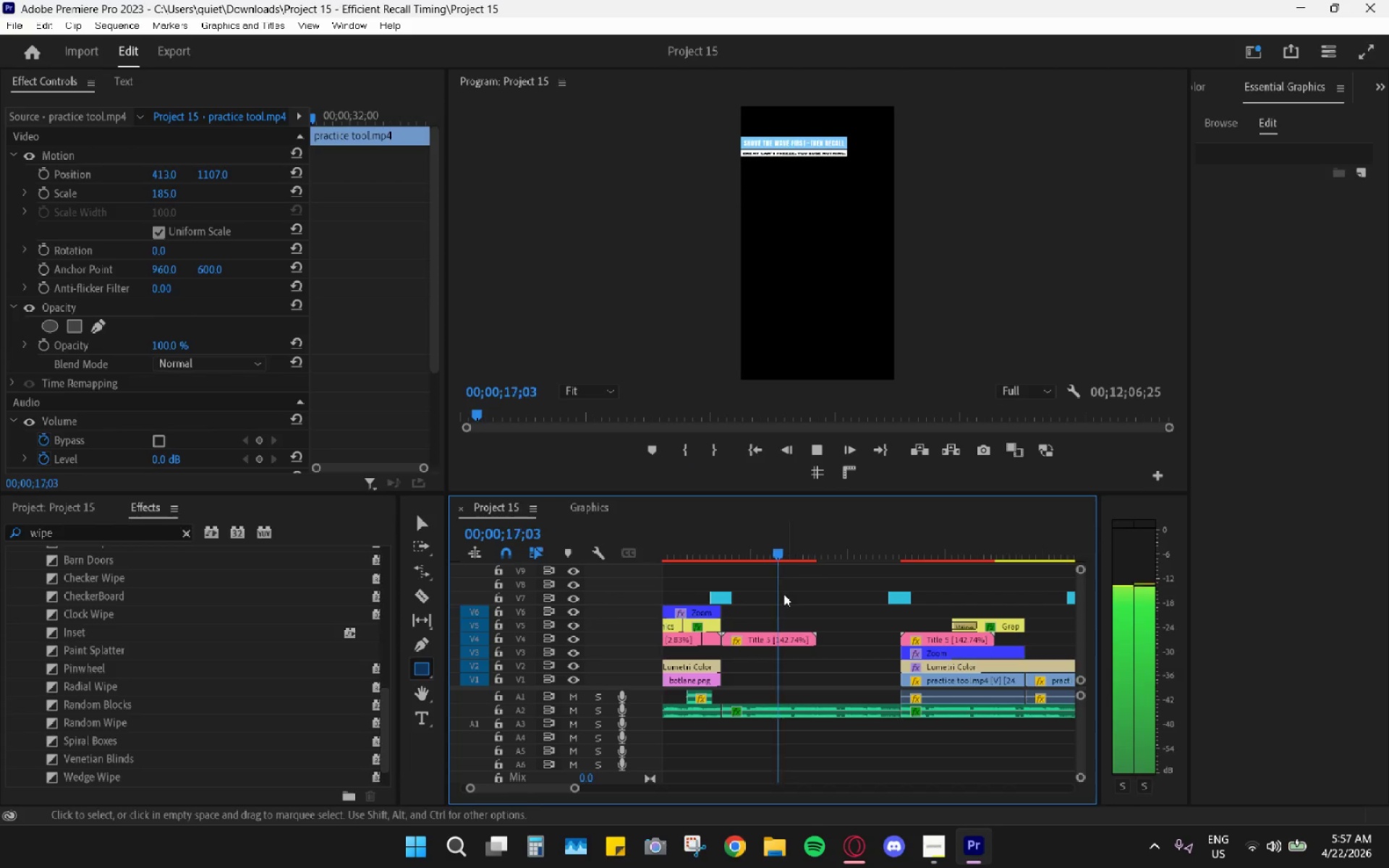 
key(Space)
 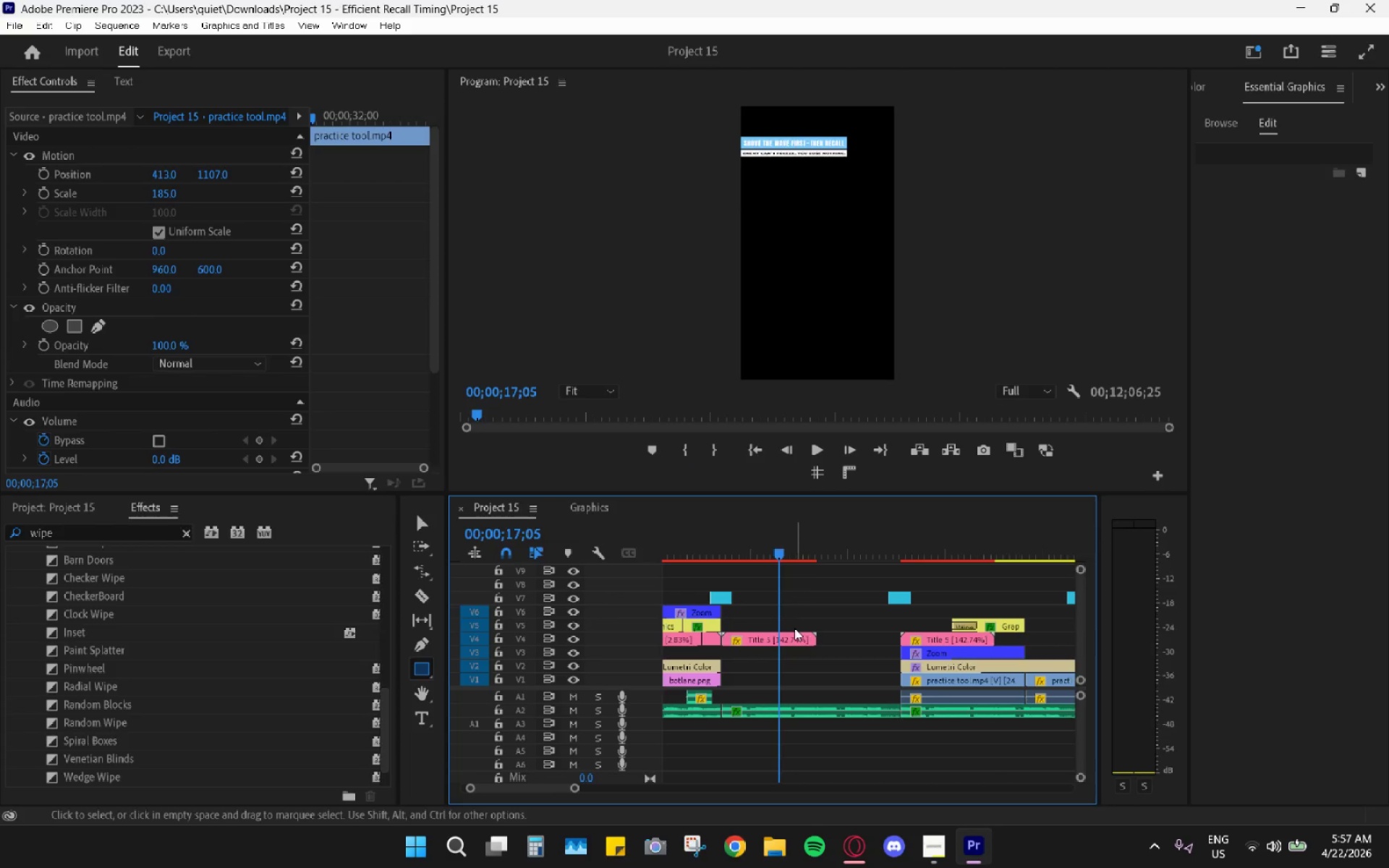 
hold_key(key=AltLeft, duration=0.7)
hold_key(key=AltLeft, duration=0.39)
scroll: coordinate [795, 627], scroll_direction: down, amount: 9.0
 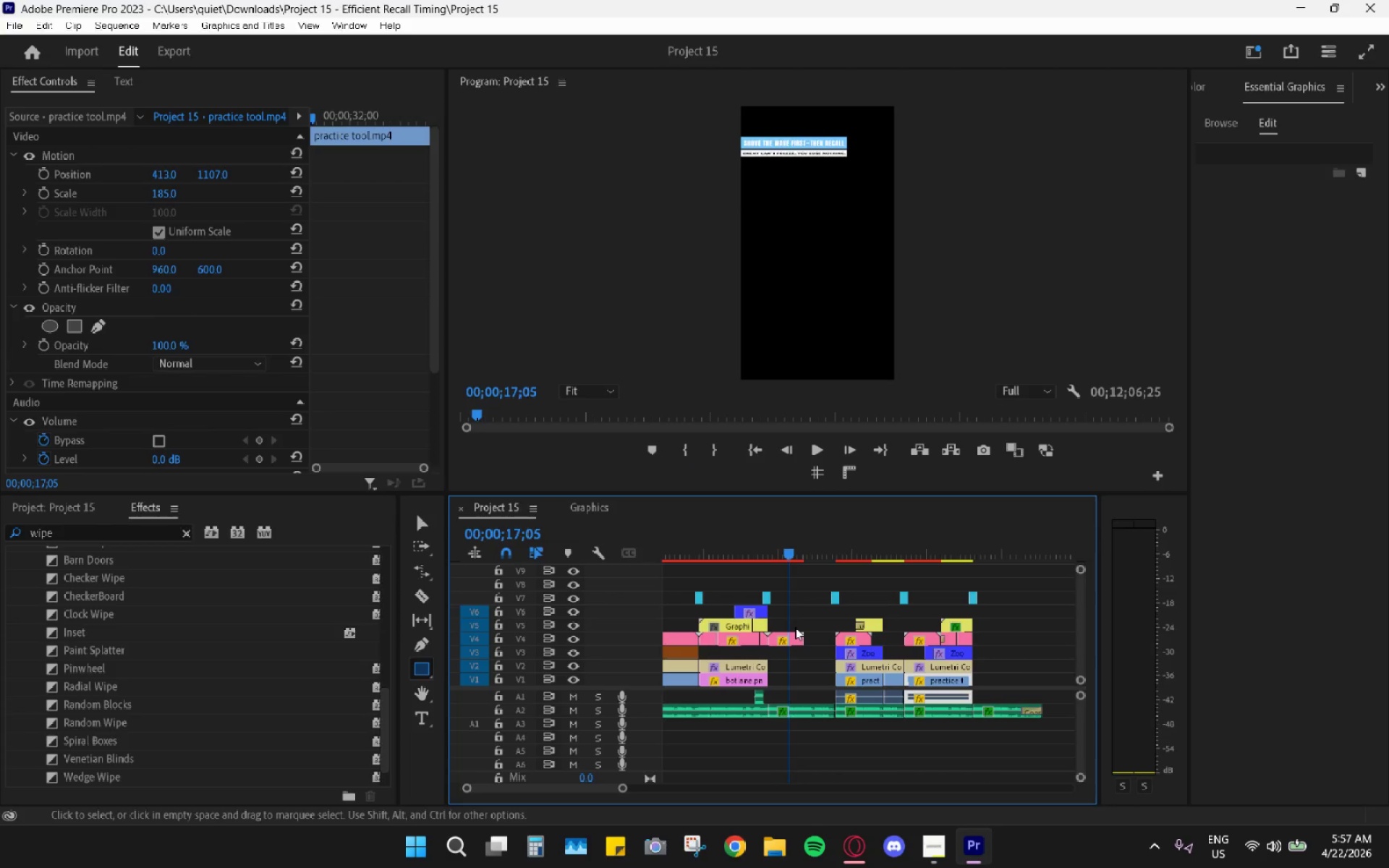 
hold_key(key=AltLeft, duration=0.42)
hold_key(key=AltLeft, duration=0.44)
scroll: coordinate [763, 670], scroll_direction: up, amount: 5.0
 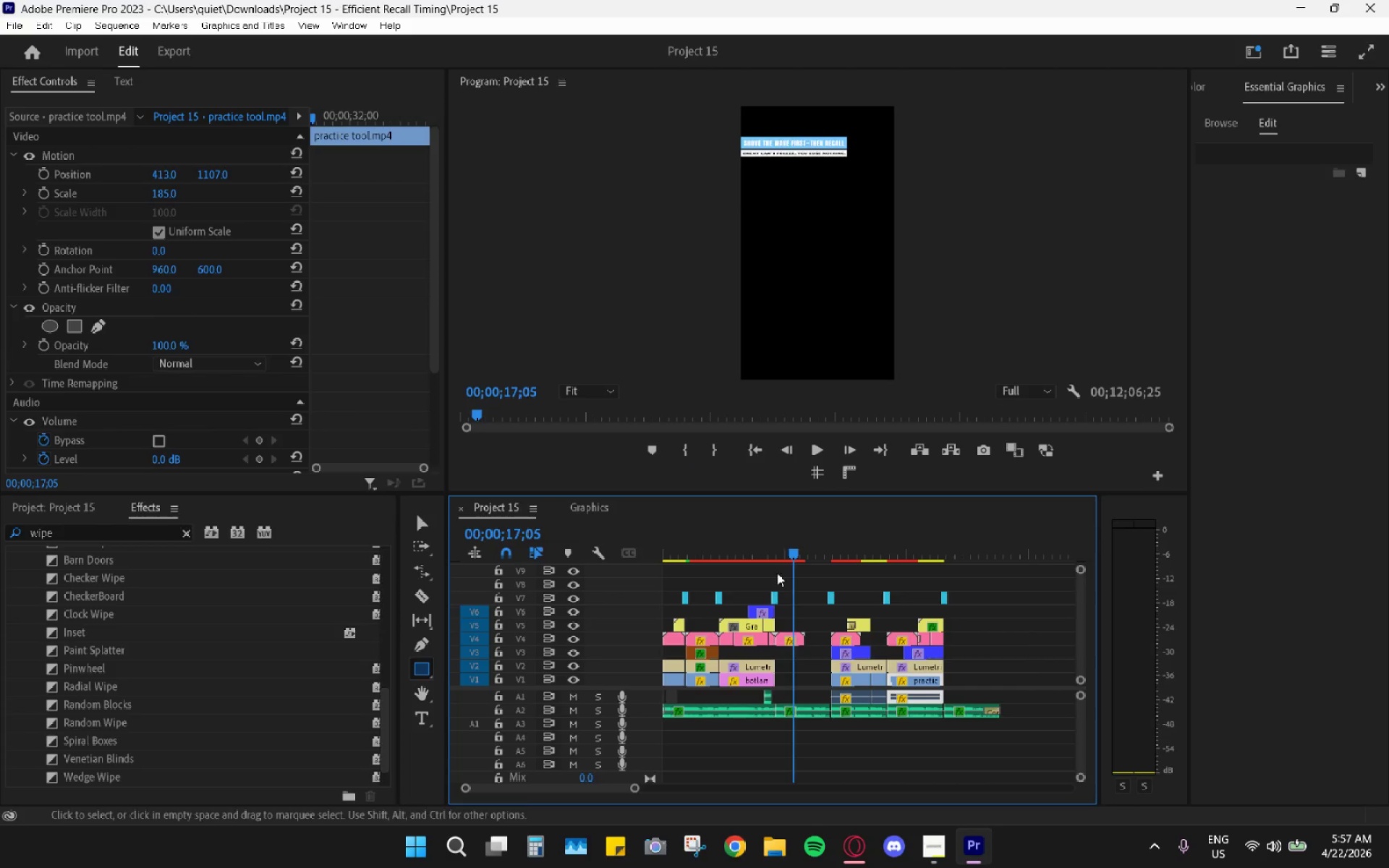 
hold_key(key=AltLeft, duration=0.66)
hold_key(key=AltLeft, duration=0.5)
hold_key(key=AltLeft, duration=0.5)
scroll: coordinate [908, 643], scroll_direction: down, amount: 50.0
 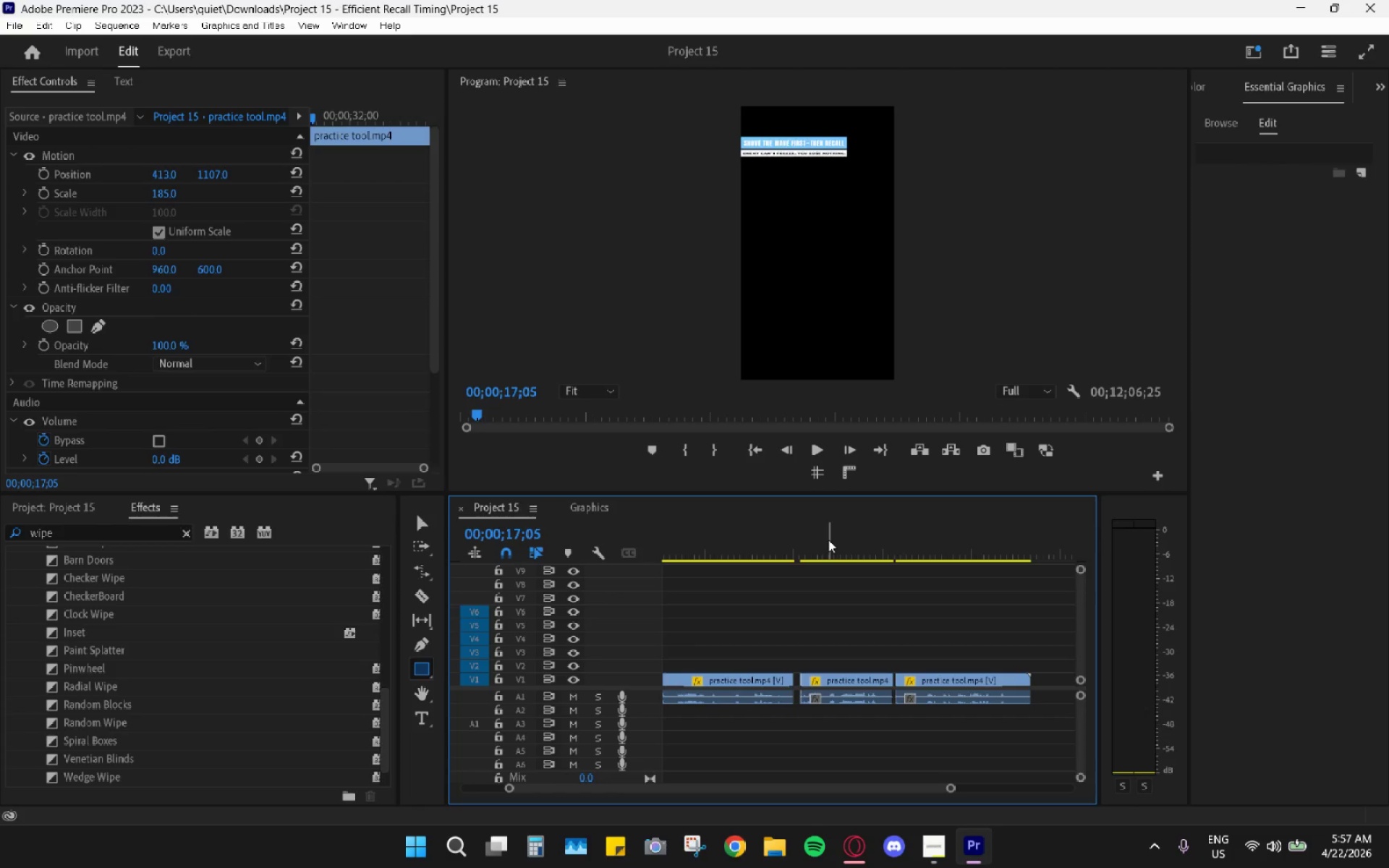 
left_click_drag(start_coordinate=[815, 544], to_coordinate=[807, 540])
 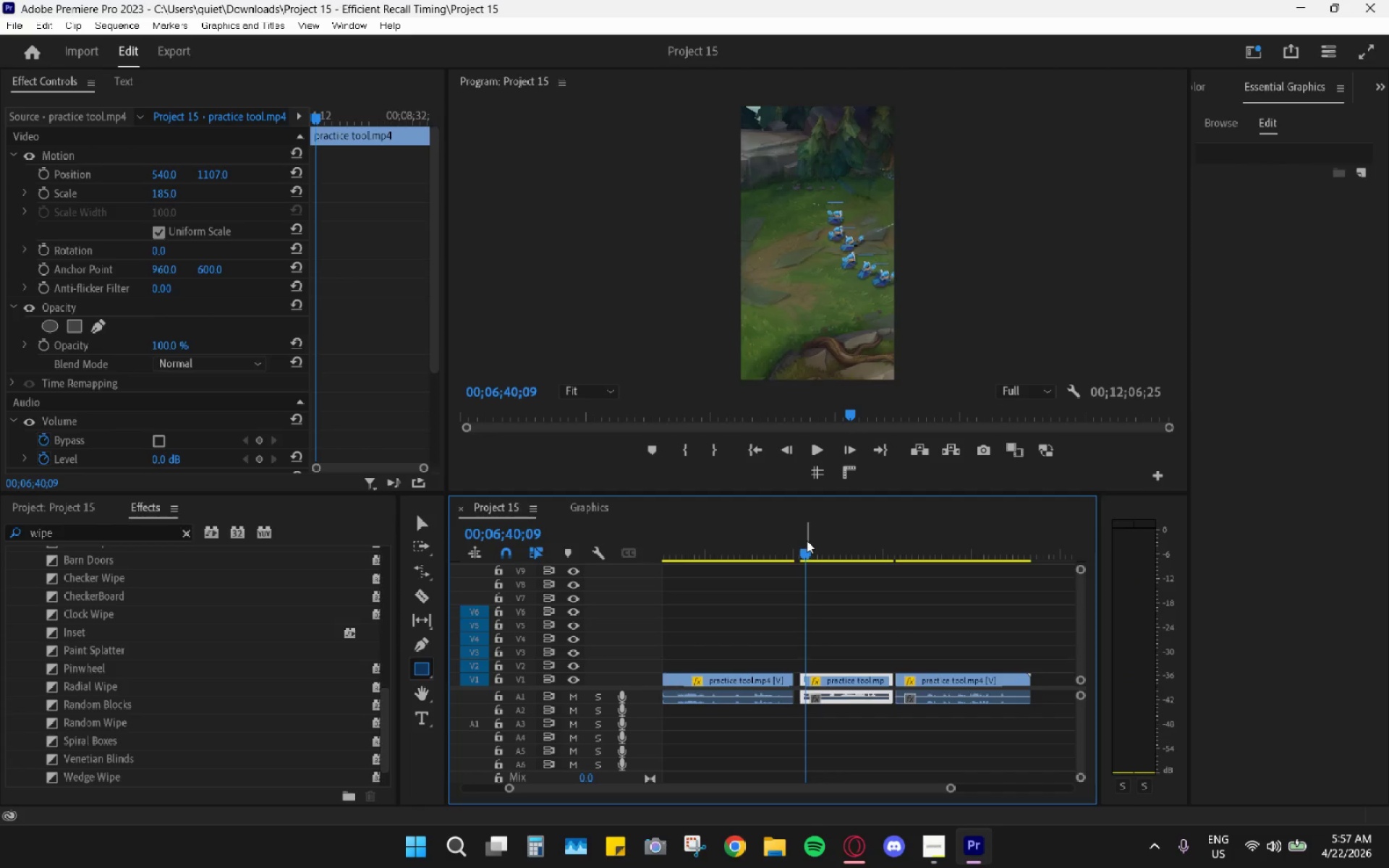 
key(Space)
 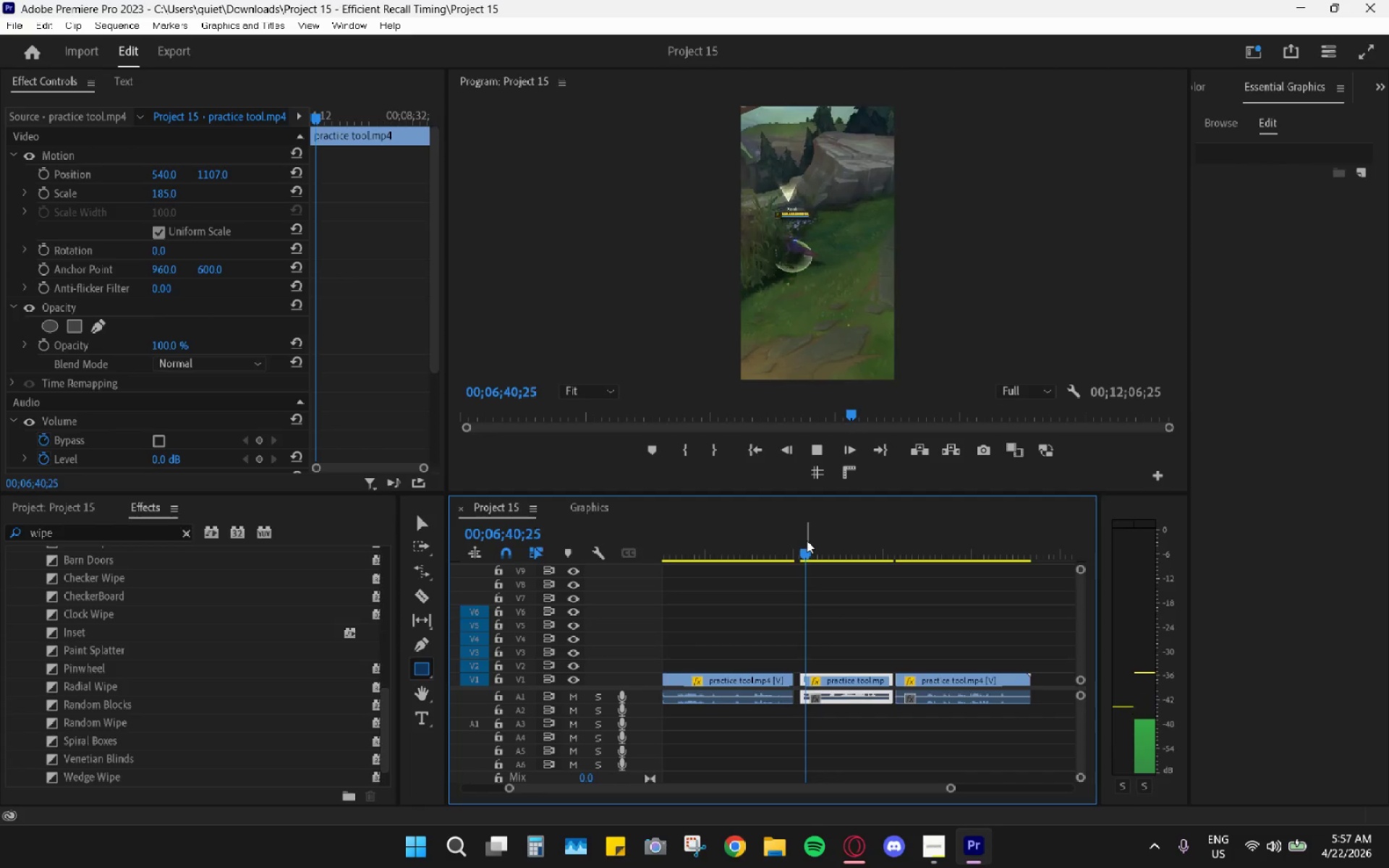 
key(Space)
 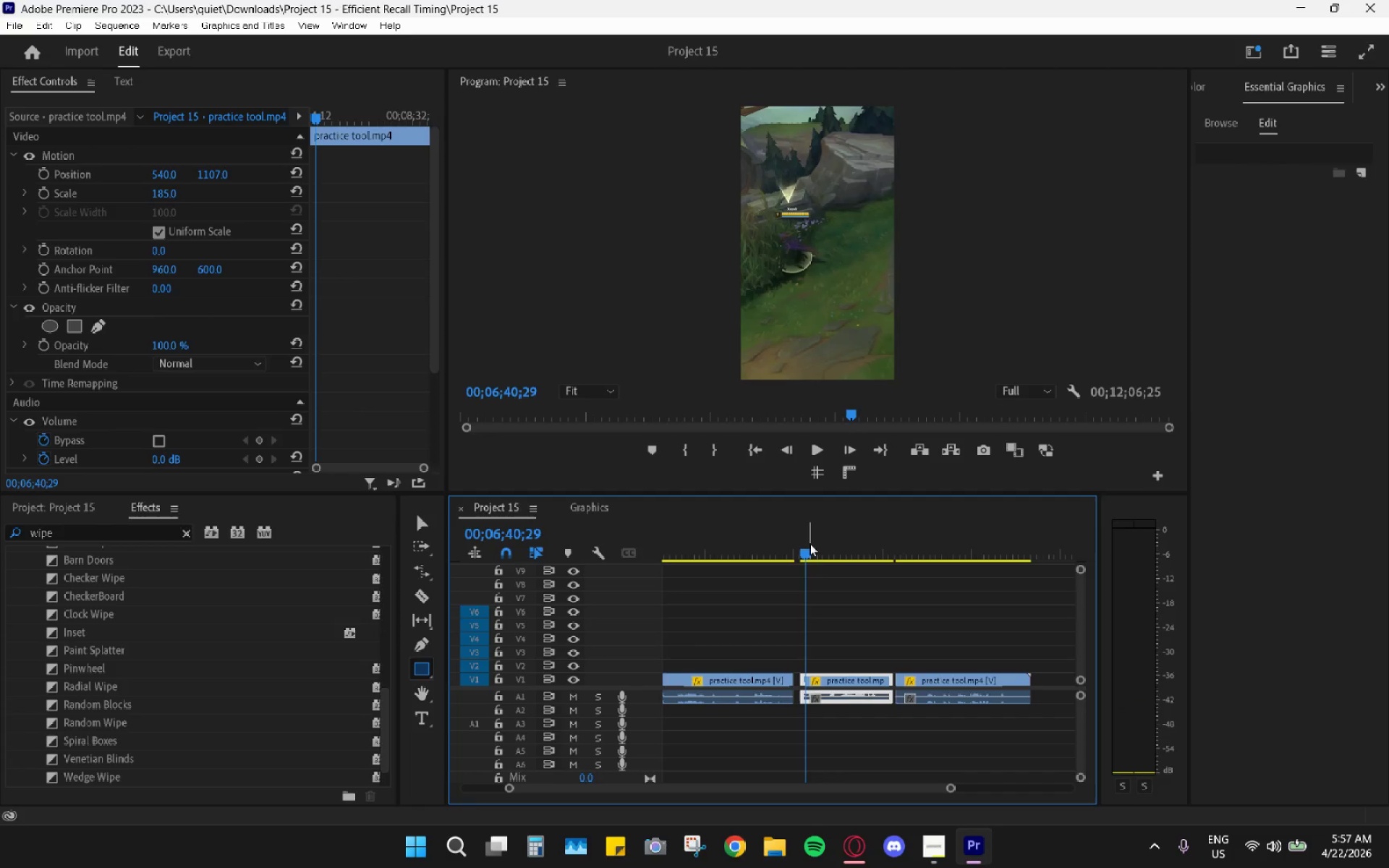 
hold_key(key=AltLeft, duration=1.05)
scroll: coordinate [794, 618], scroll_direction: up, amount: 15.0
 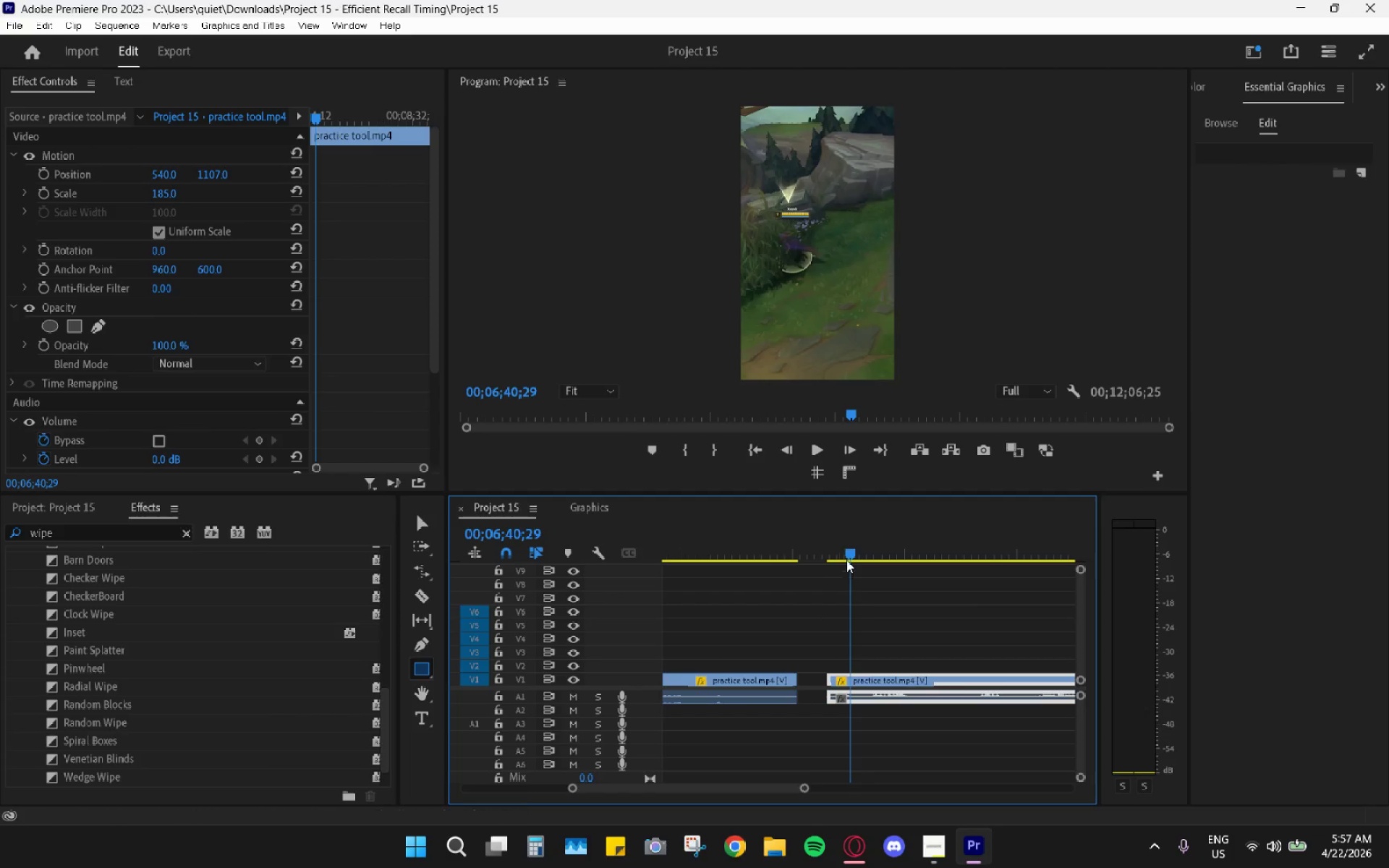 
left_click_drag(start_coordinate=[847, 558], to_coordinate=[852, 560])
 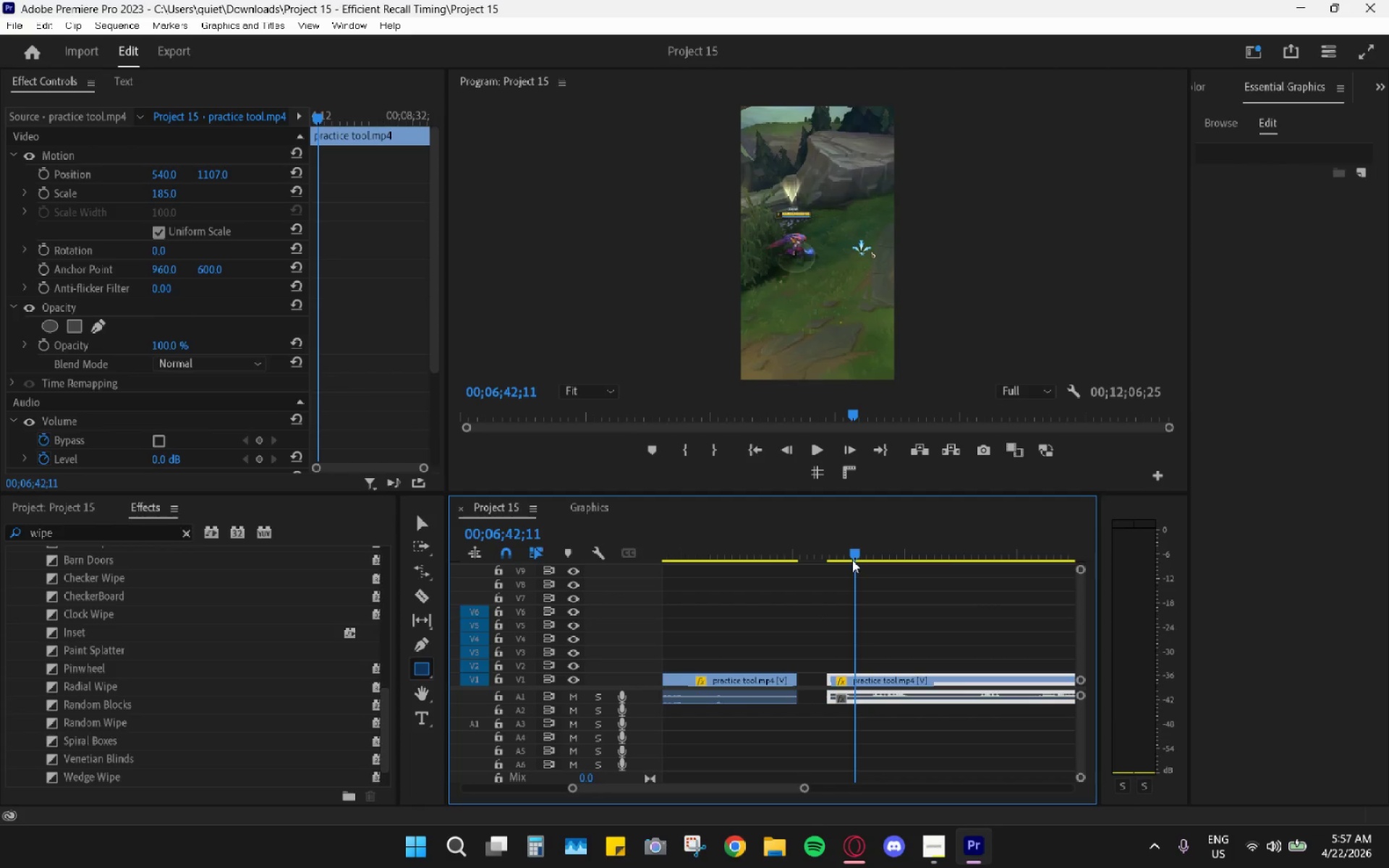 
left_click_drag(start_coordinate=[852, 560], to_coordinate=[841, 556])
 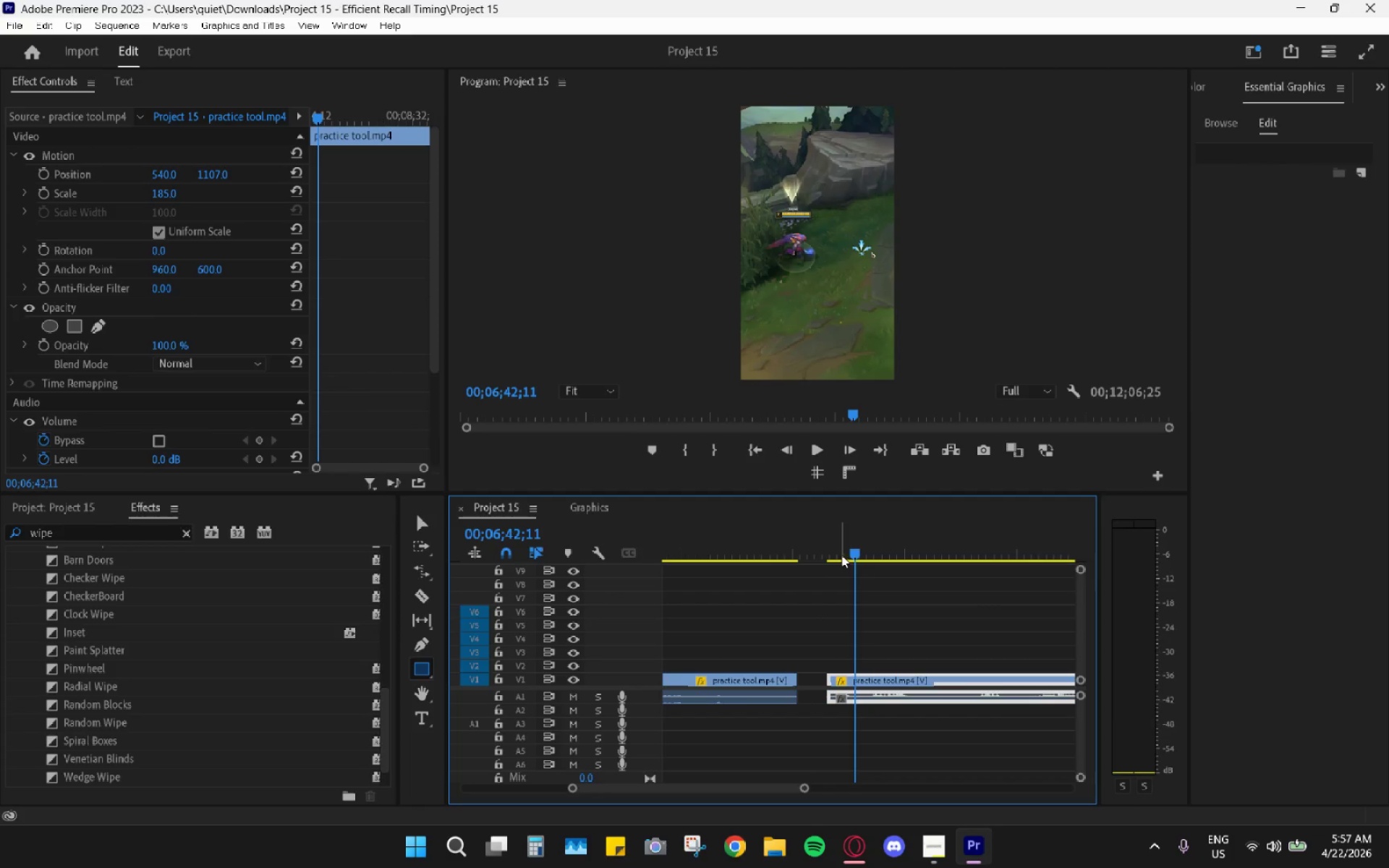 
left_click_drag(start_coordinate=[849, 548], to_coordinate=[831, 542])
 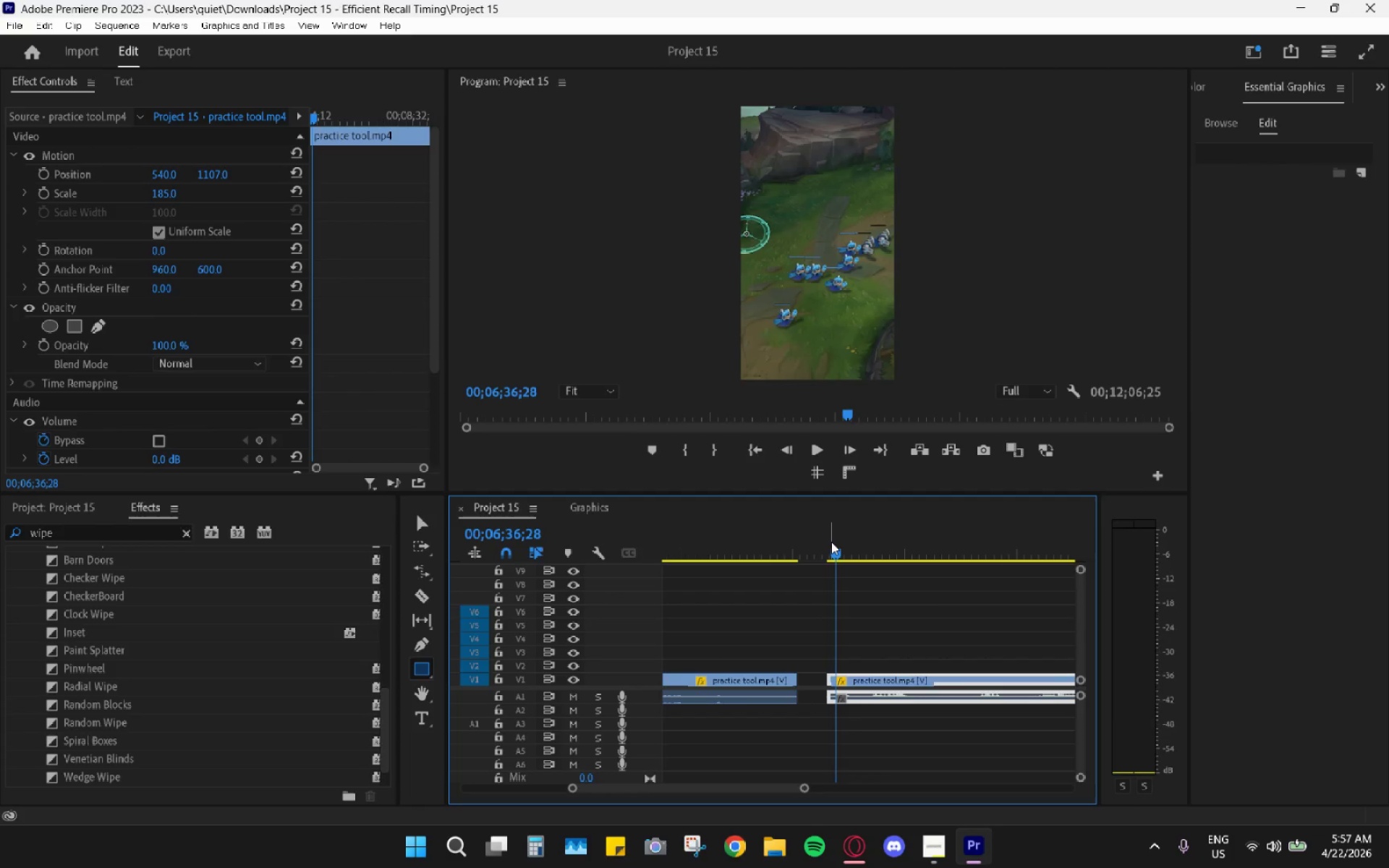 
key(Space)
 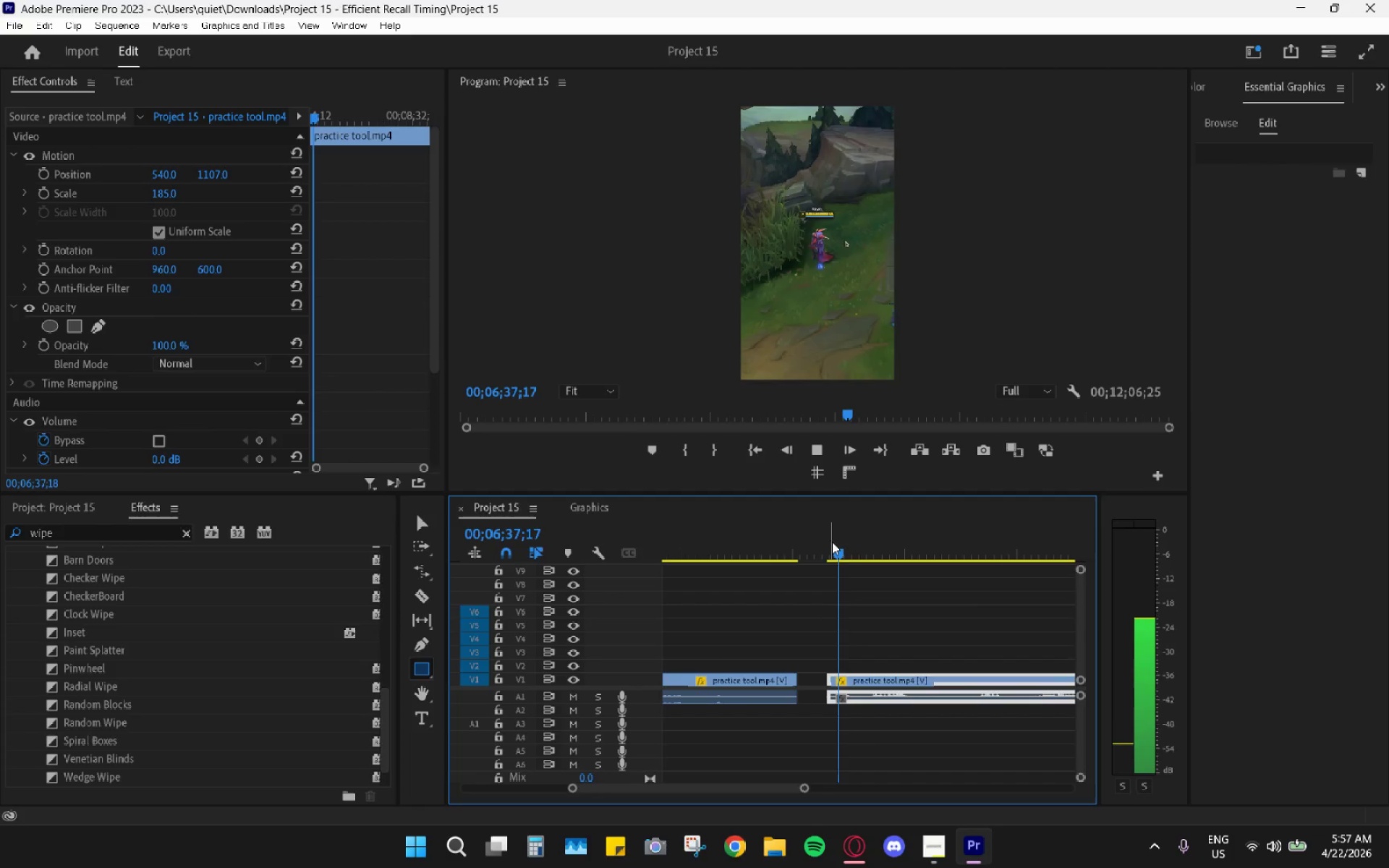 
key(Space)
 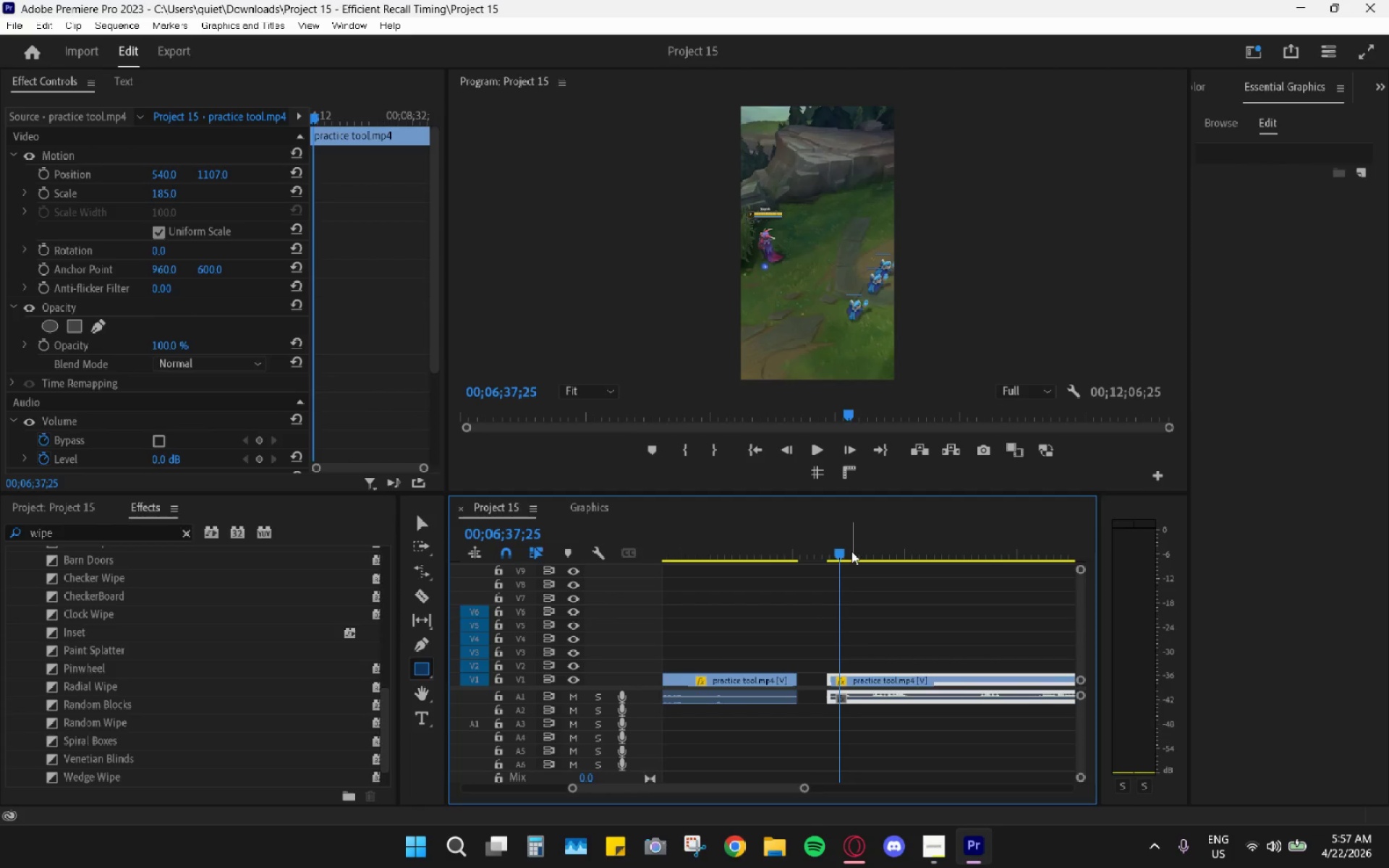 
left_click_drag(start_coordinate=[851, 551], to_coordinate=[845, 552])
 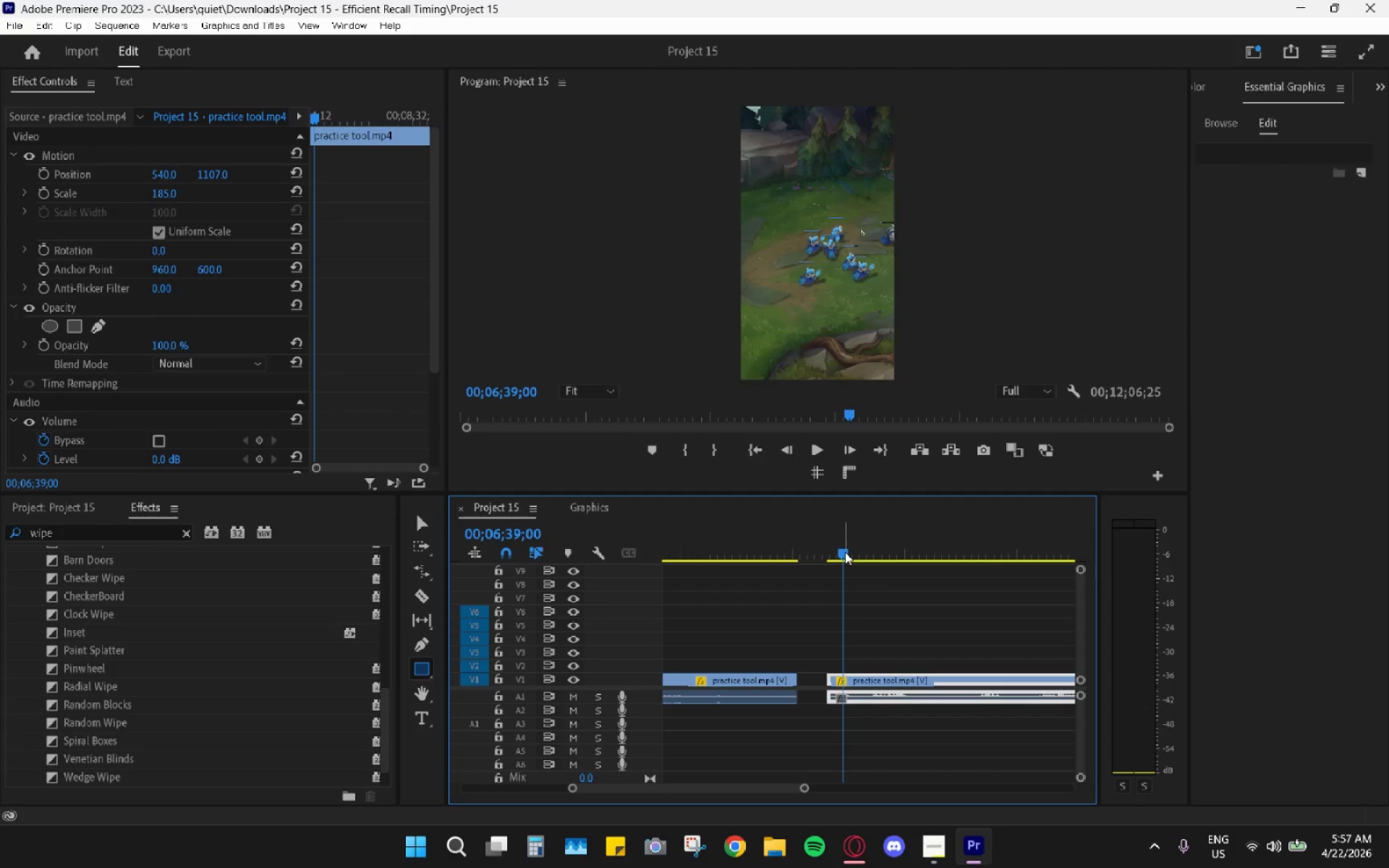 
wait(9.14)
 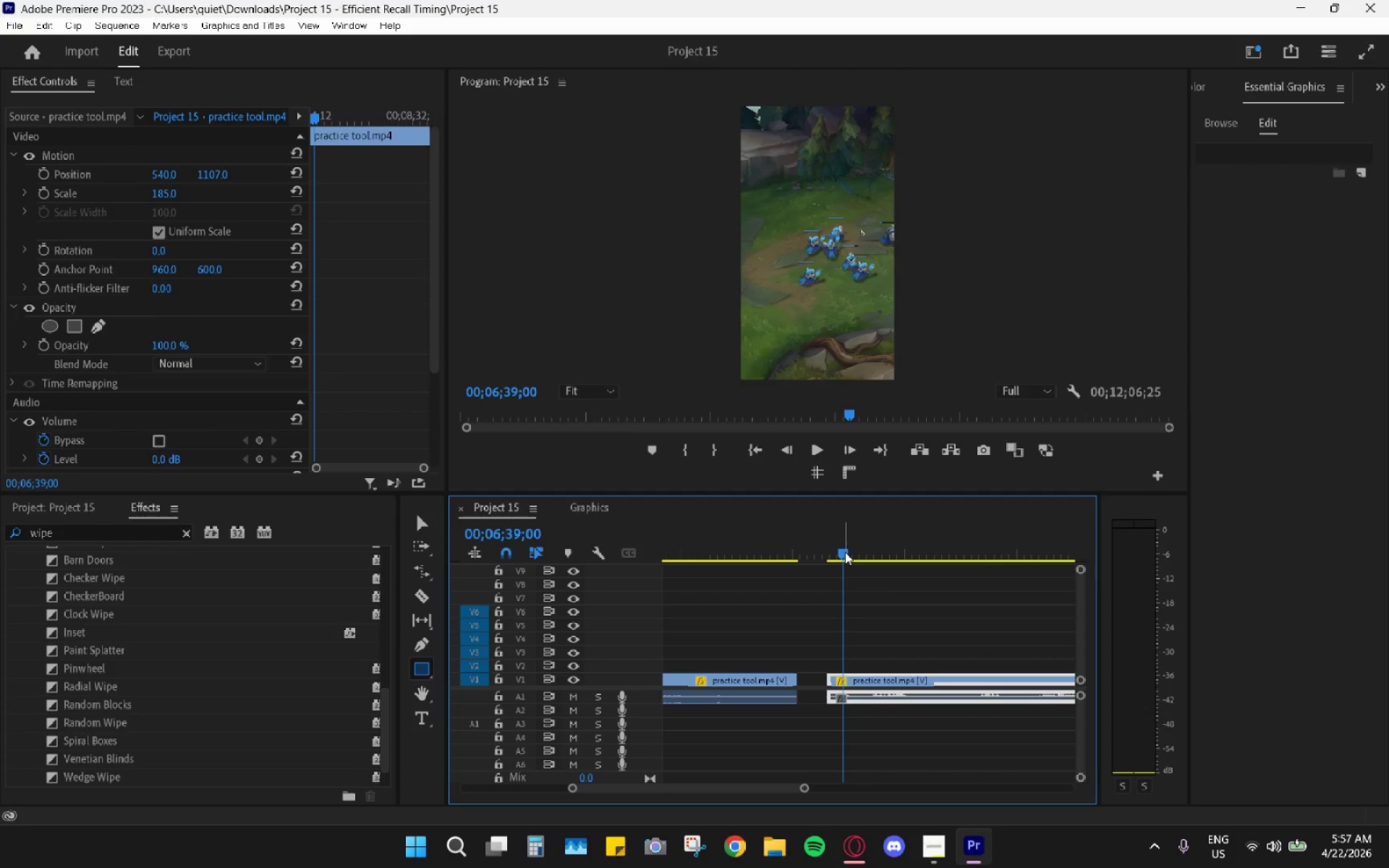 
left_click_drag(start_coordinate=[797, 547], to_coordinate=[872, 549])
 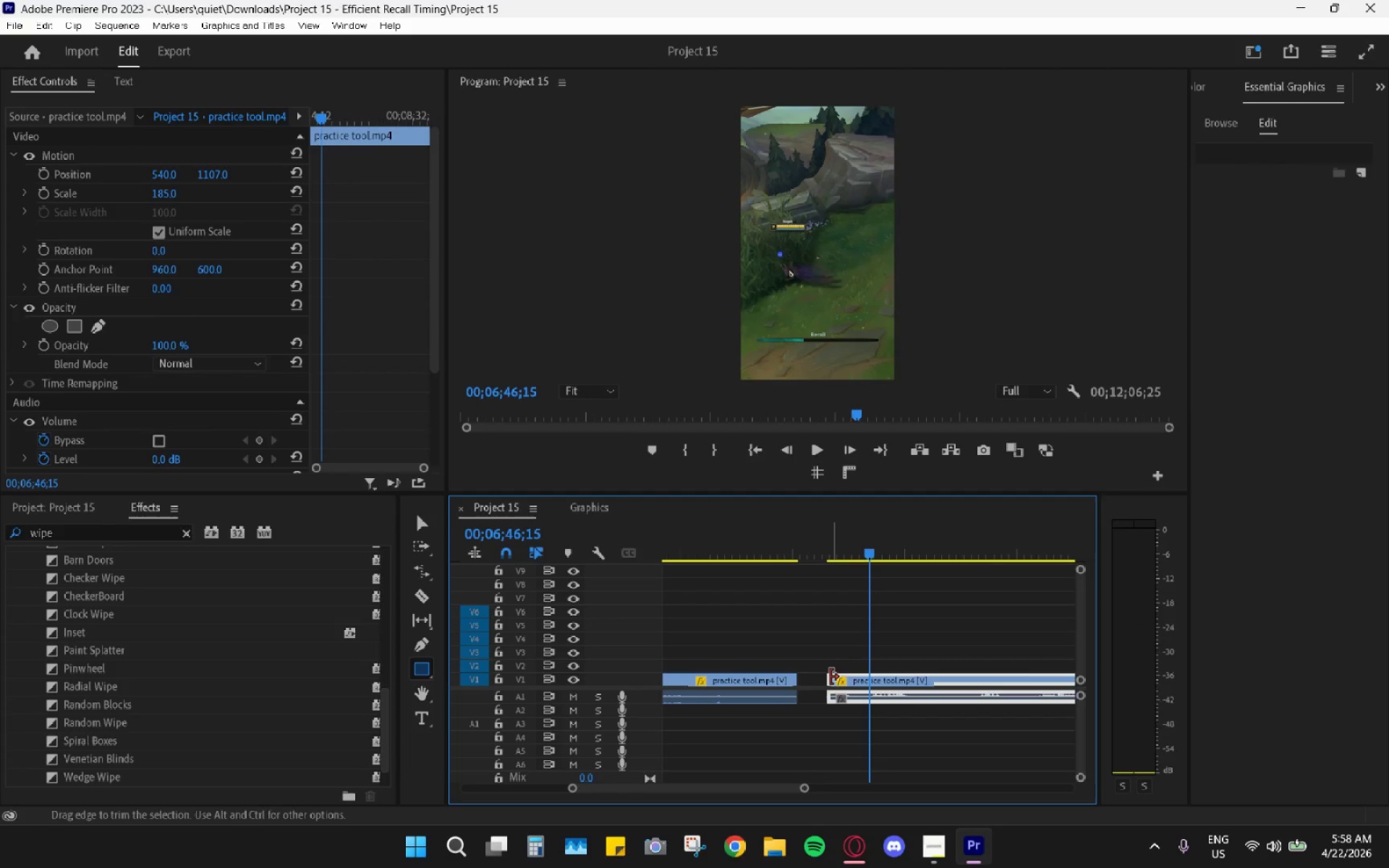 
left_click_drag(start_coordinate=[832, 683], to_coordinate=[799, 671])
 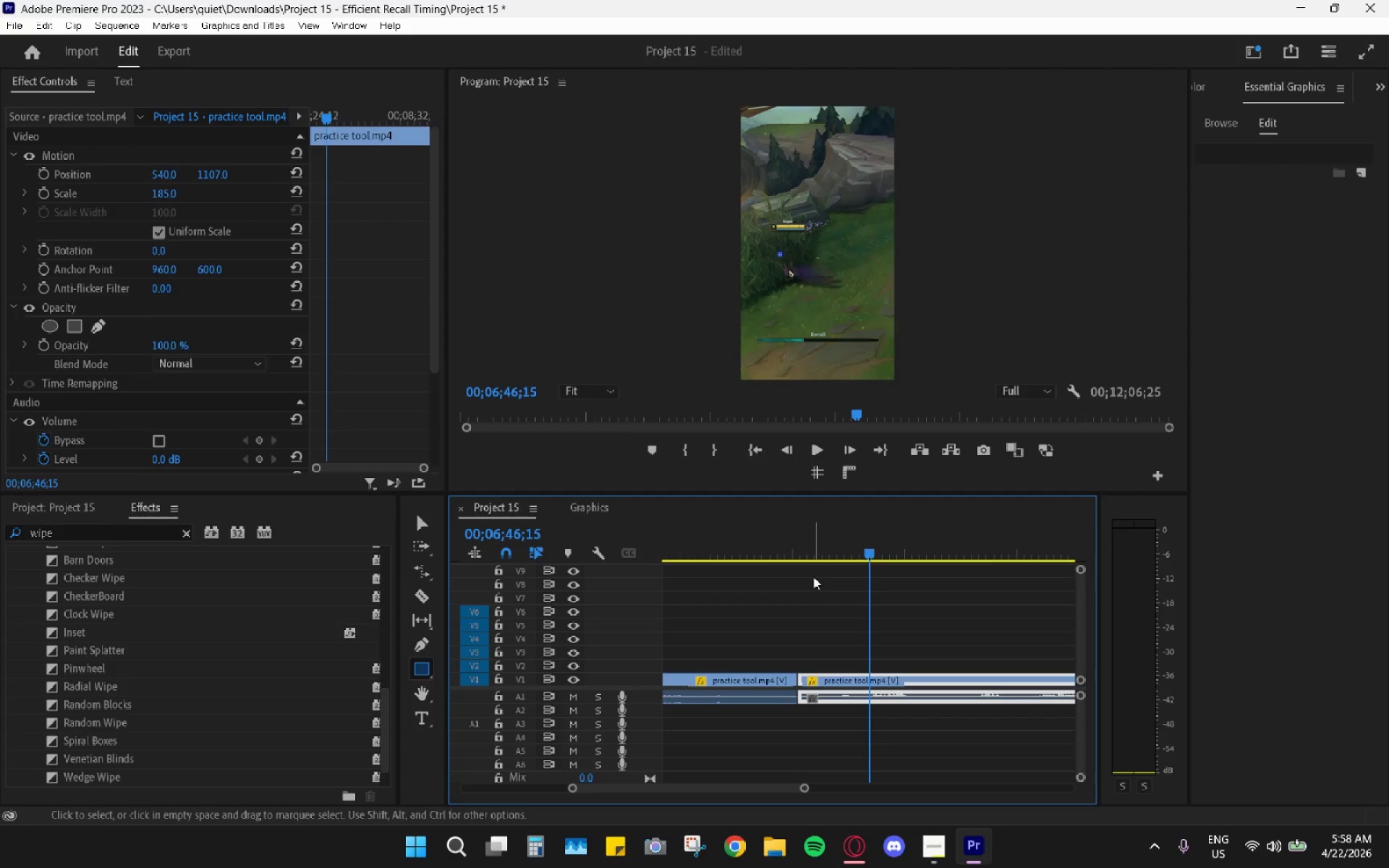 
left_click_drag(start_coordinate=[811, 571], to_coordinate=[805, 564])
 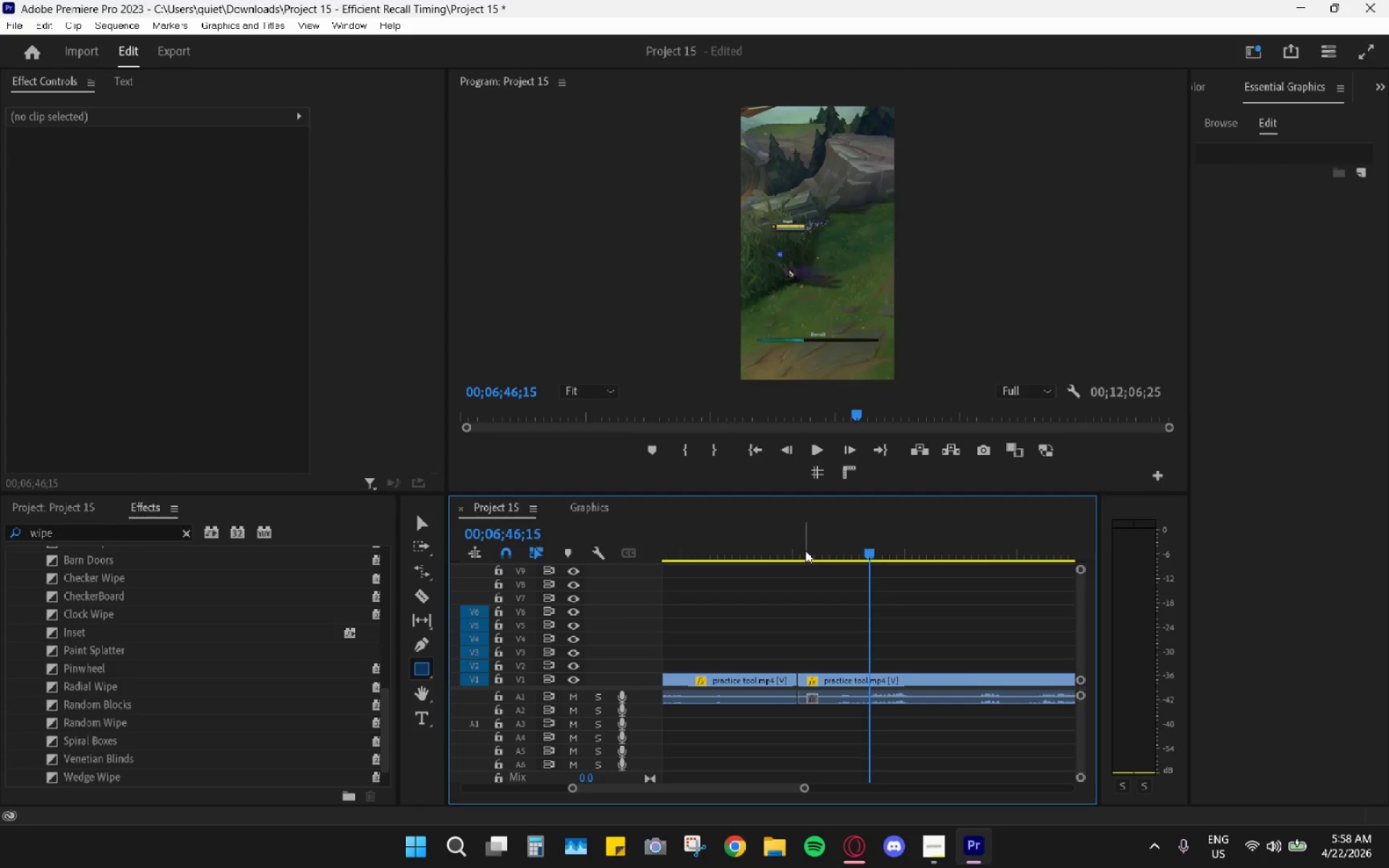 
left_click_drag(start_coordinate=[805, 547], to_coordinate=[833, 553])
 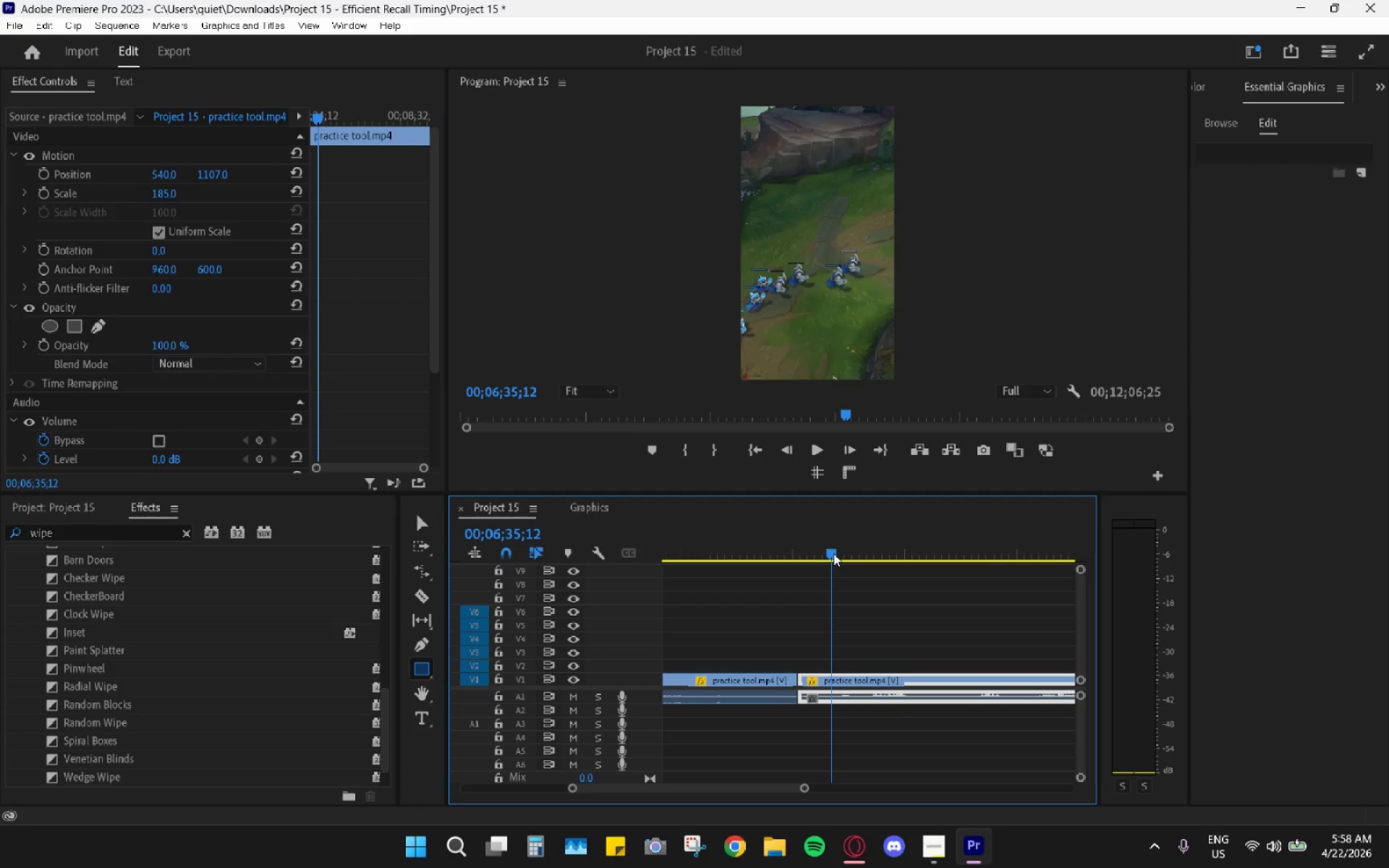 
key(Space)
 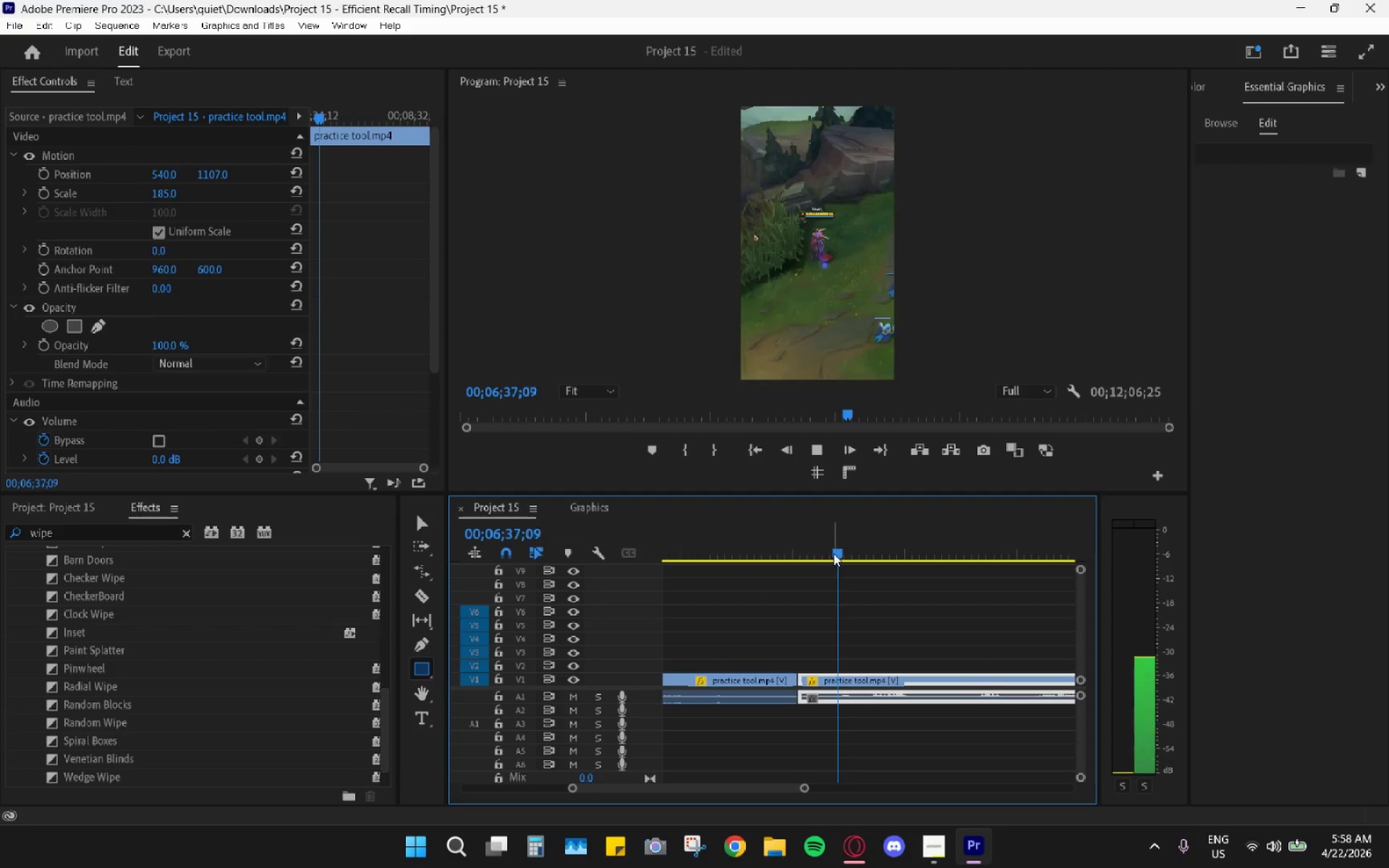 
key(Space)
 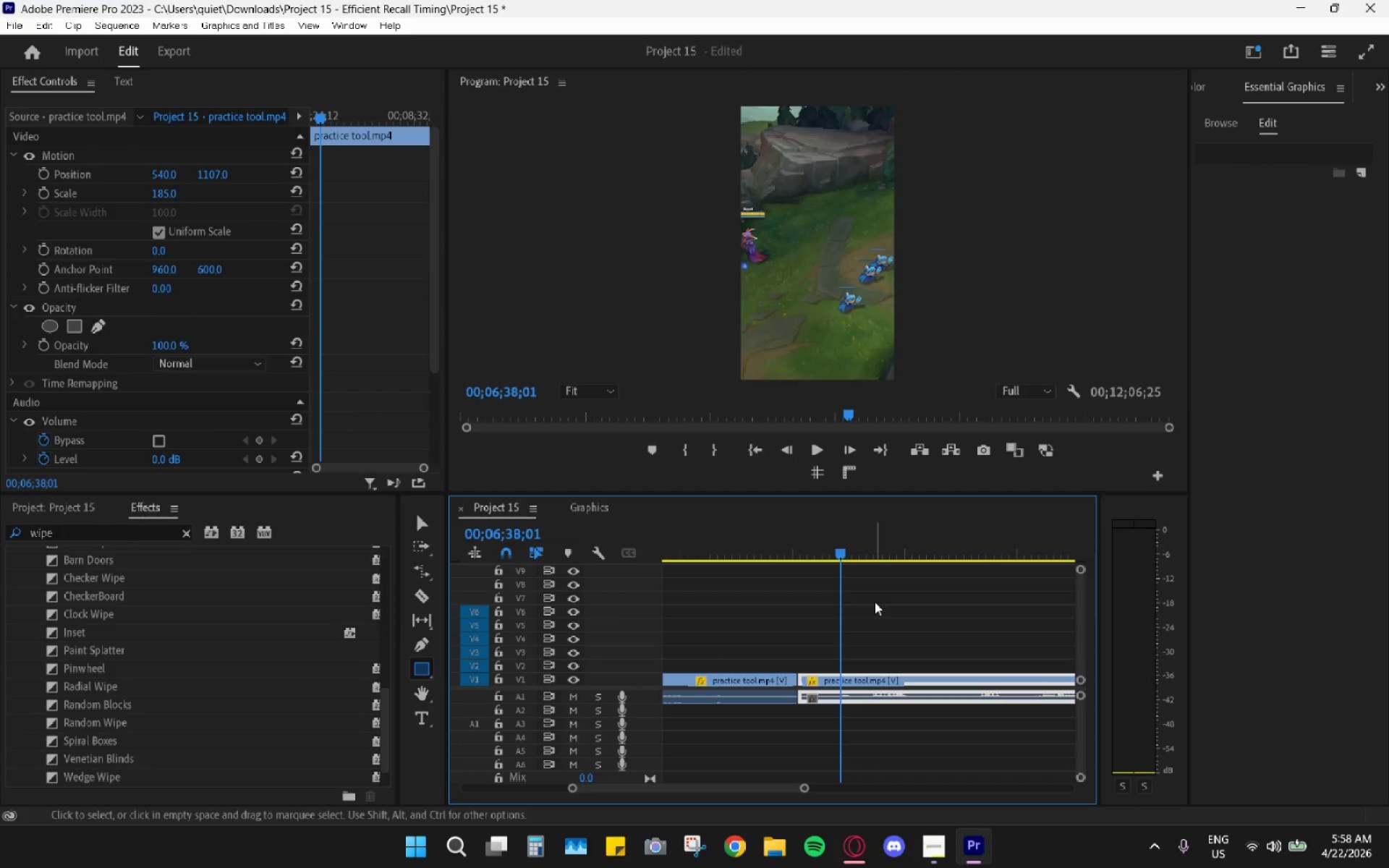 
hold_key(key=AltLeft, duration=0.78)
scroll: coordinate [888, 595], scroll_direction: down, amount: 19.0
 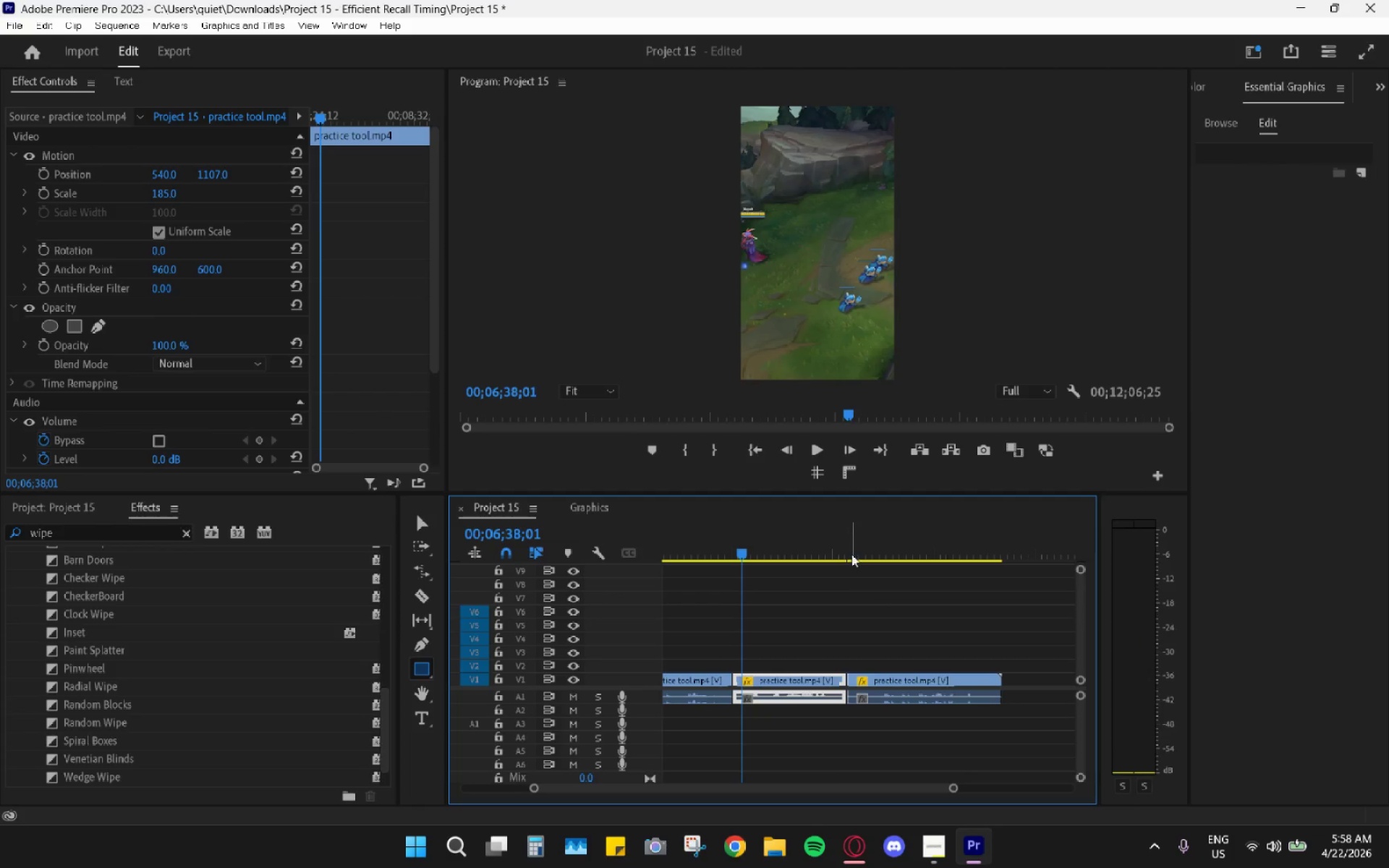 
left_click_drag(start_coordinate=[852, 549], to_coordinate=[892, 551])
 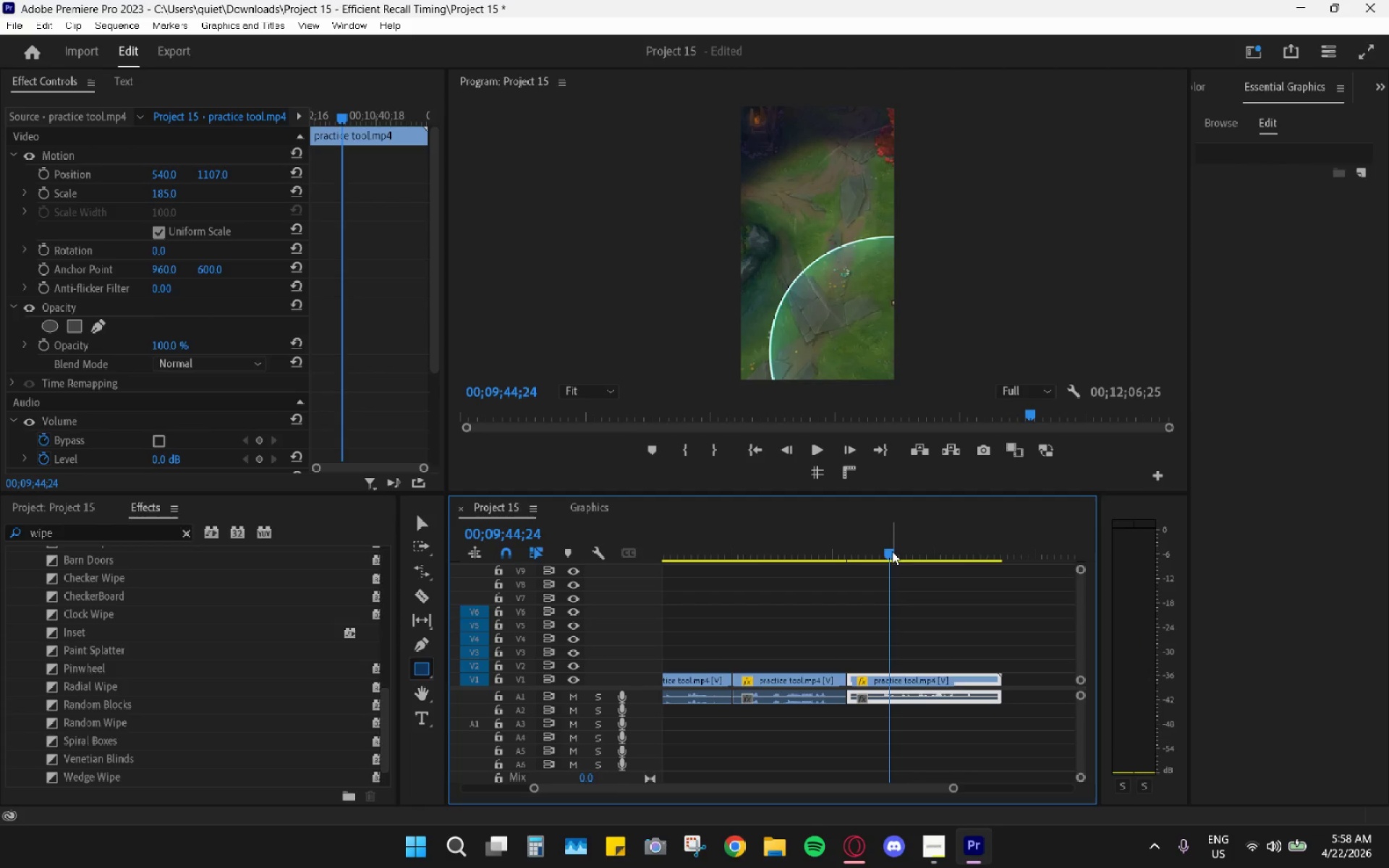 
key(Space)
 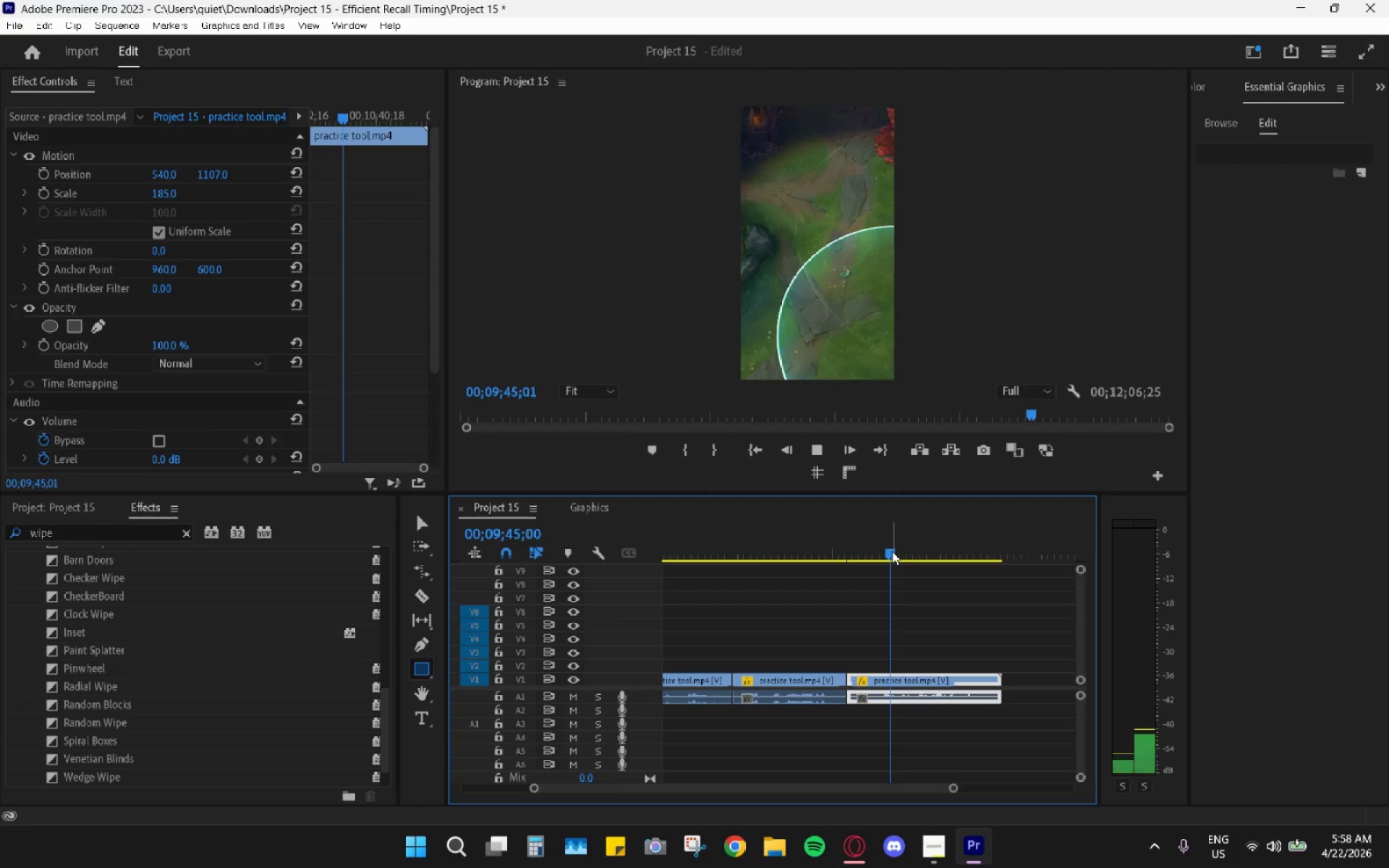 
left_click_drag(start_coordinate=[892, 551], to_coordinate=[750, 545])
 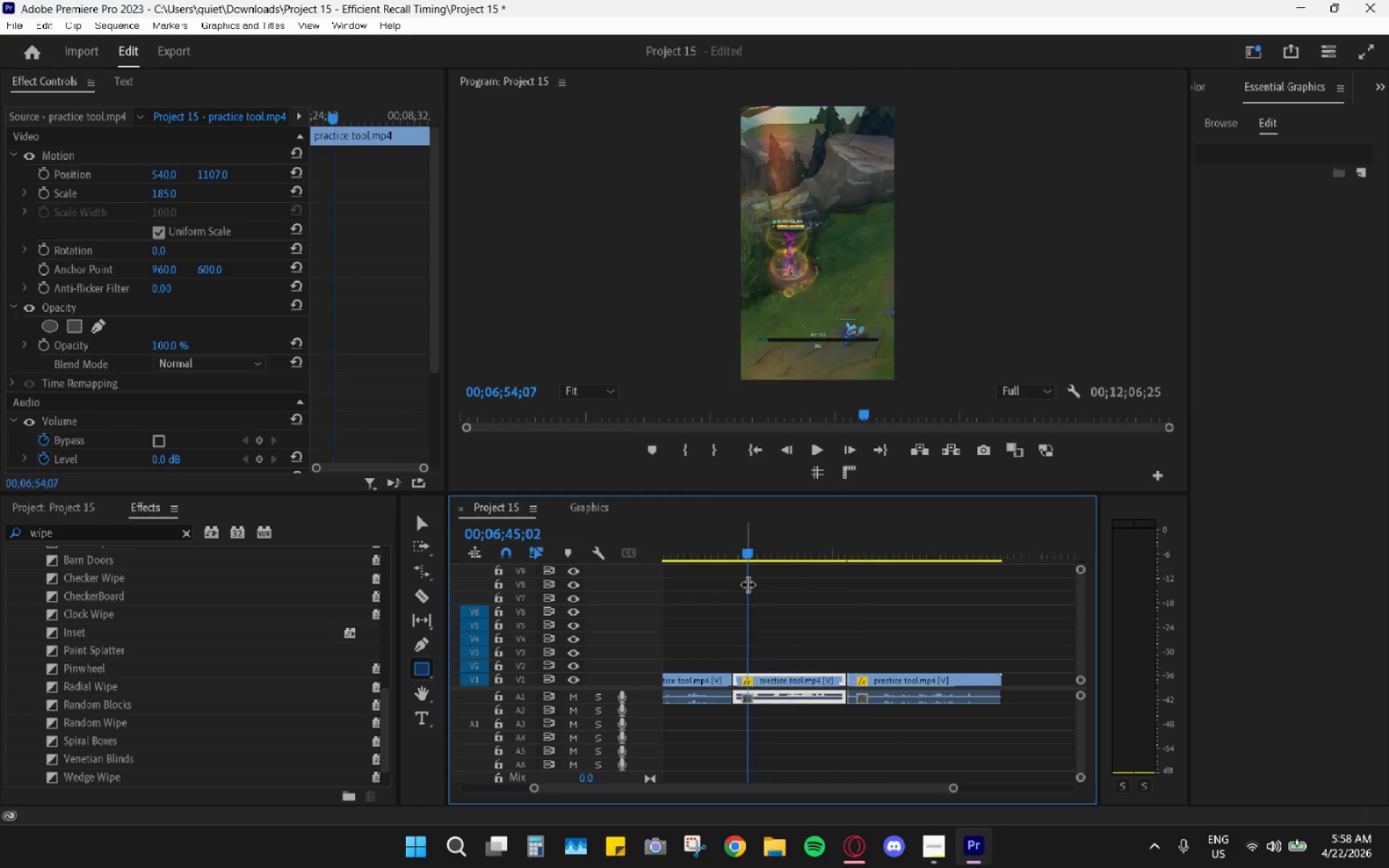 
scroll: coordinate [797, 576], scroll_direction: up, amount: 9.0
 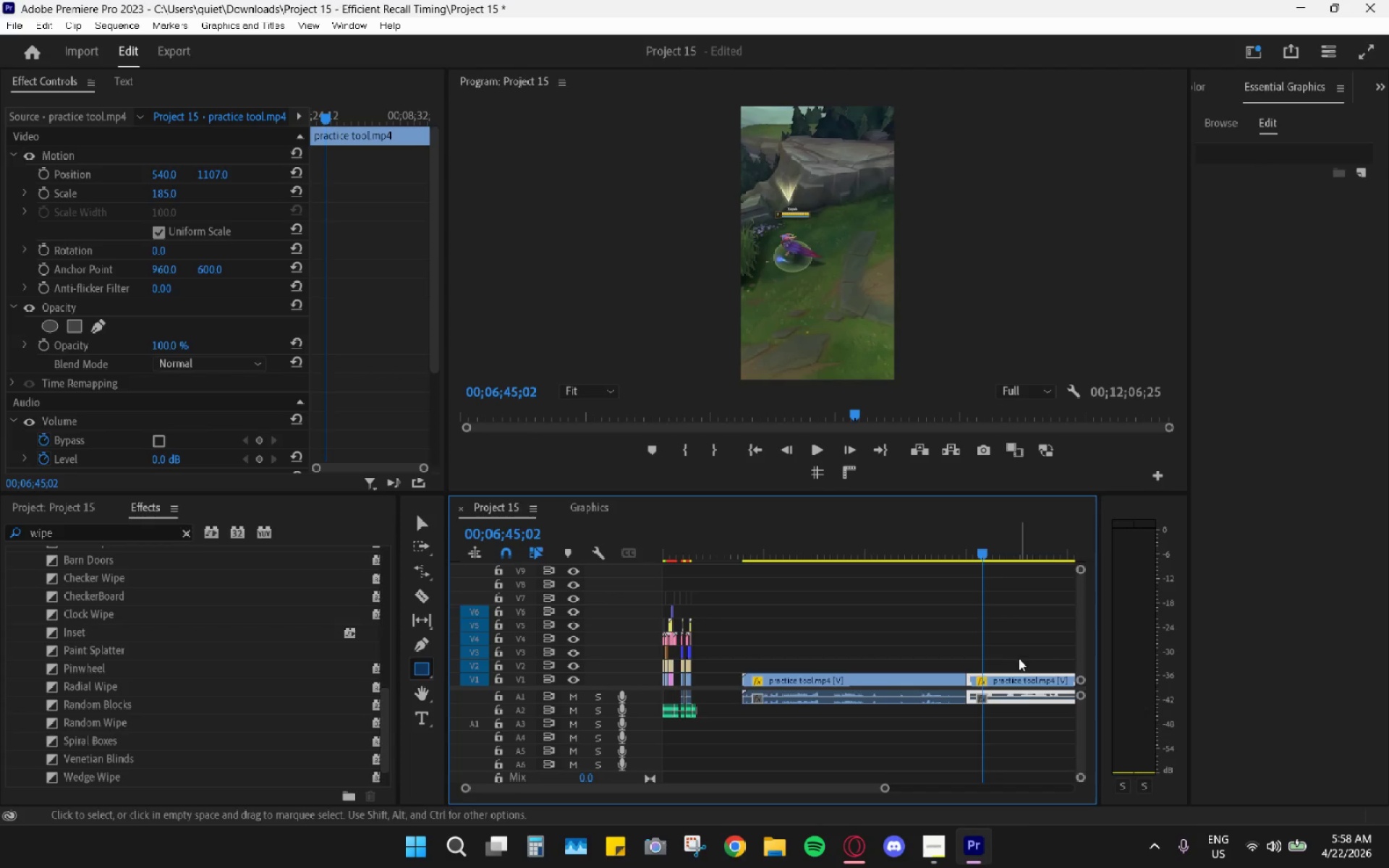 
left_click([1017, 681])
 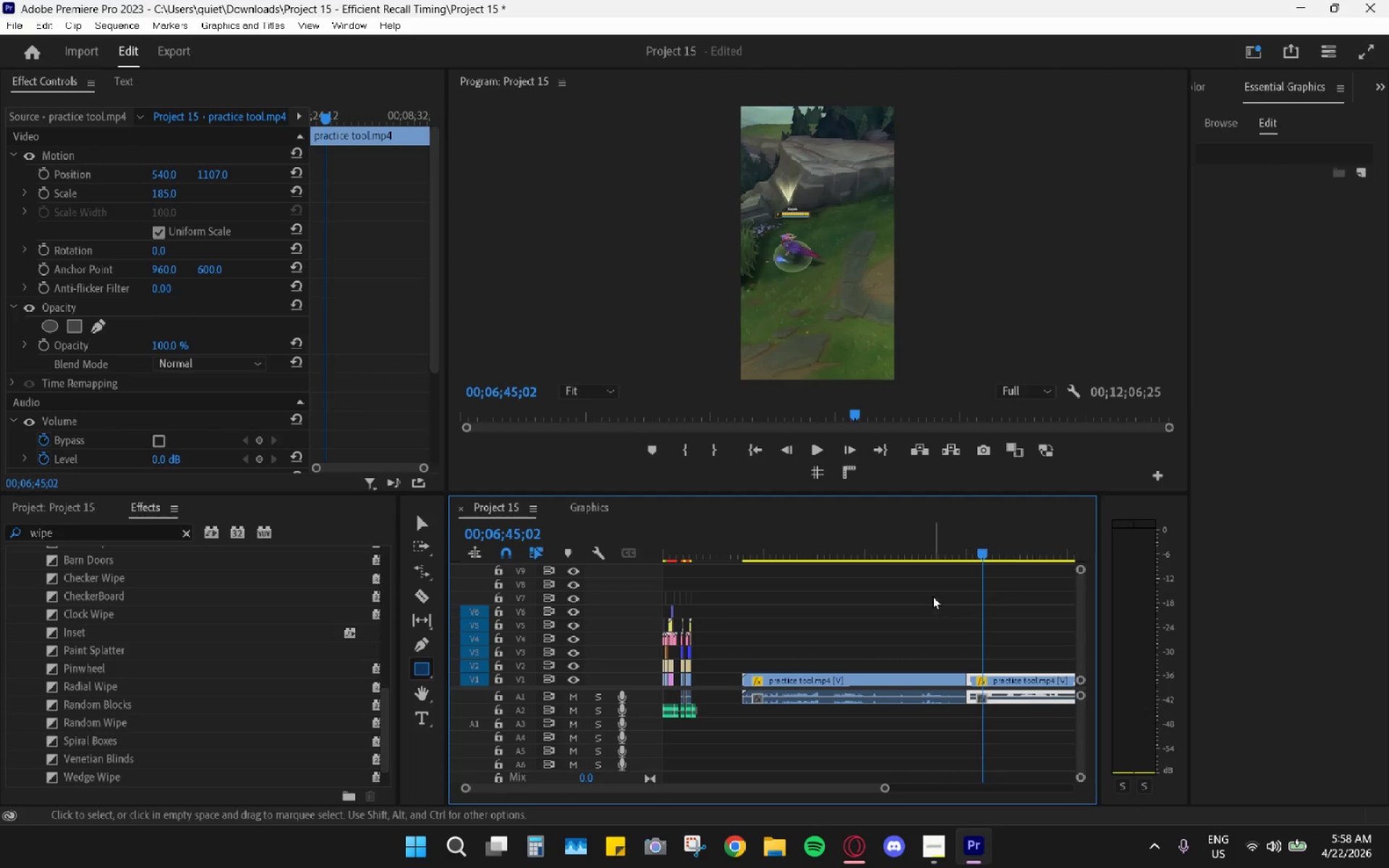 
left_click_drag(start_coordinate=[912, 561], to_coordinate=[906, 558])
 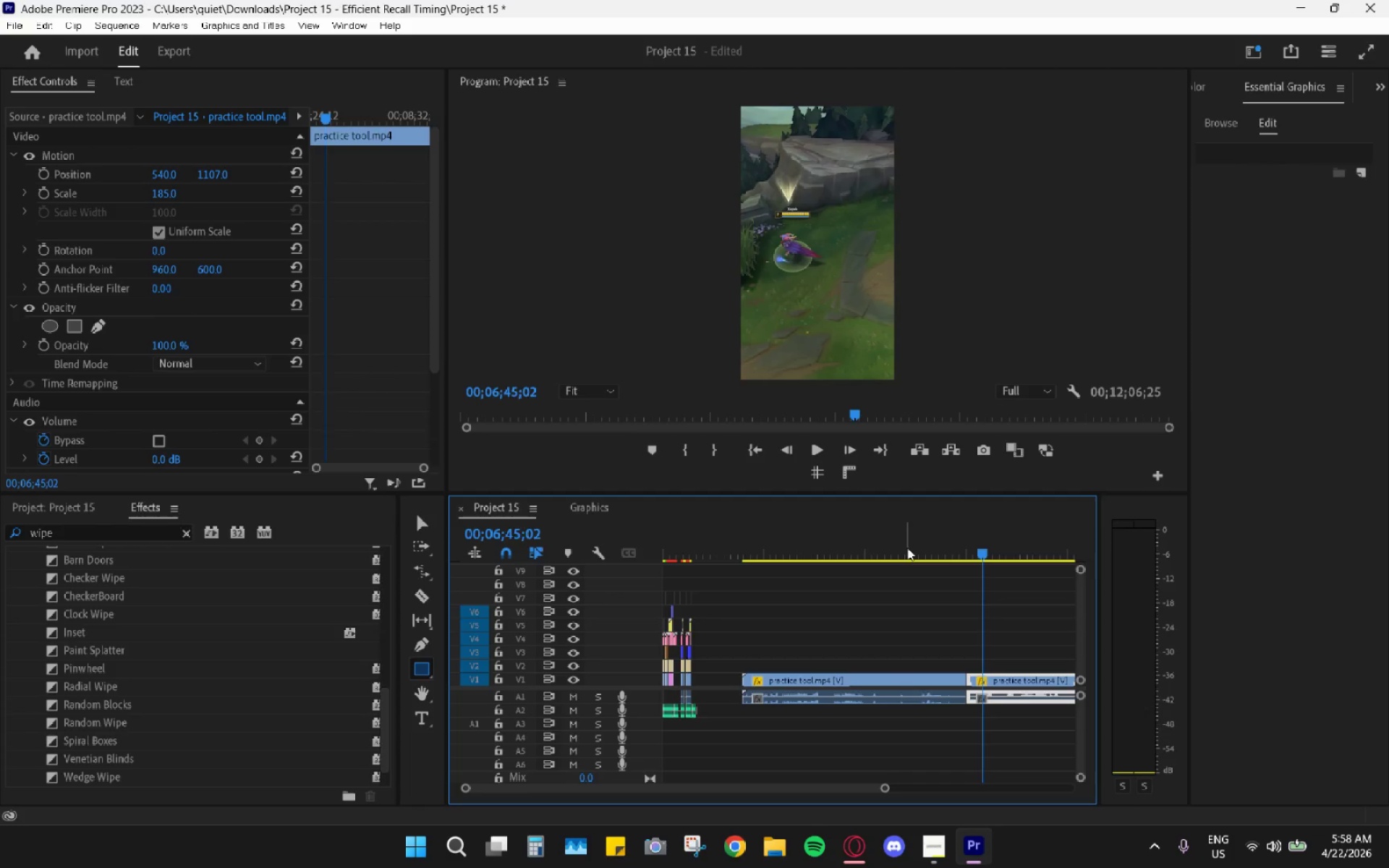 
left_click_drag(start_coordinate=[907, 548], to_coordinate=[823, 527])
 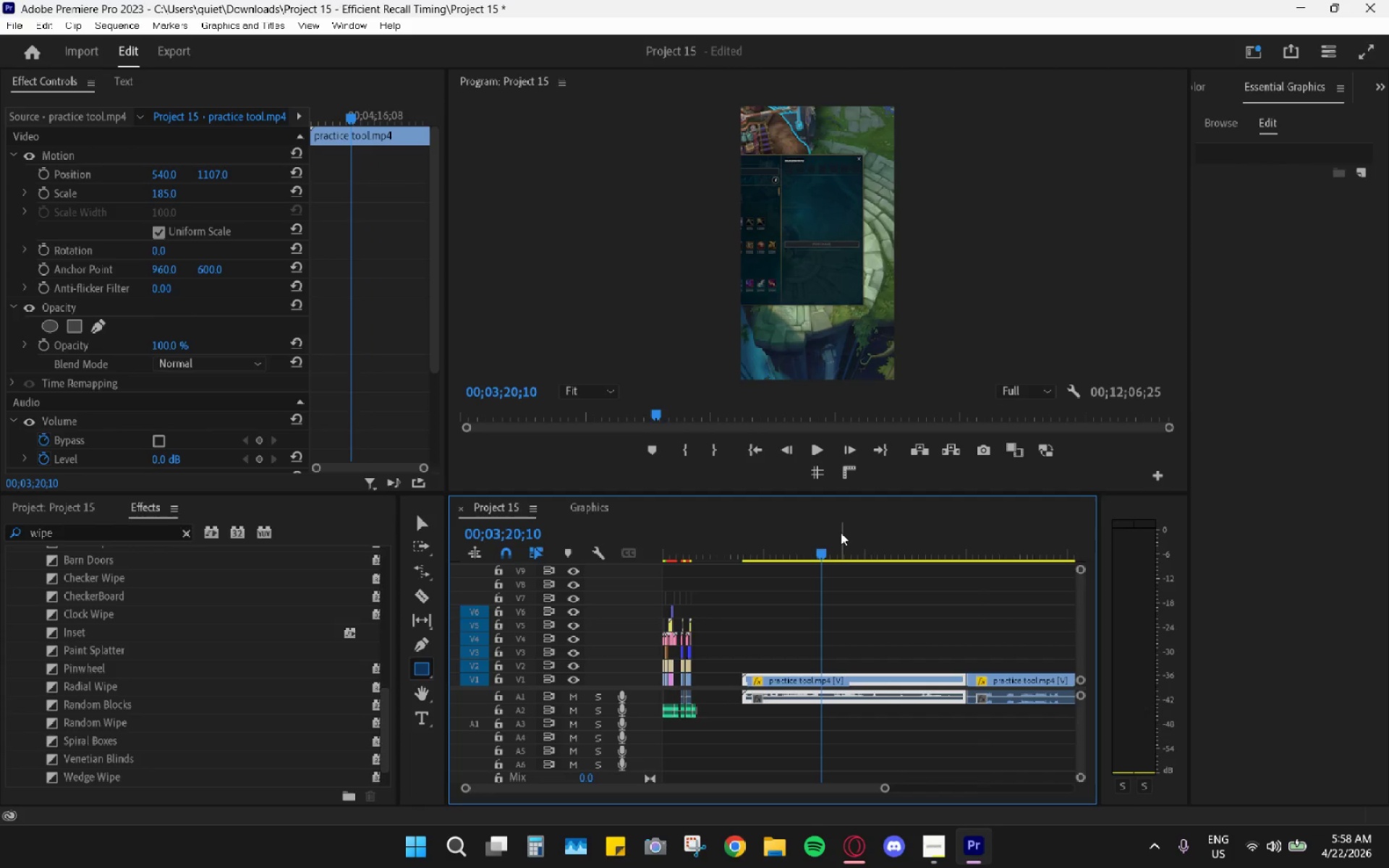 
wait(9.48)
 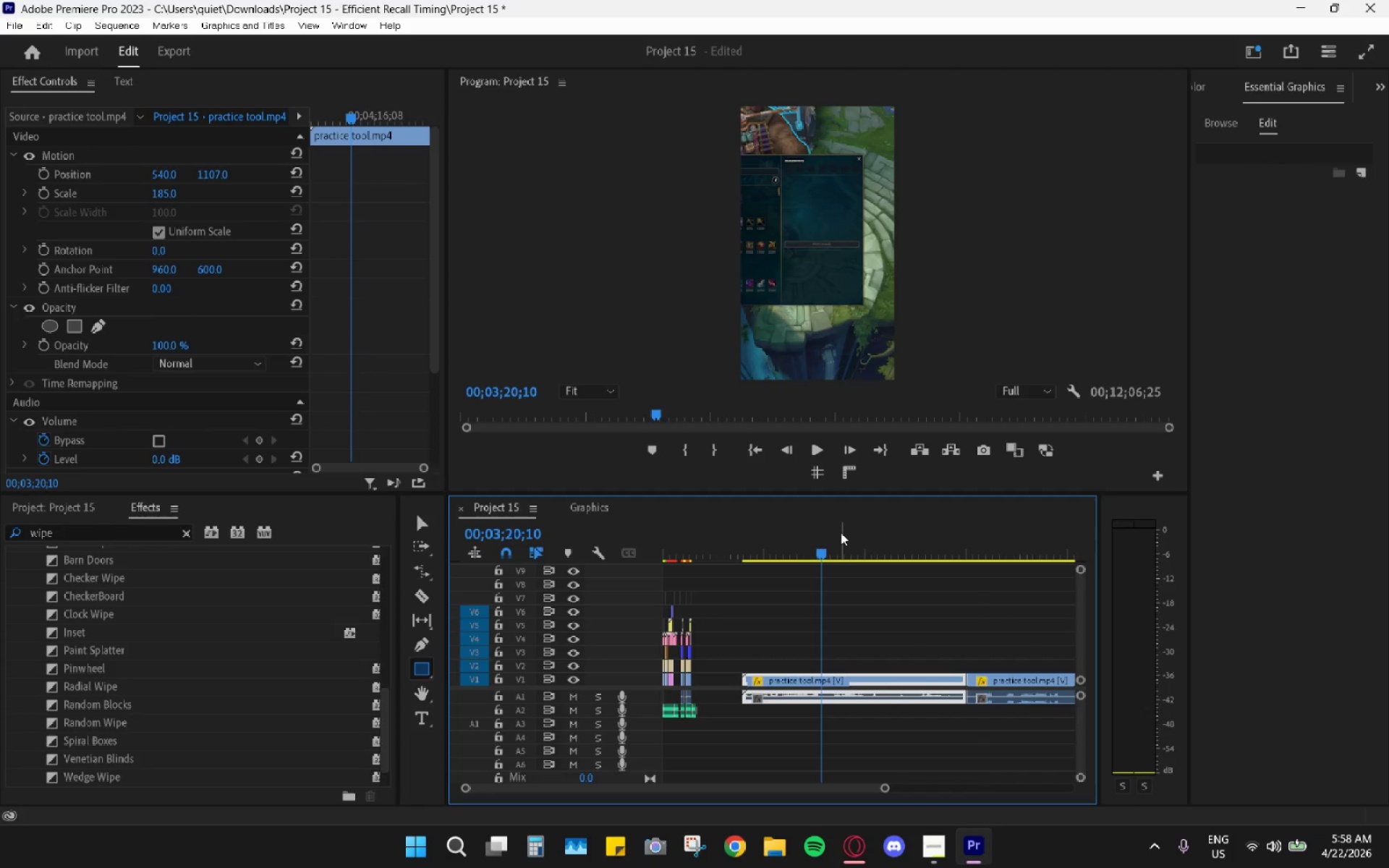 
mouse_move([1375, 869])
 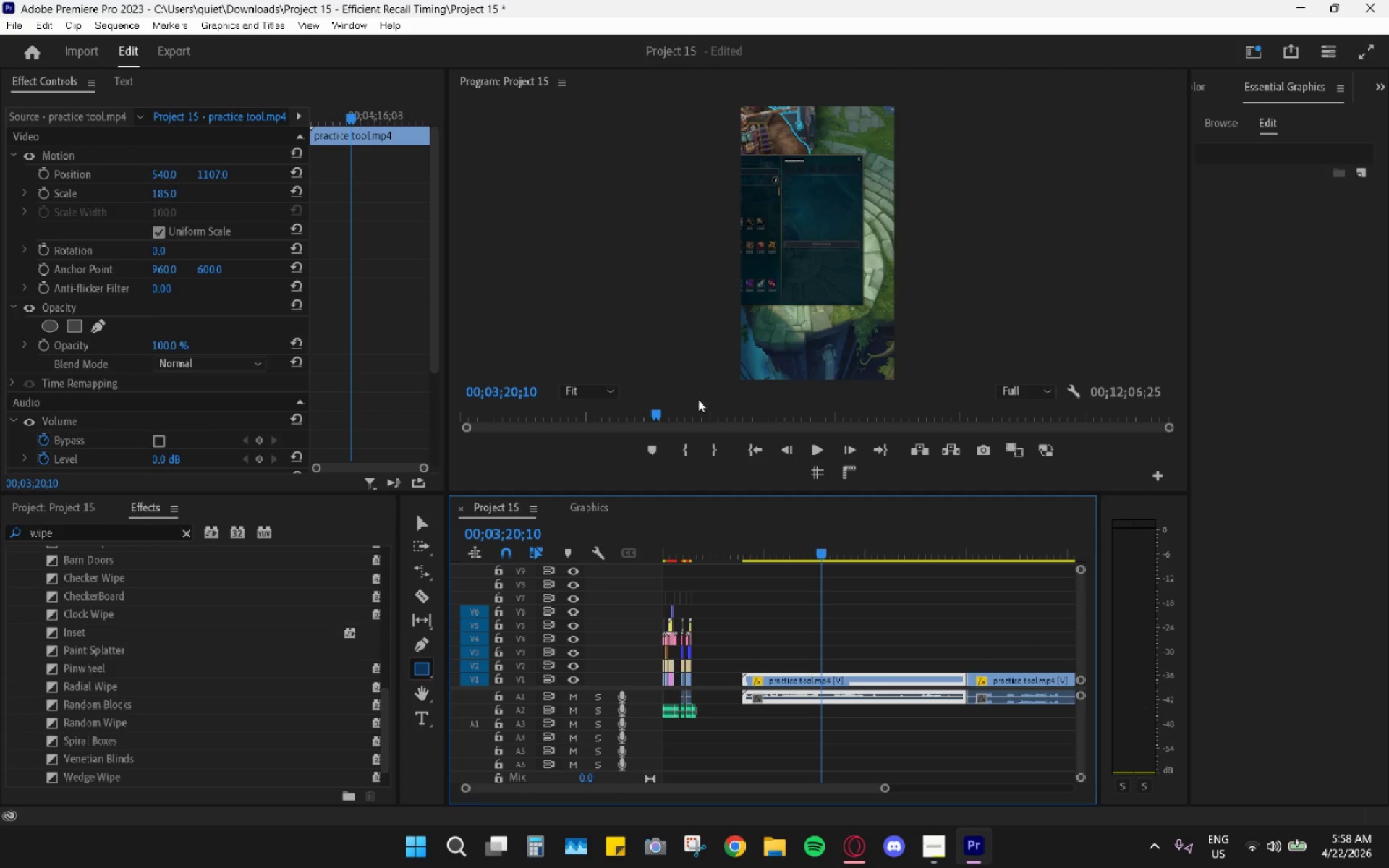 
left_click_drag(start_coordinate=[818, 553], to_coordinate=[800, 556])
 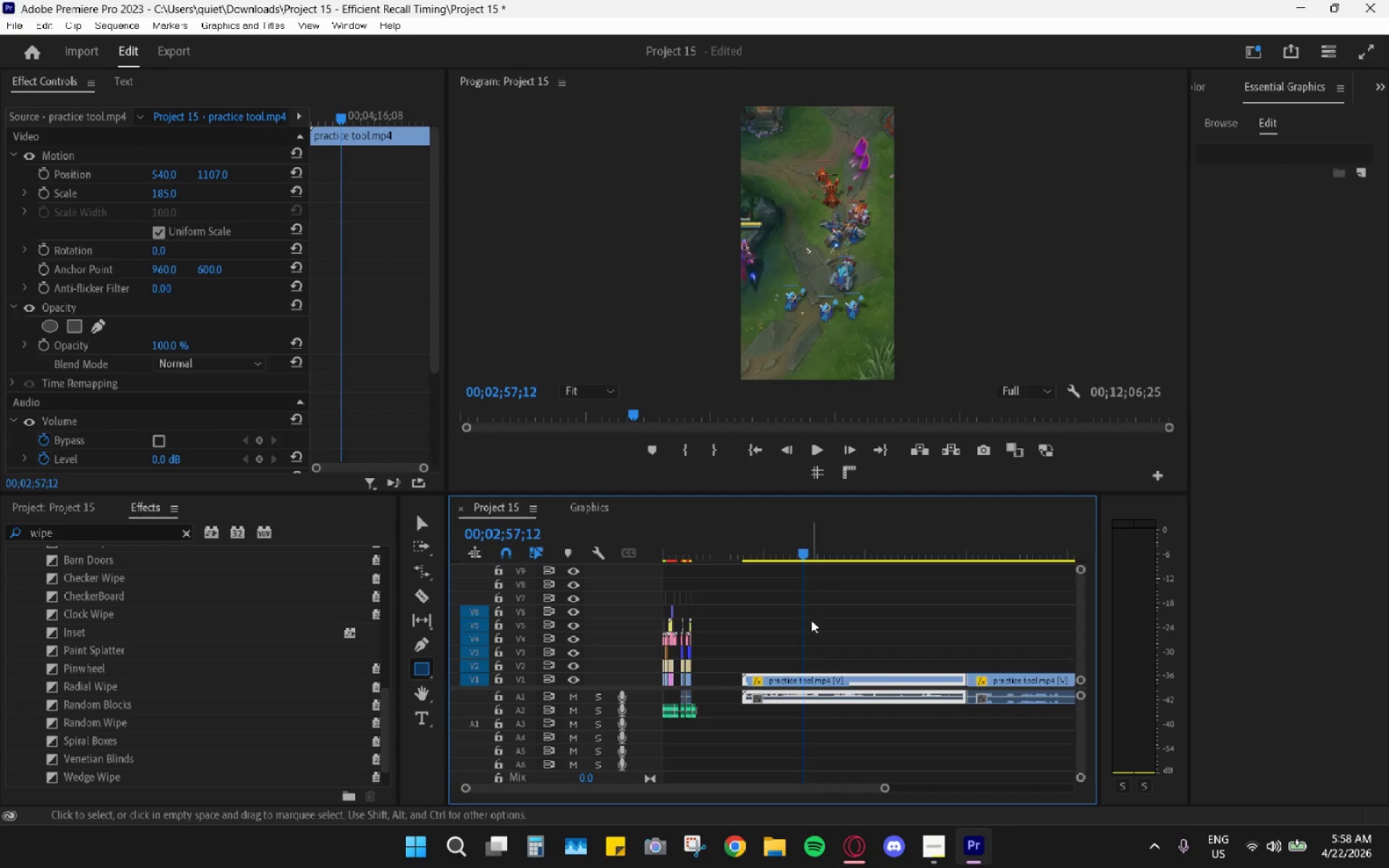 
key(C)
 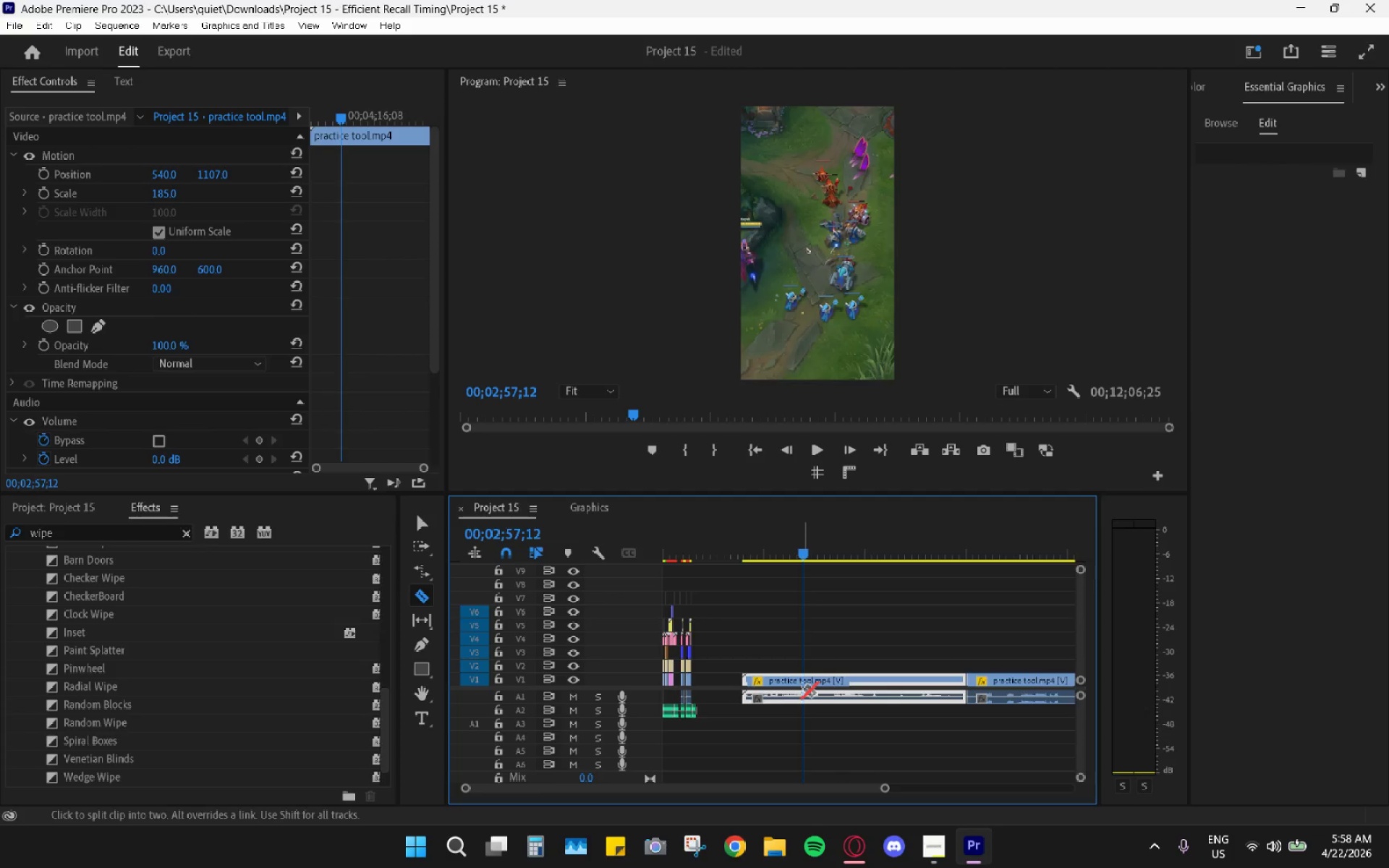 
double_click([799, 677])
 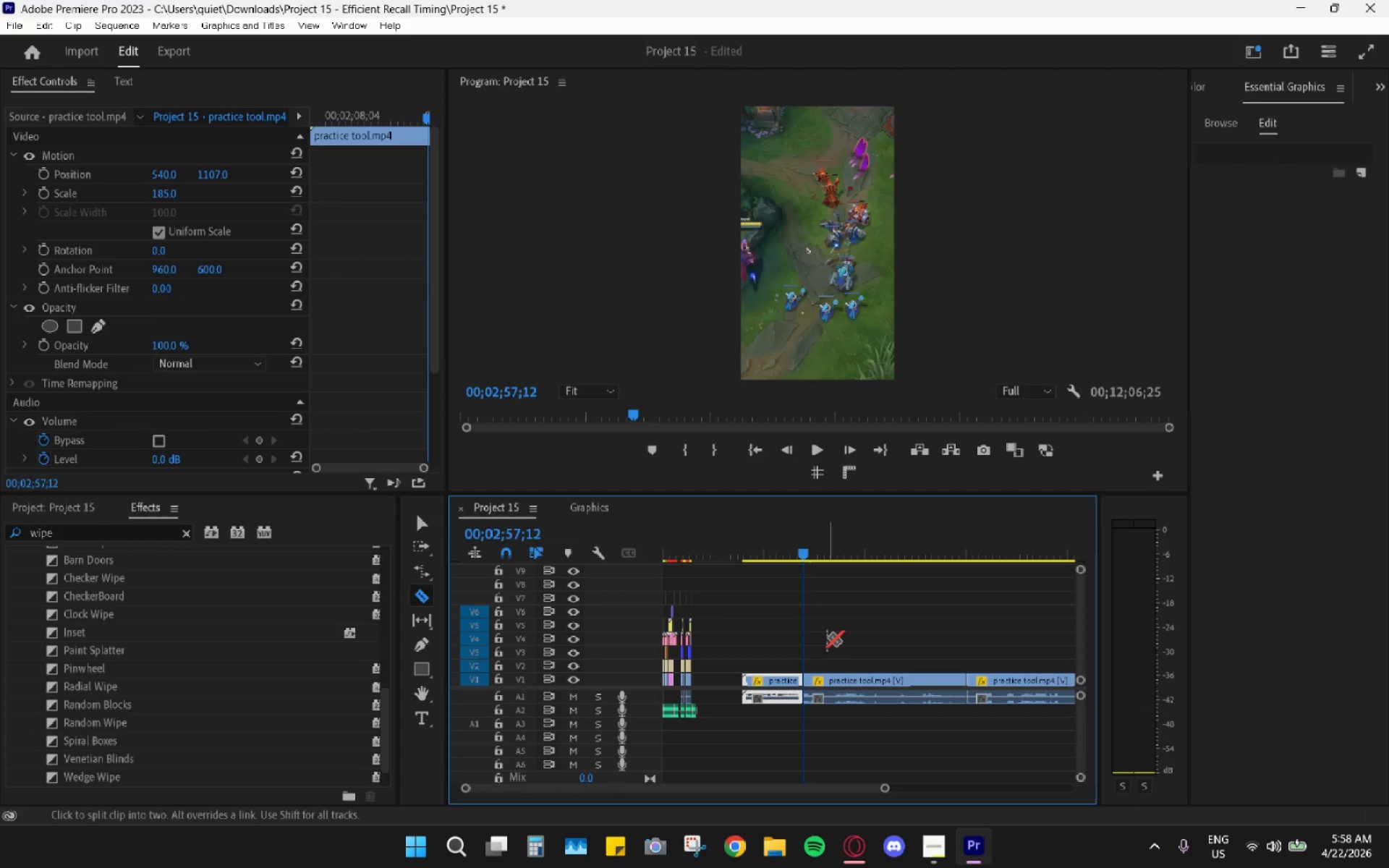 
key(H)
 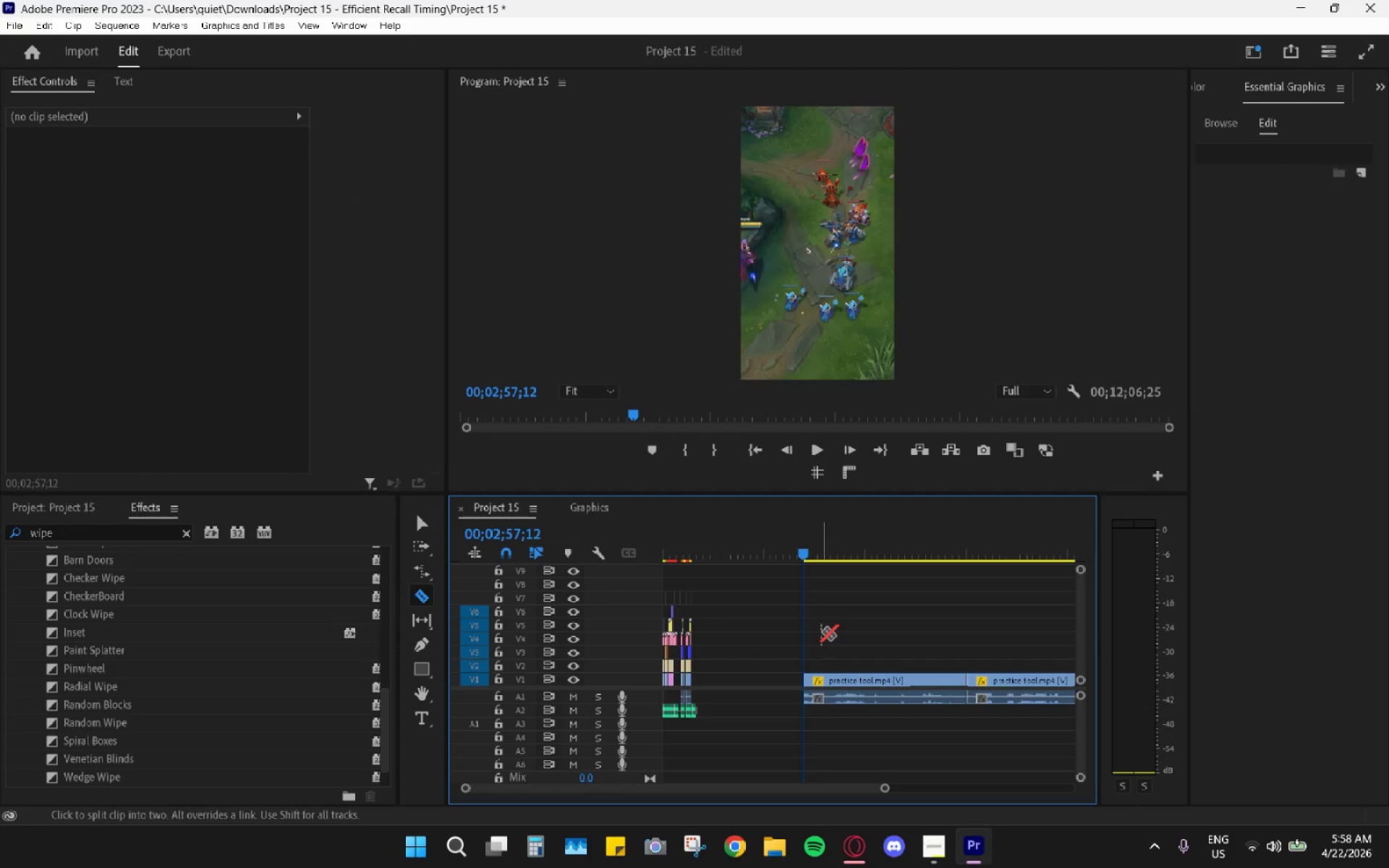 
hold_key(key=AltLeft, duration=0.7)
scroll: coordinate [812, 645], scroll_direction: up, amount: 10.0
 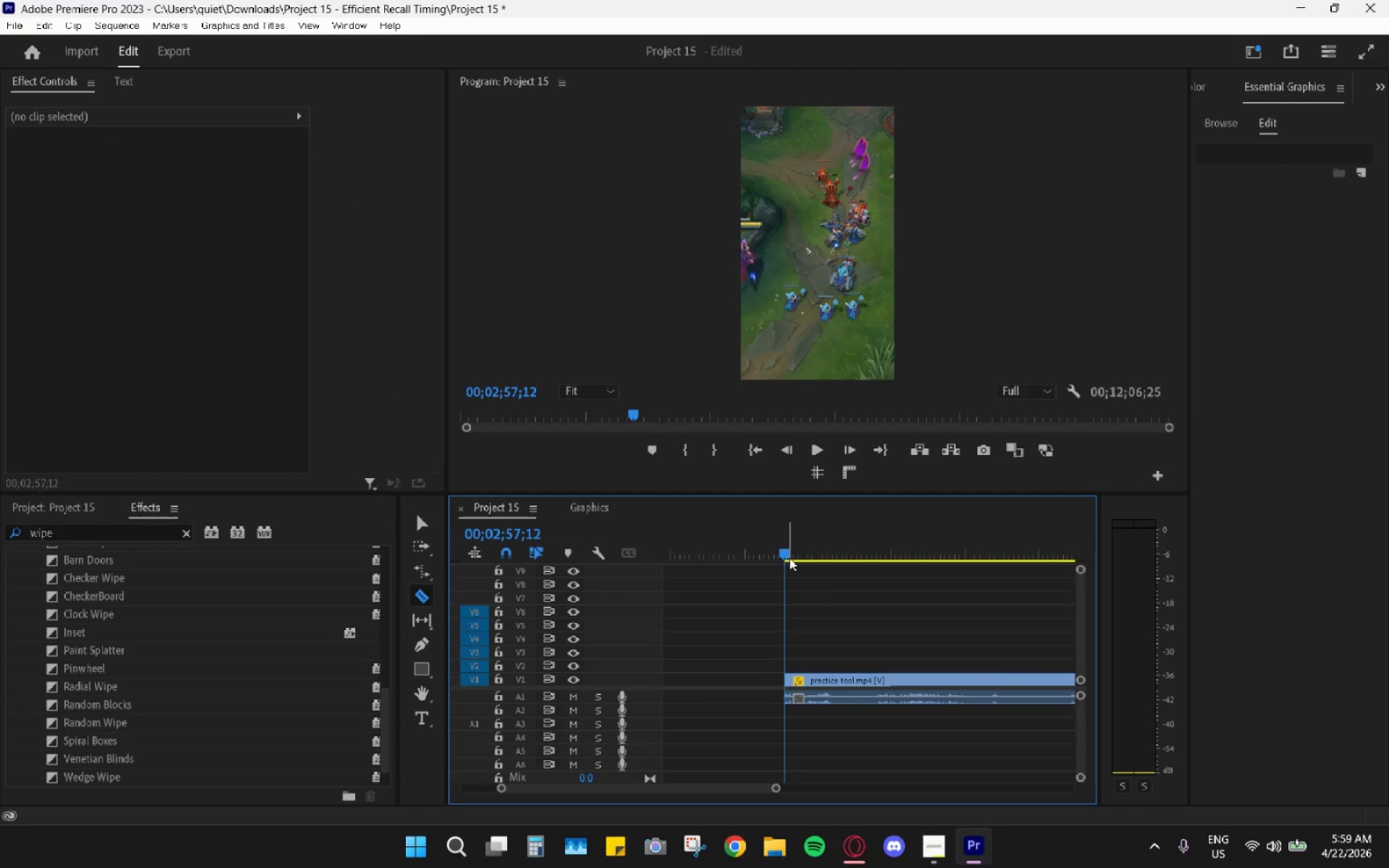 
key(Space)
 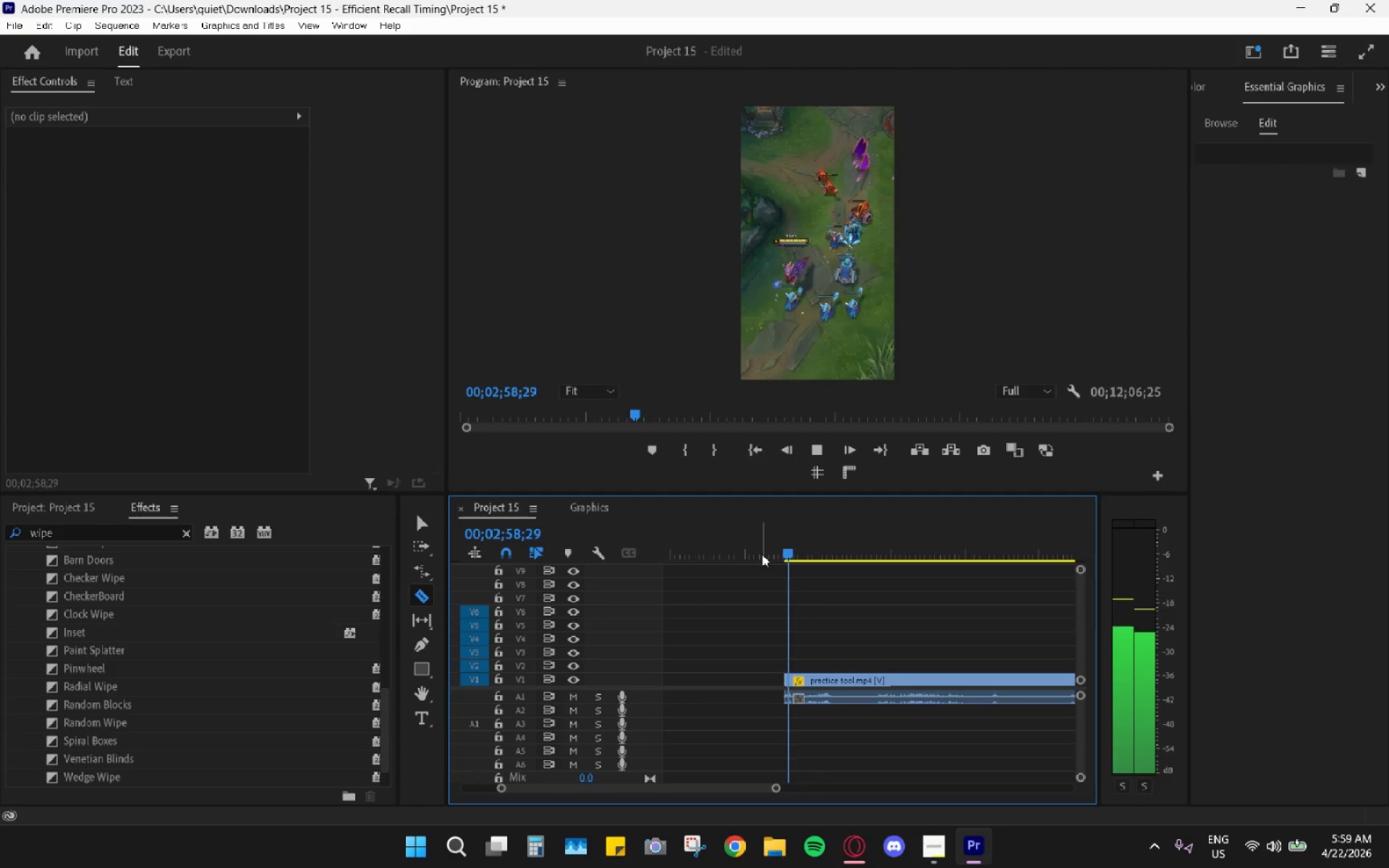 
key(Space)
 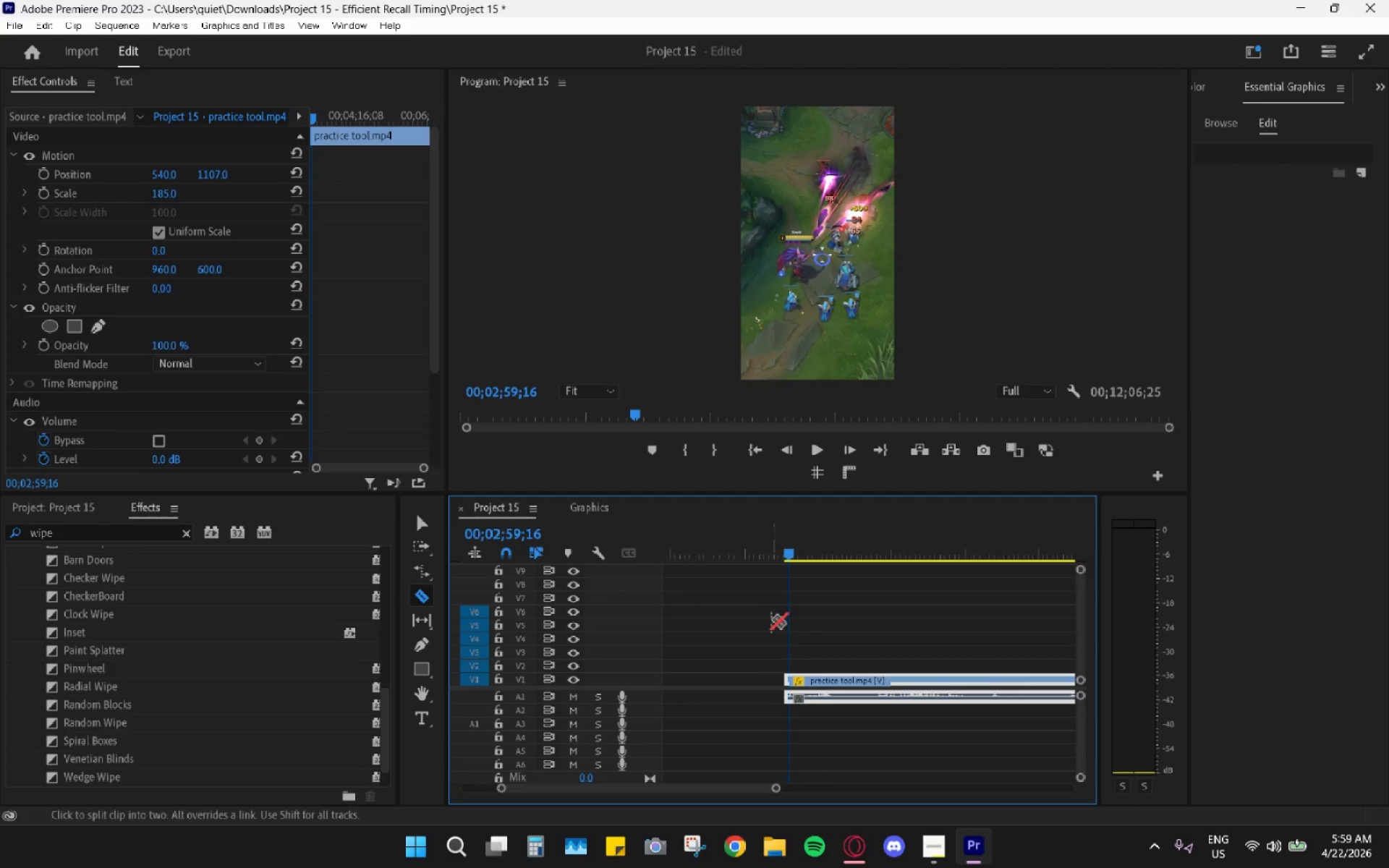 
hold_key(key=AltLeft, duration=1.16)
scroll: coordinate [805, 642], scroll_direction: up, amount: 8.0
 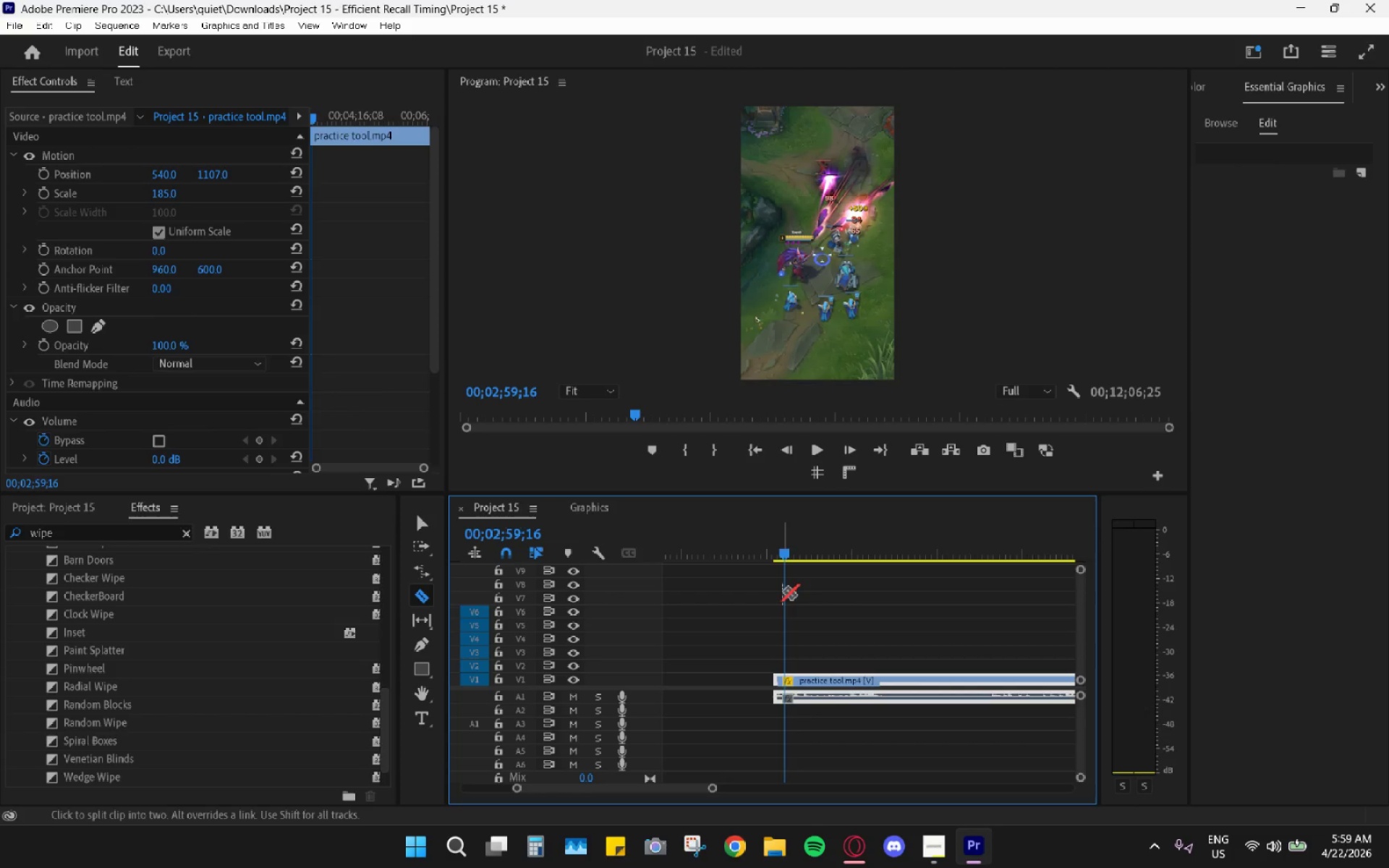 
key(Space)
 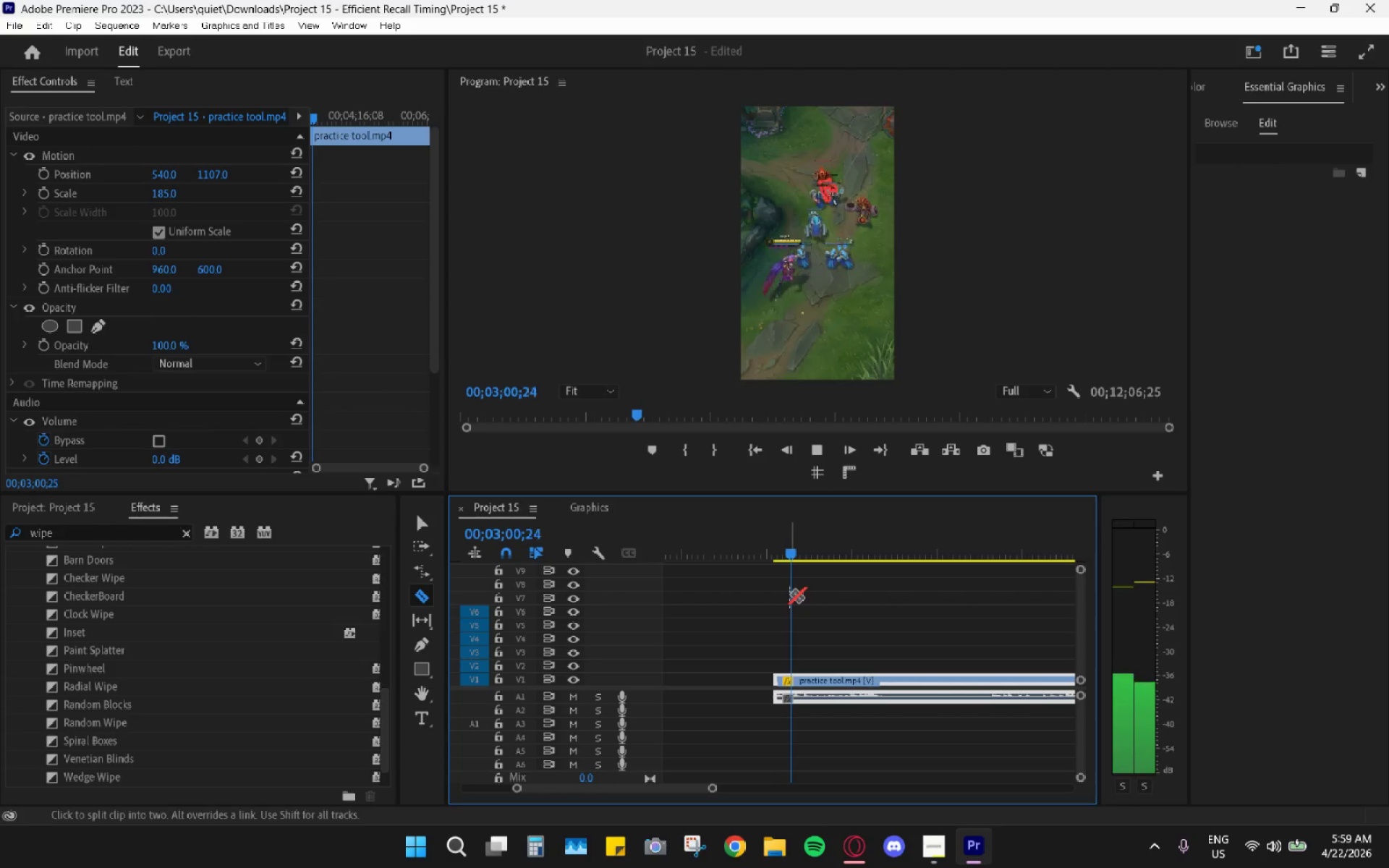 
key(Space)
 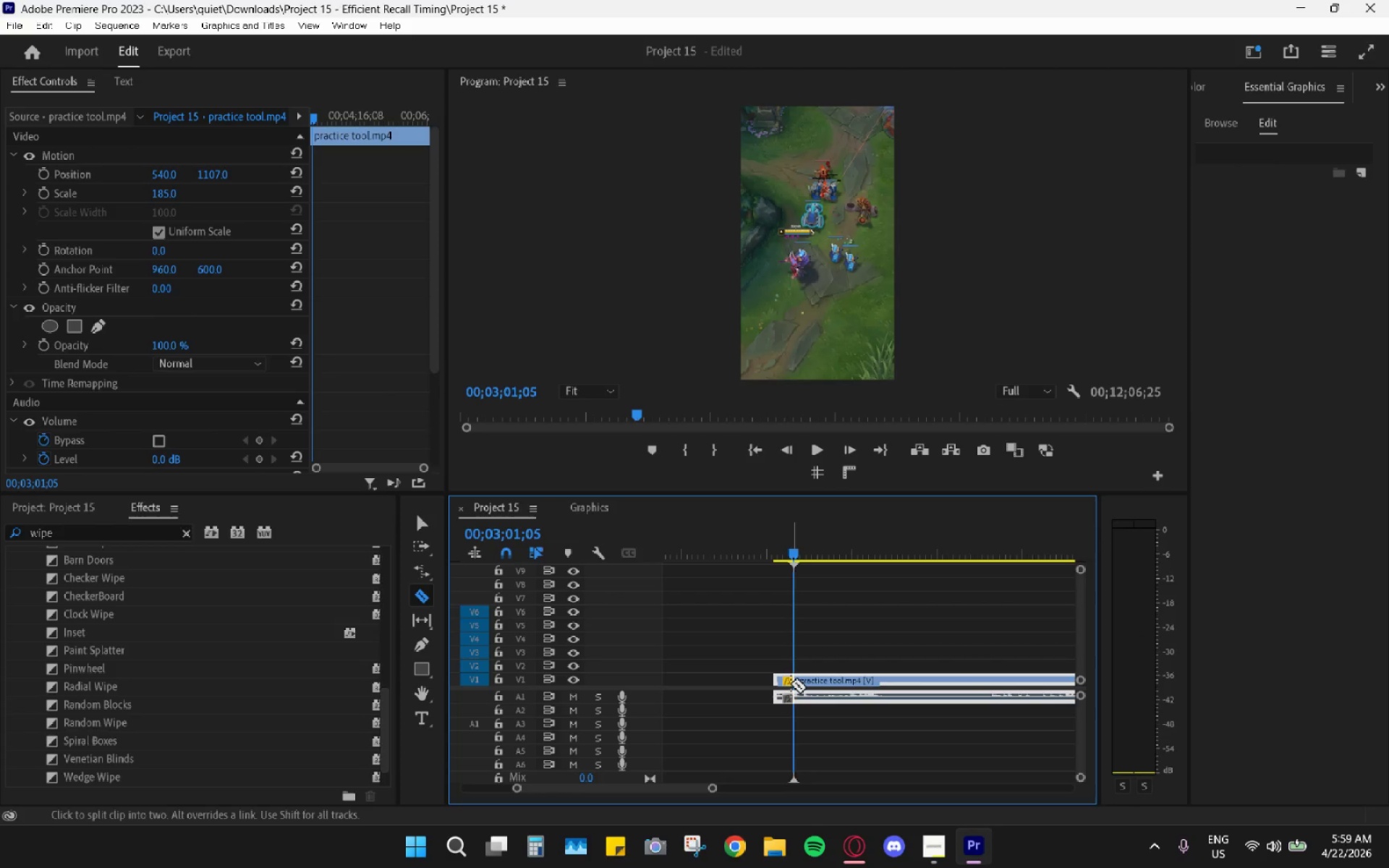 
key(Space)
 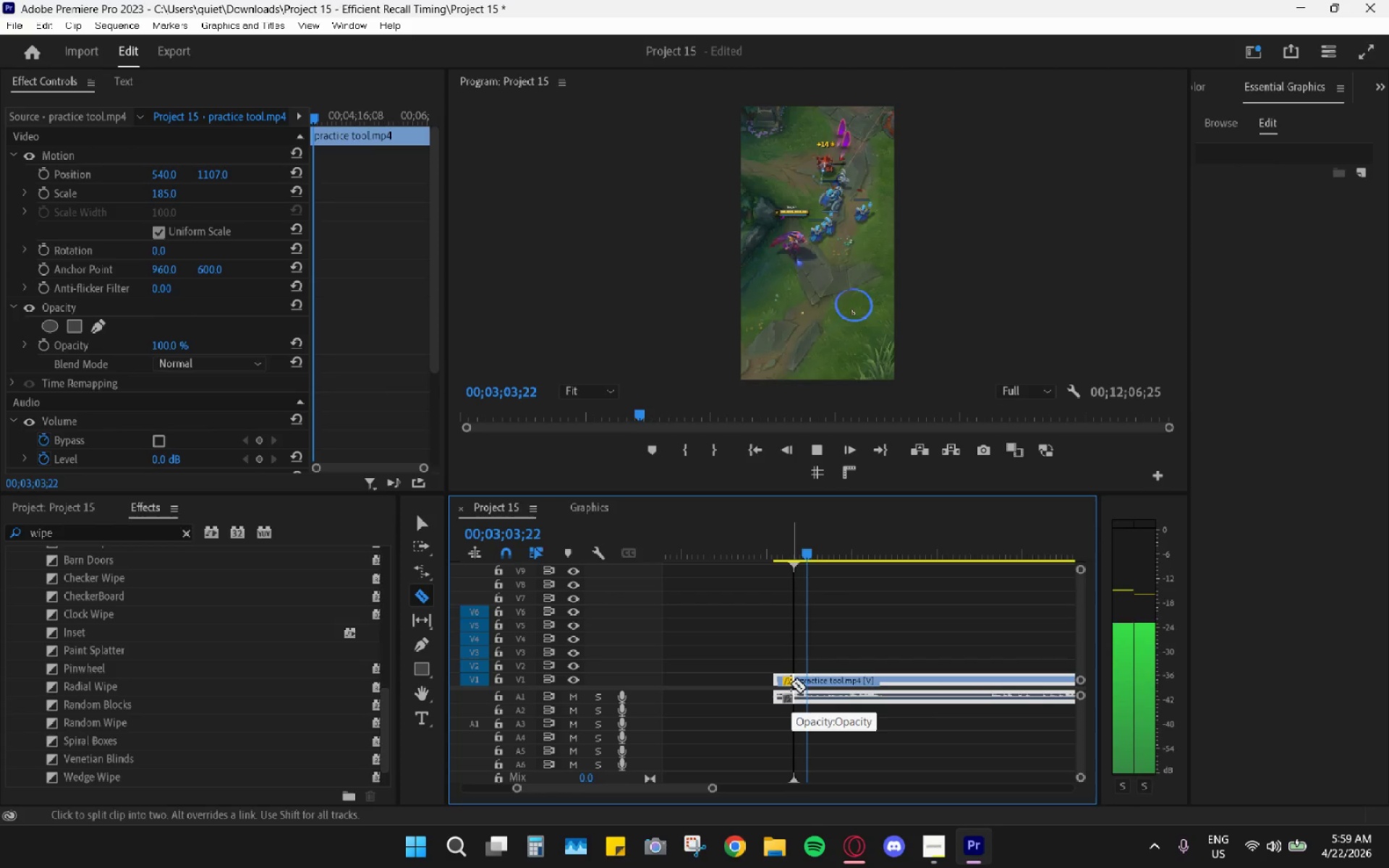 
key(Space)
 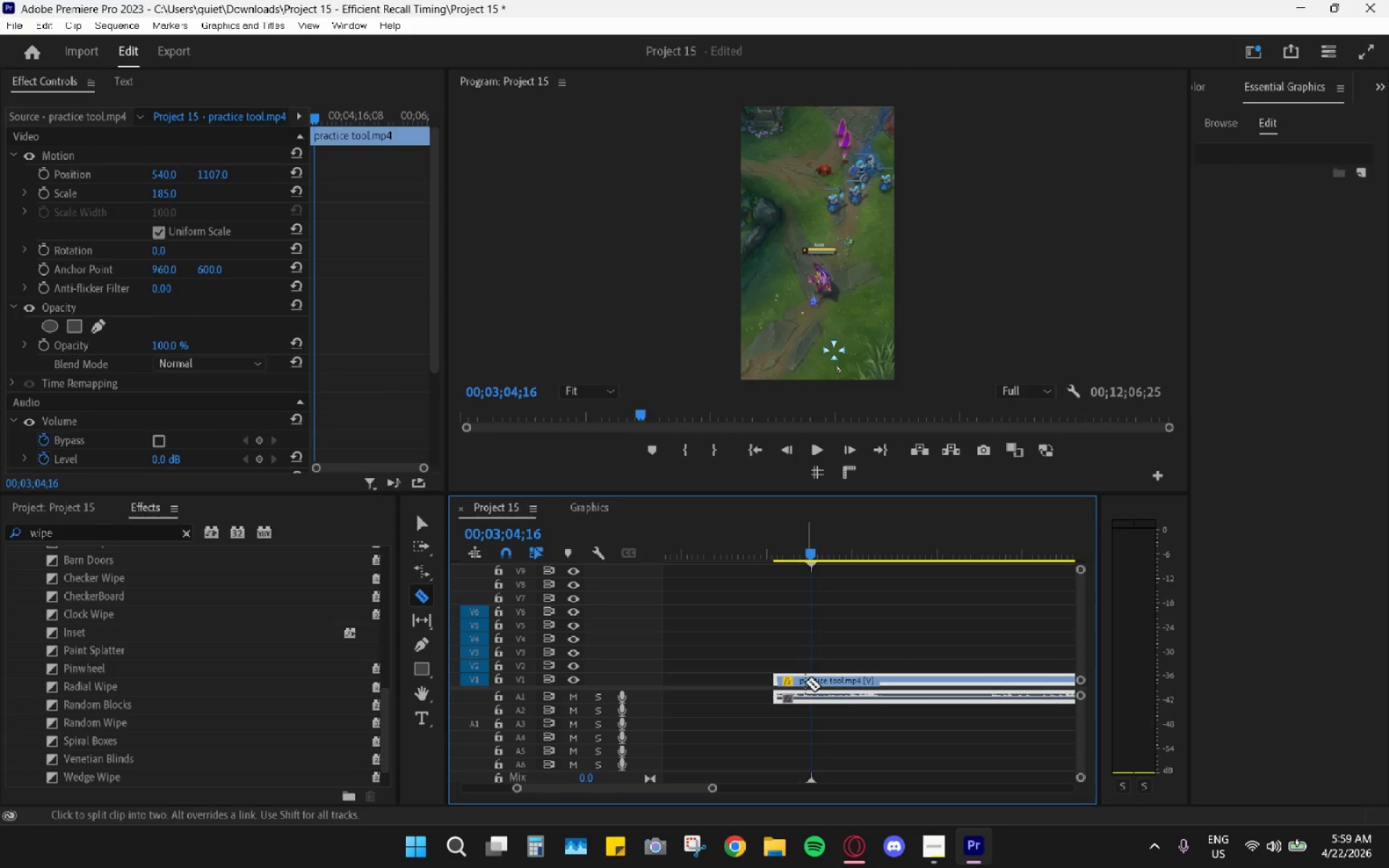 
key(ArrowLeft)
 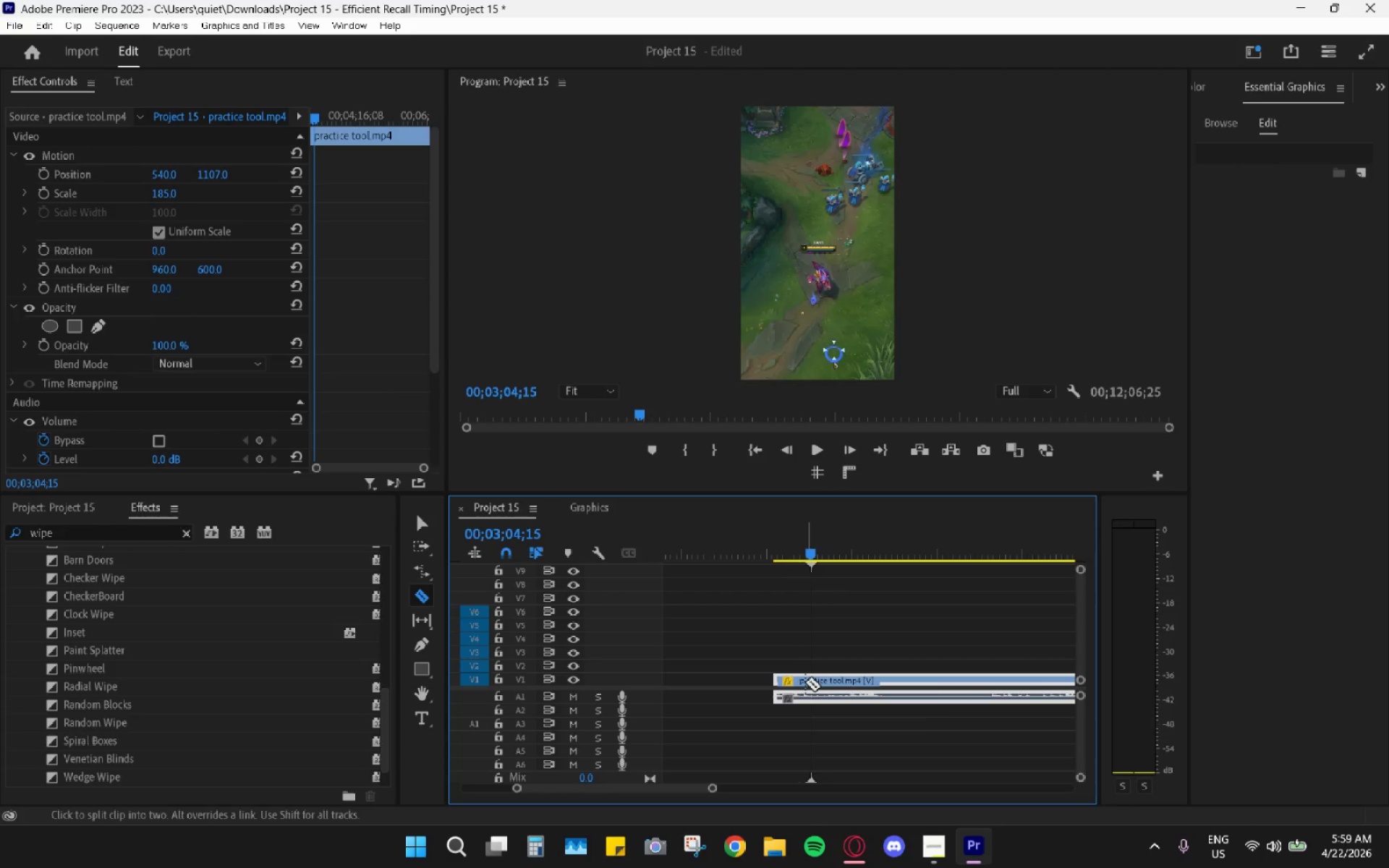 
key(ArrowLeft)
 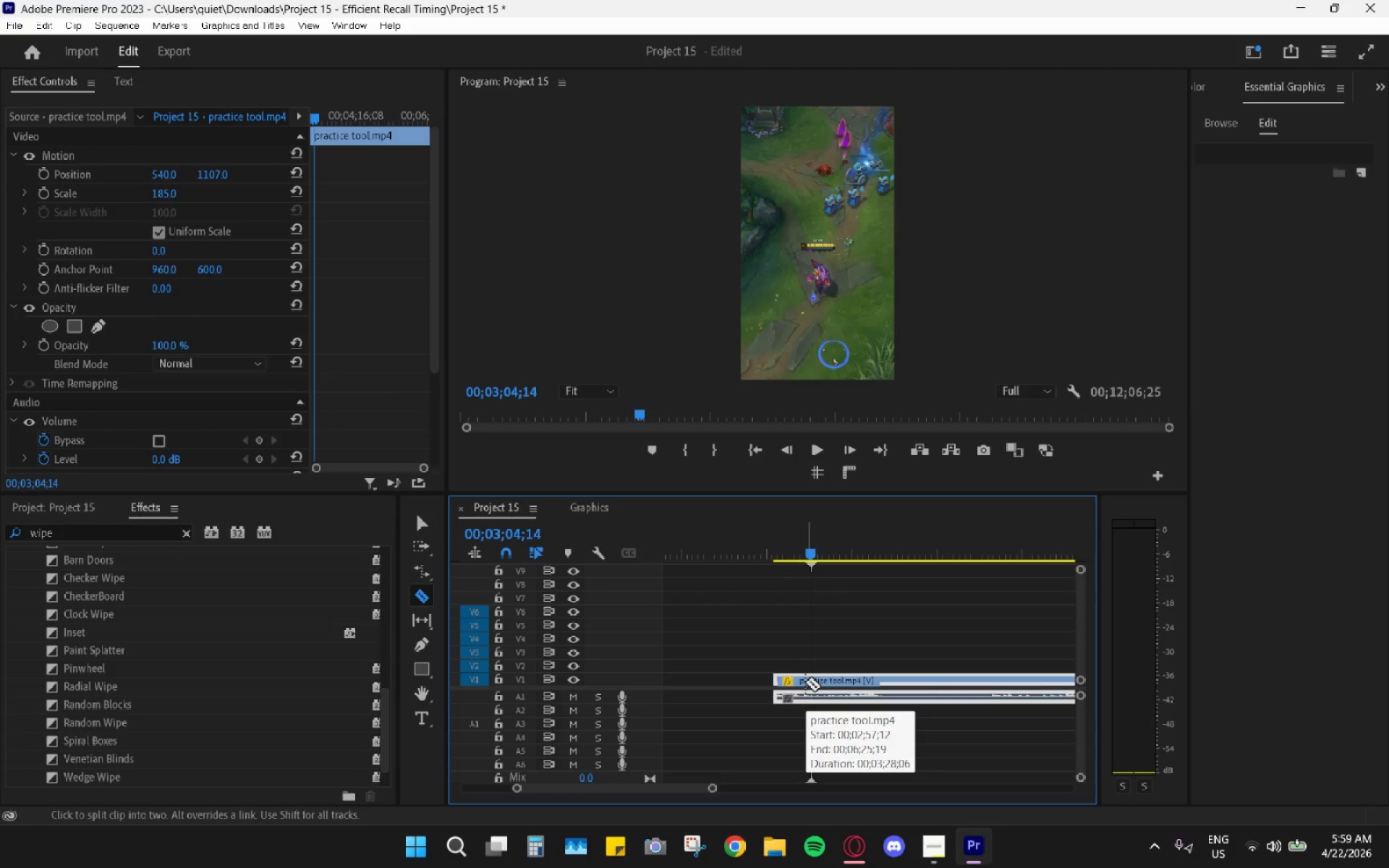 
key(ArrowLeft)
 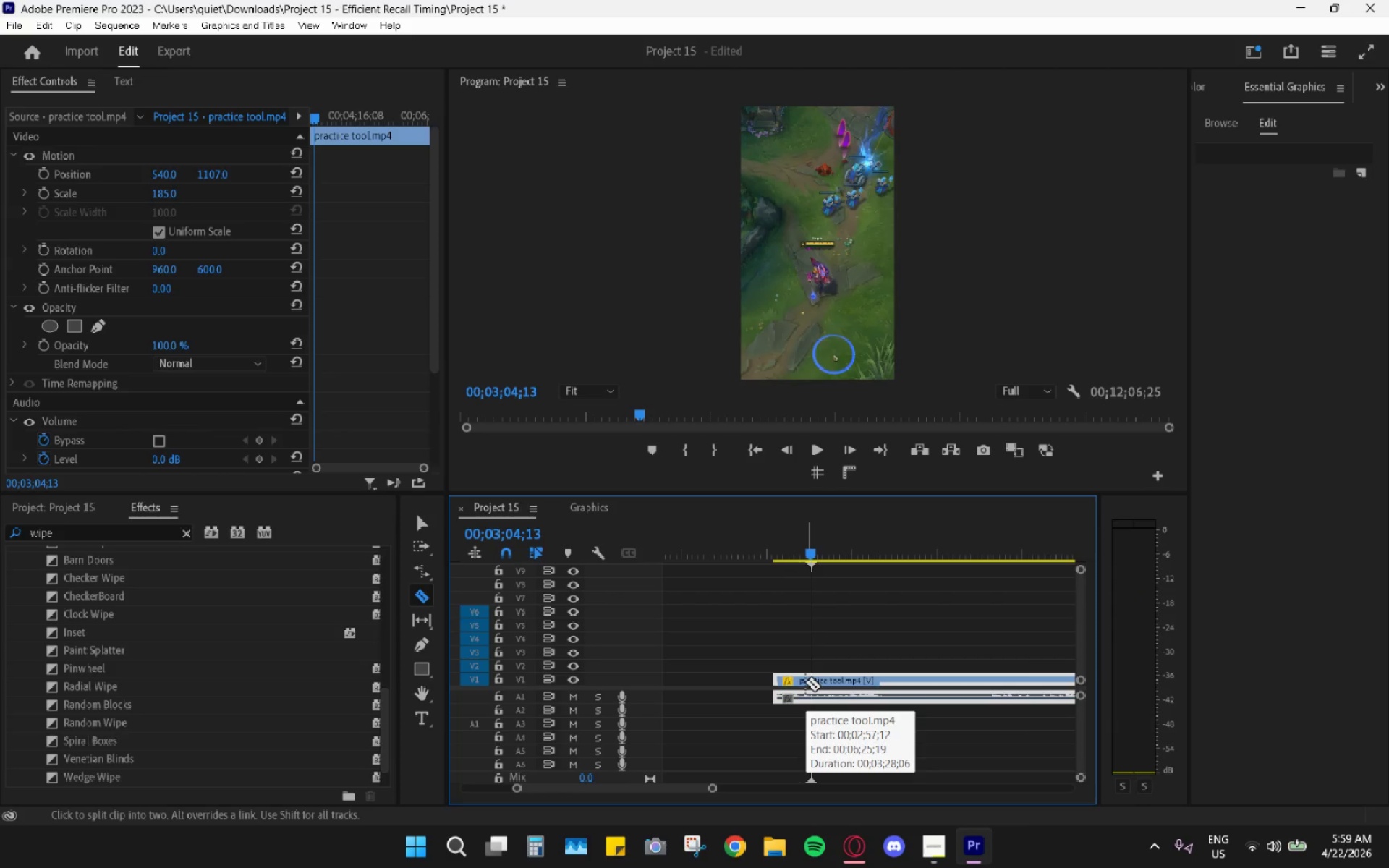 
key(ArrowLeft)
 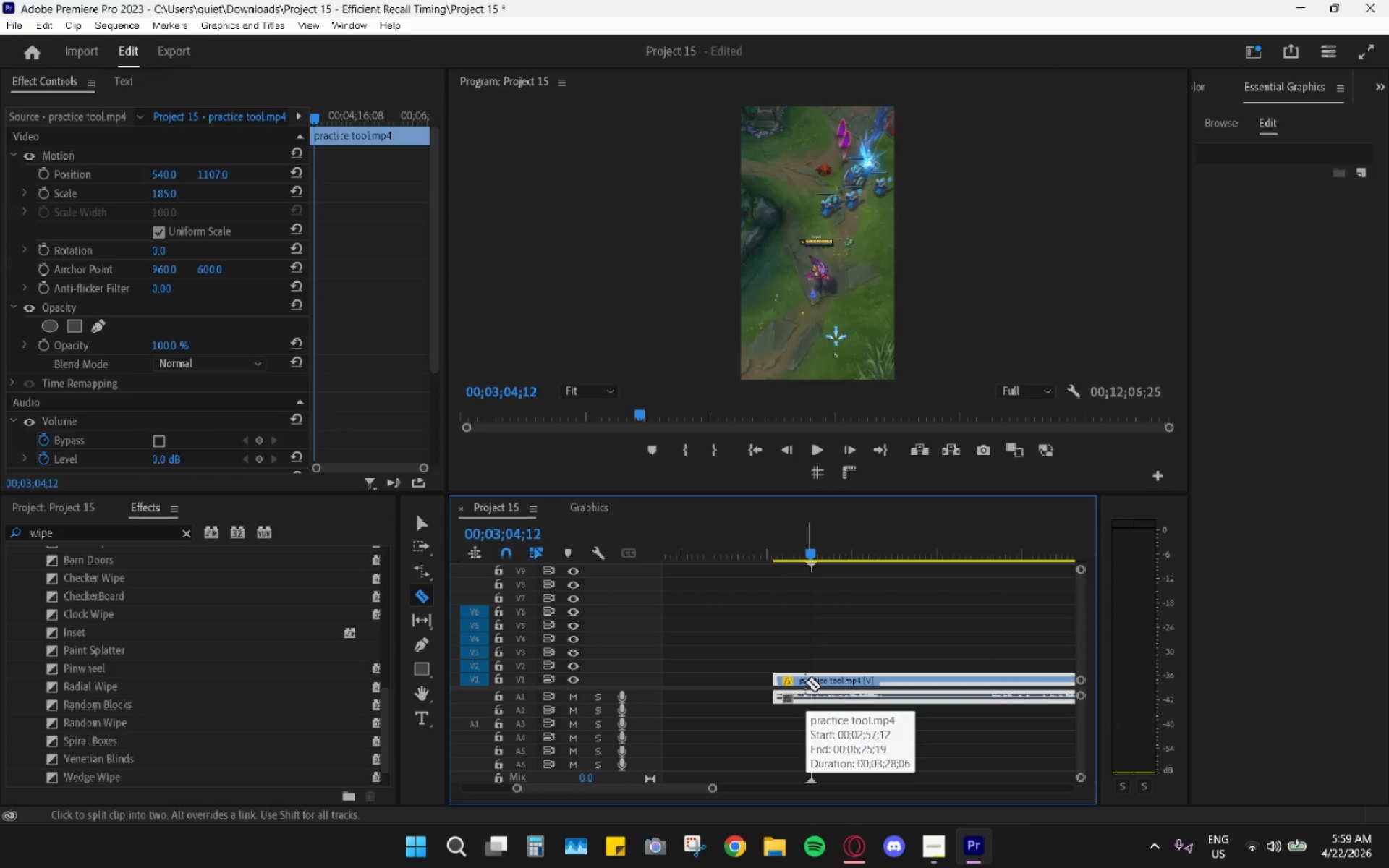 
key(ArrowLeft)
 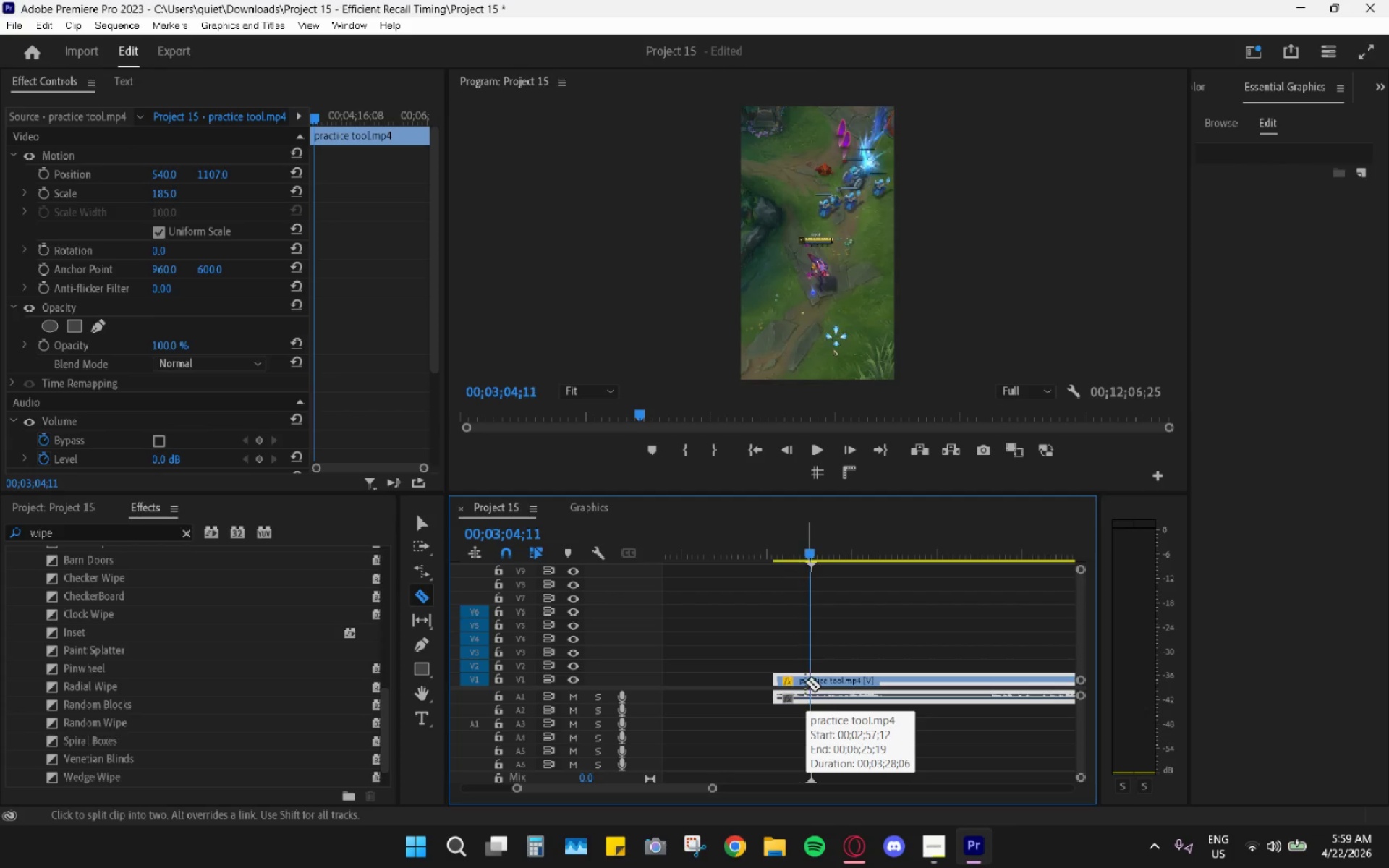 
key(ArrowLeft)
 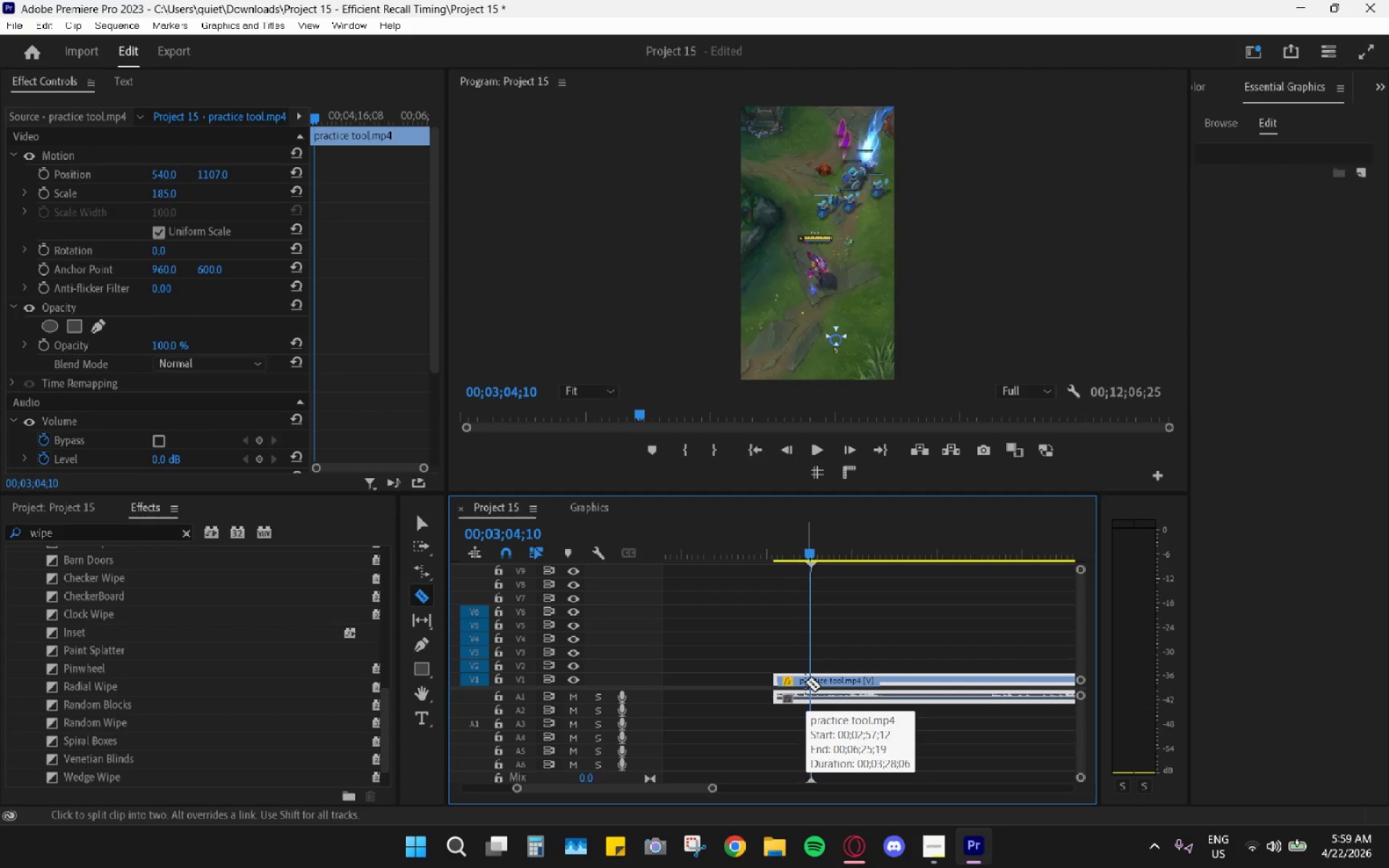 
key(ArrowLeft)
 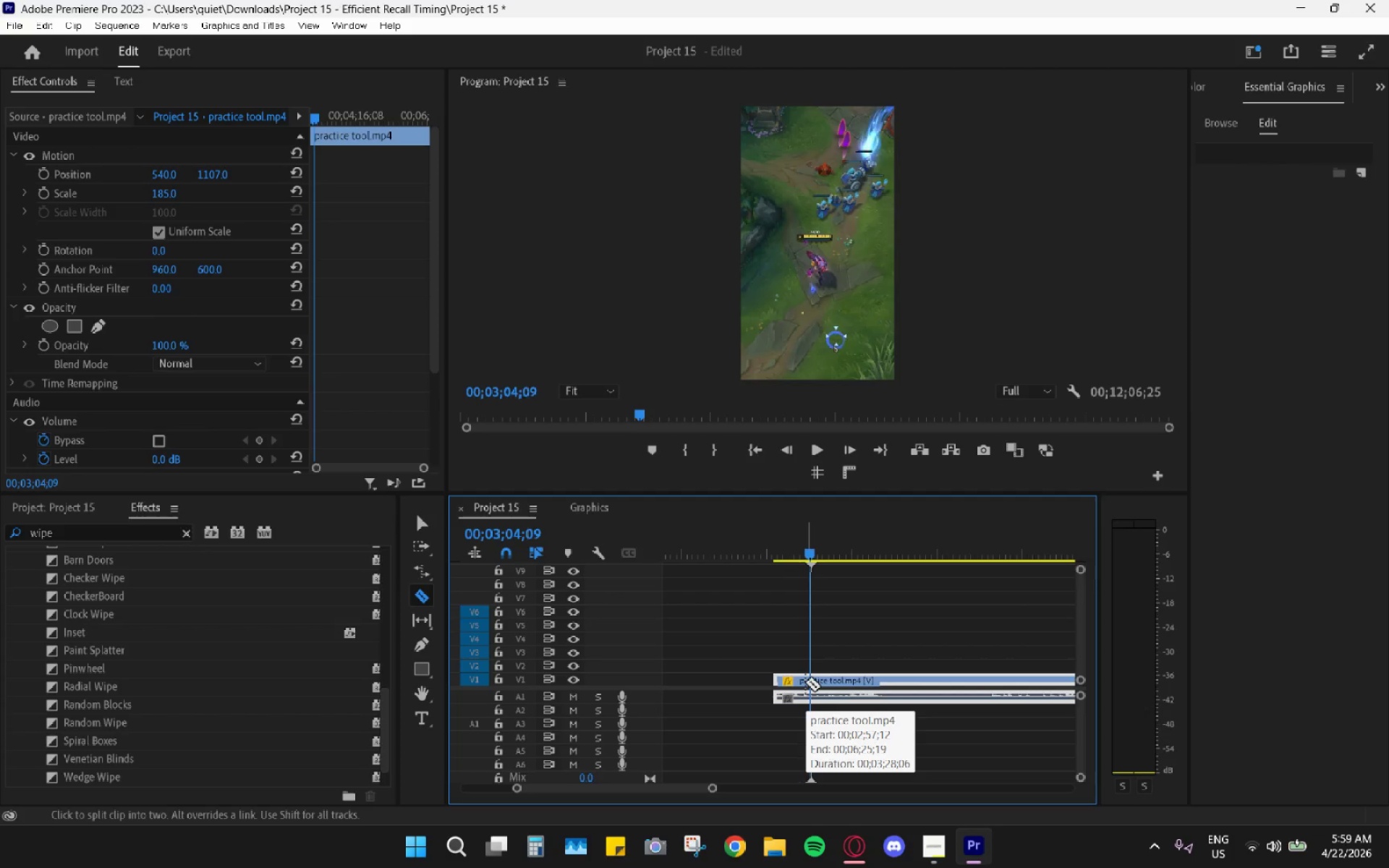 
key(ArrowLeft)
 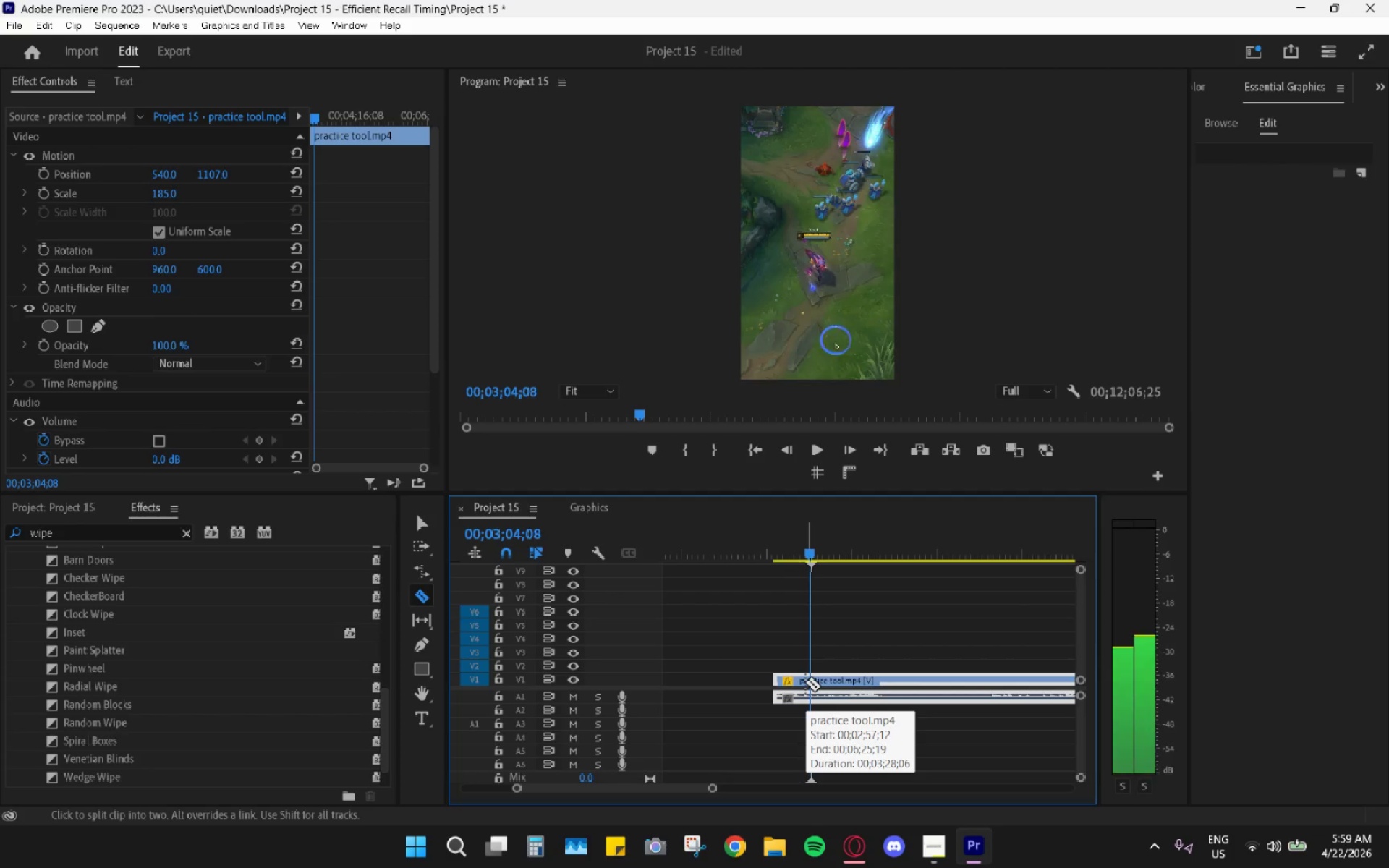 
key(ArrowLeft)
 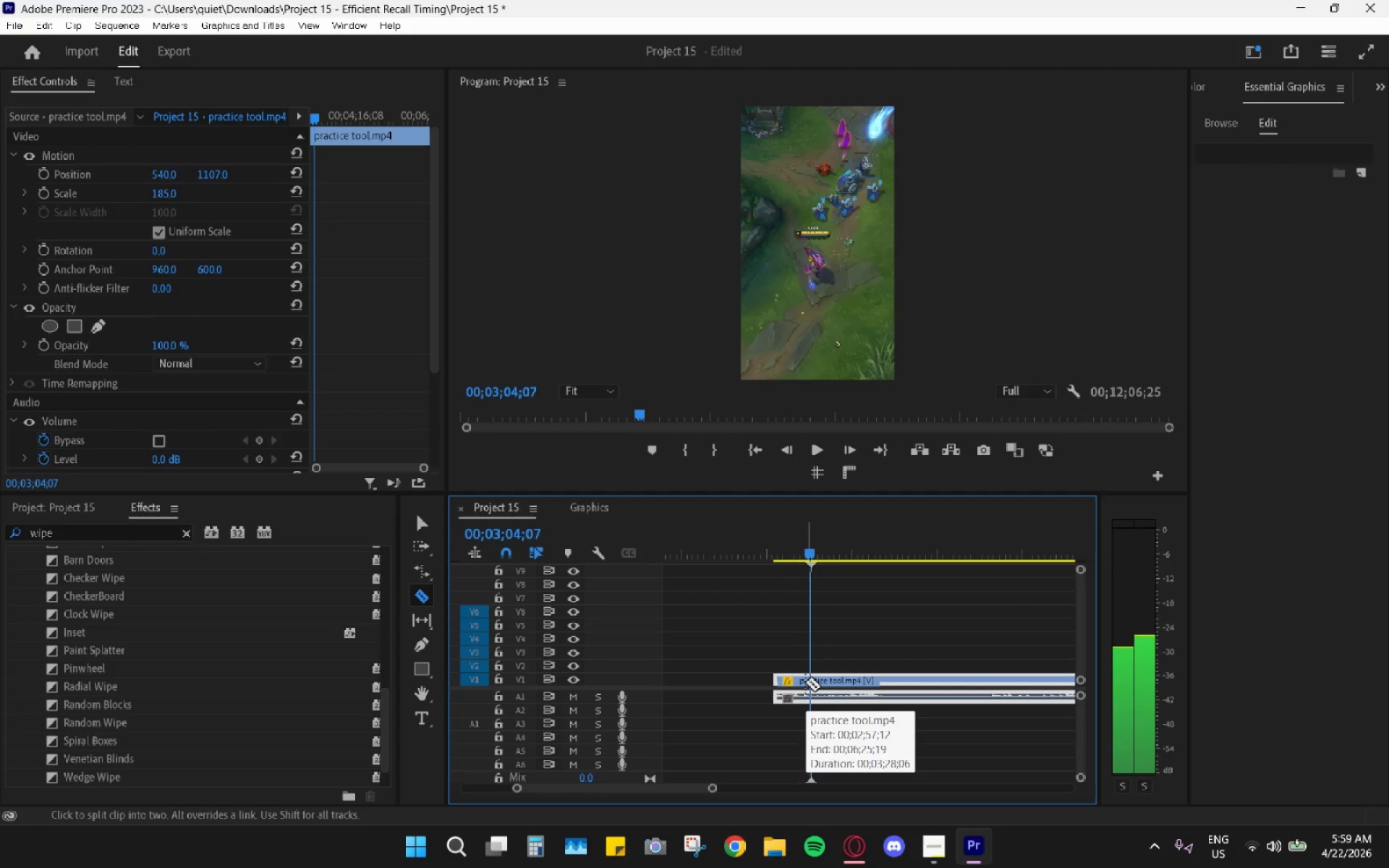 
hold_key(key=ArrowLeft, duration=1.23)
 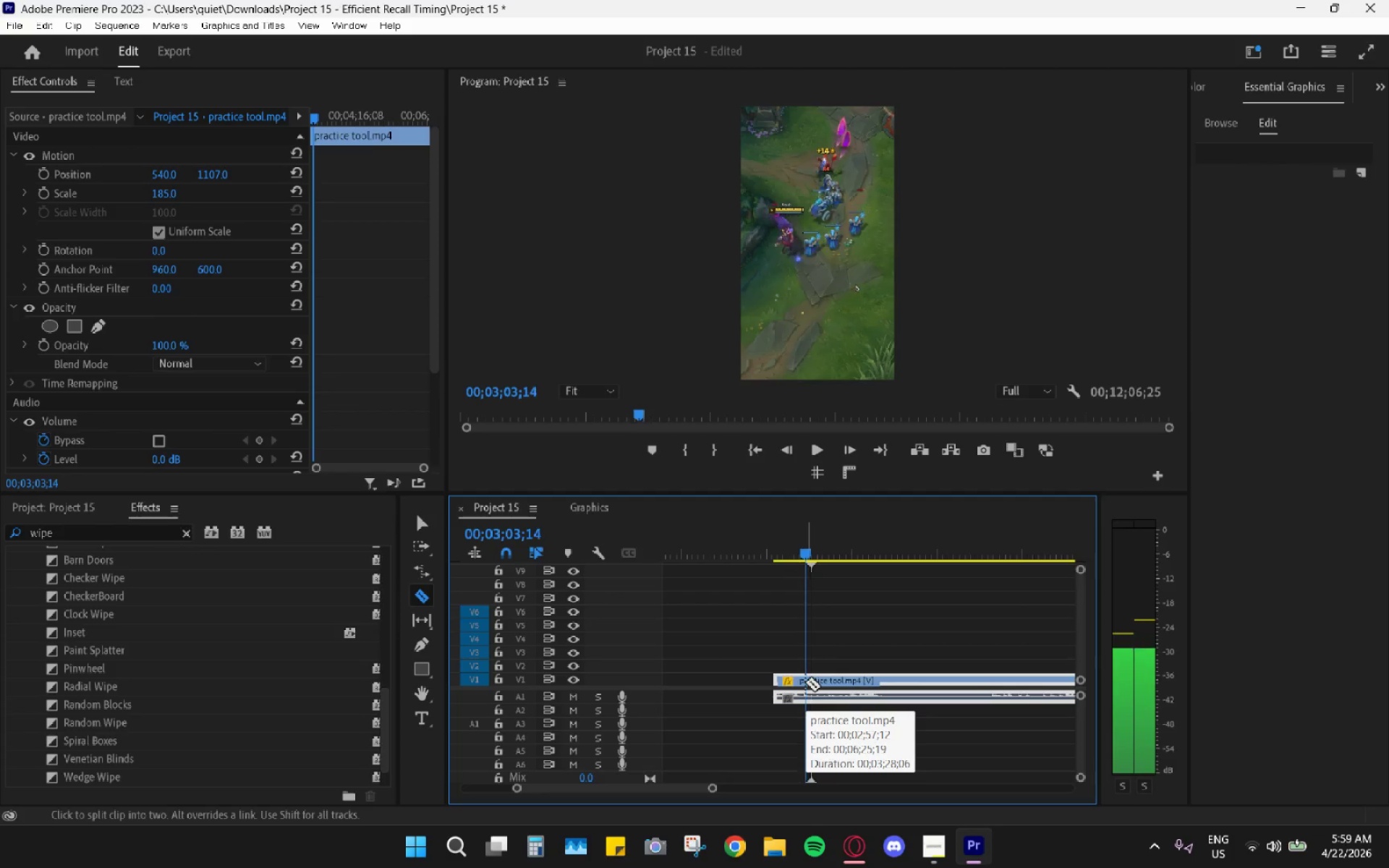 
key(ArrowLeft)
 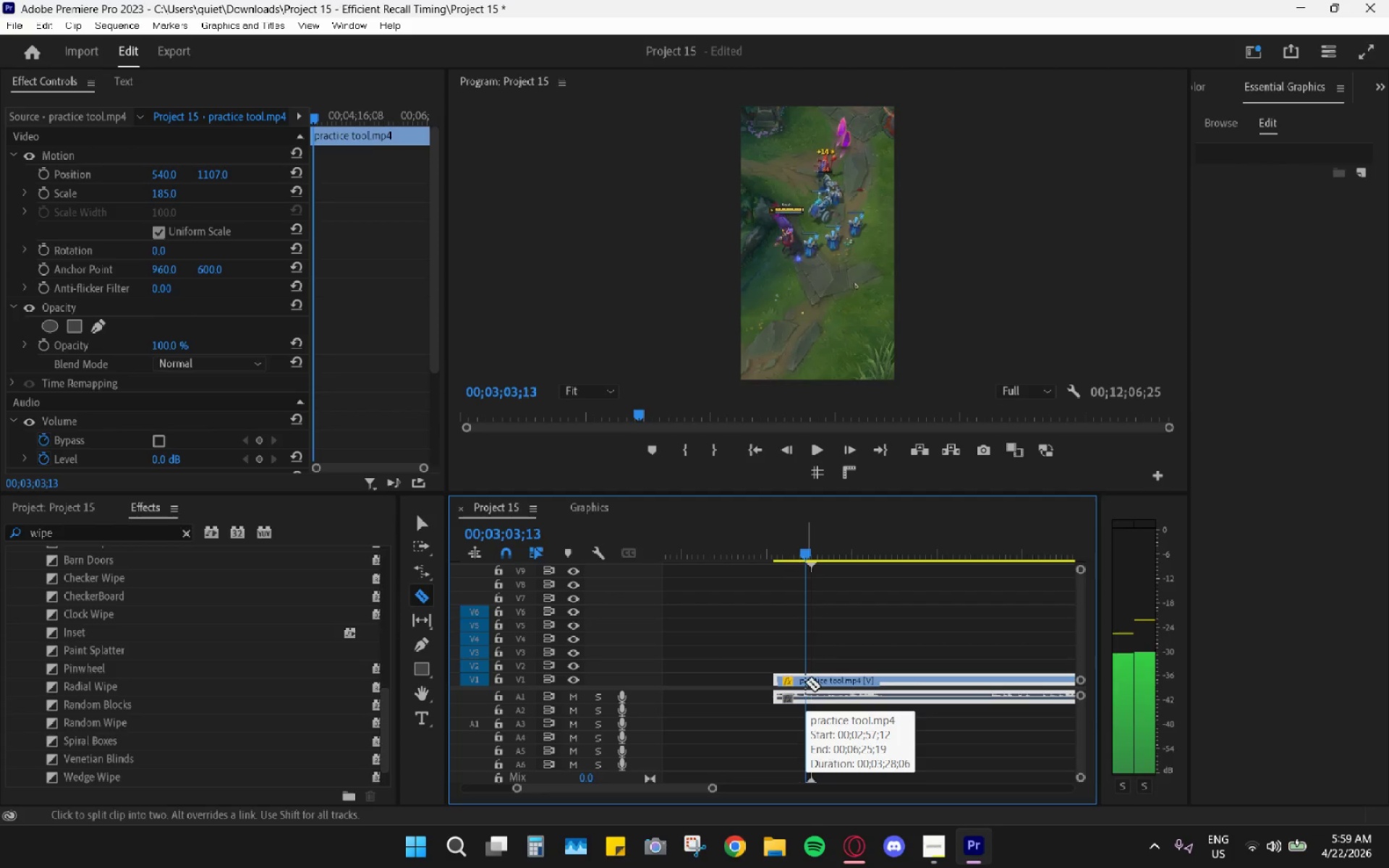 
key(ArrowLeft)
 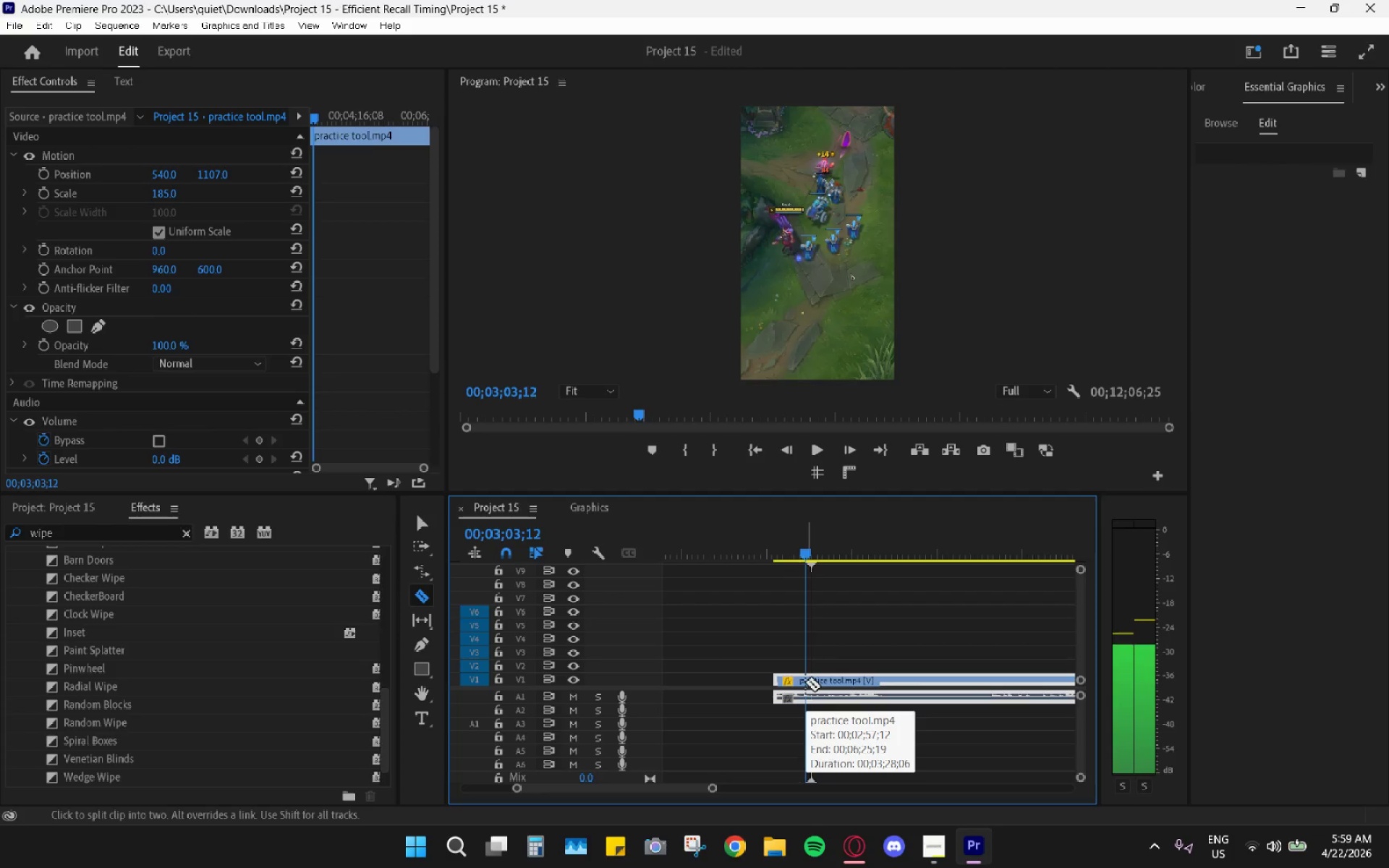 
key(ArrowLeft)
 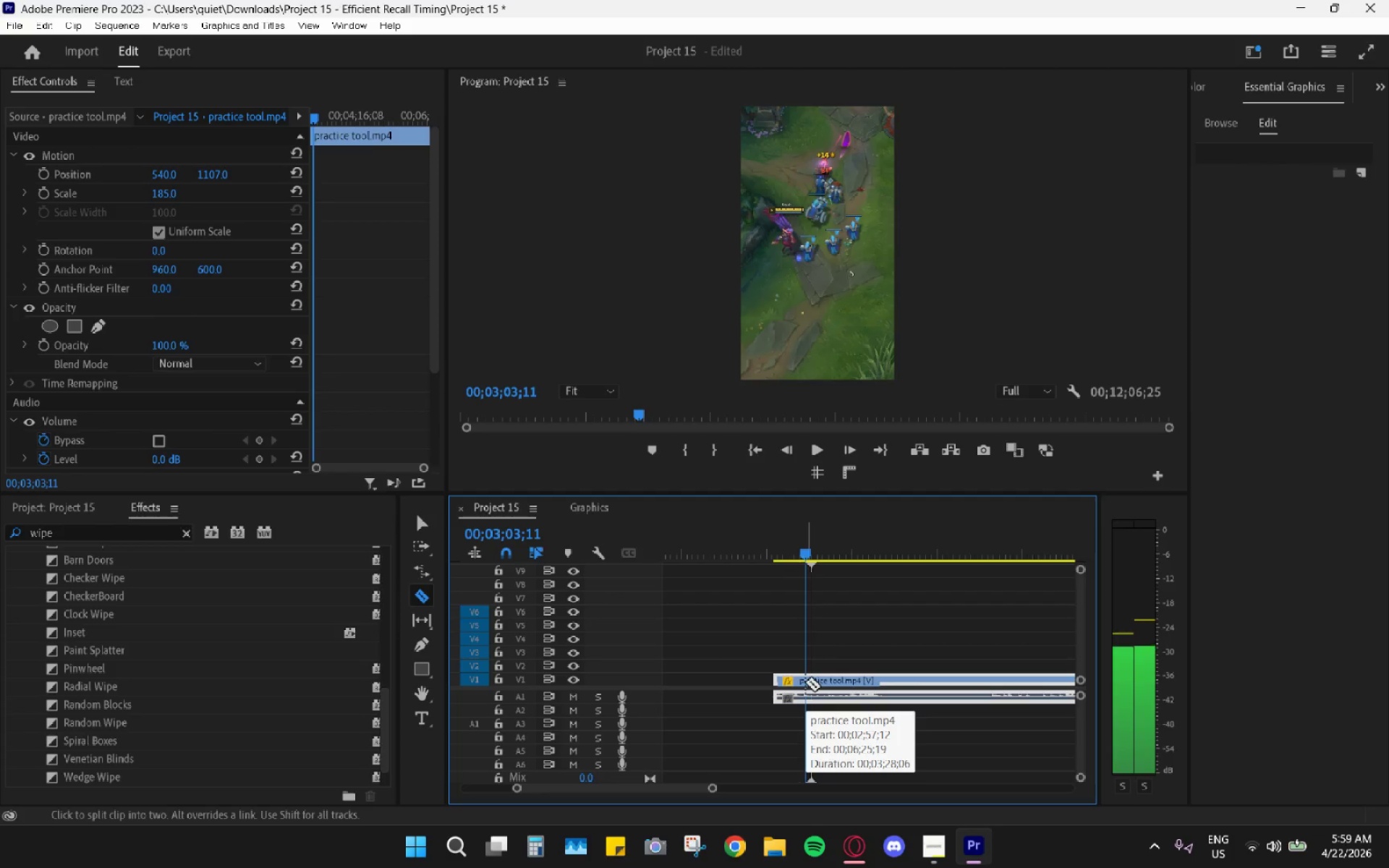 
key(ArrowLeft)
 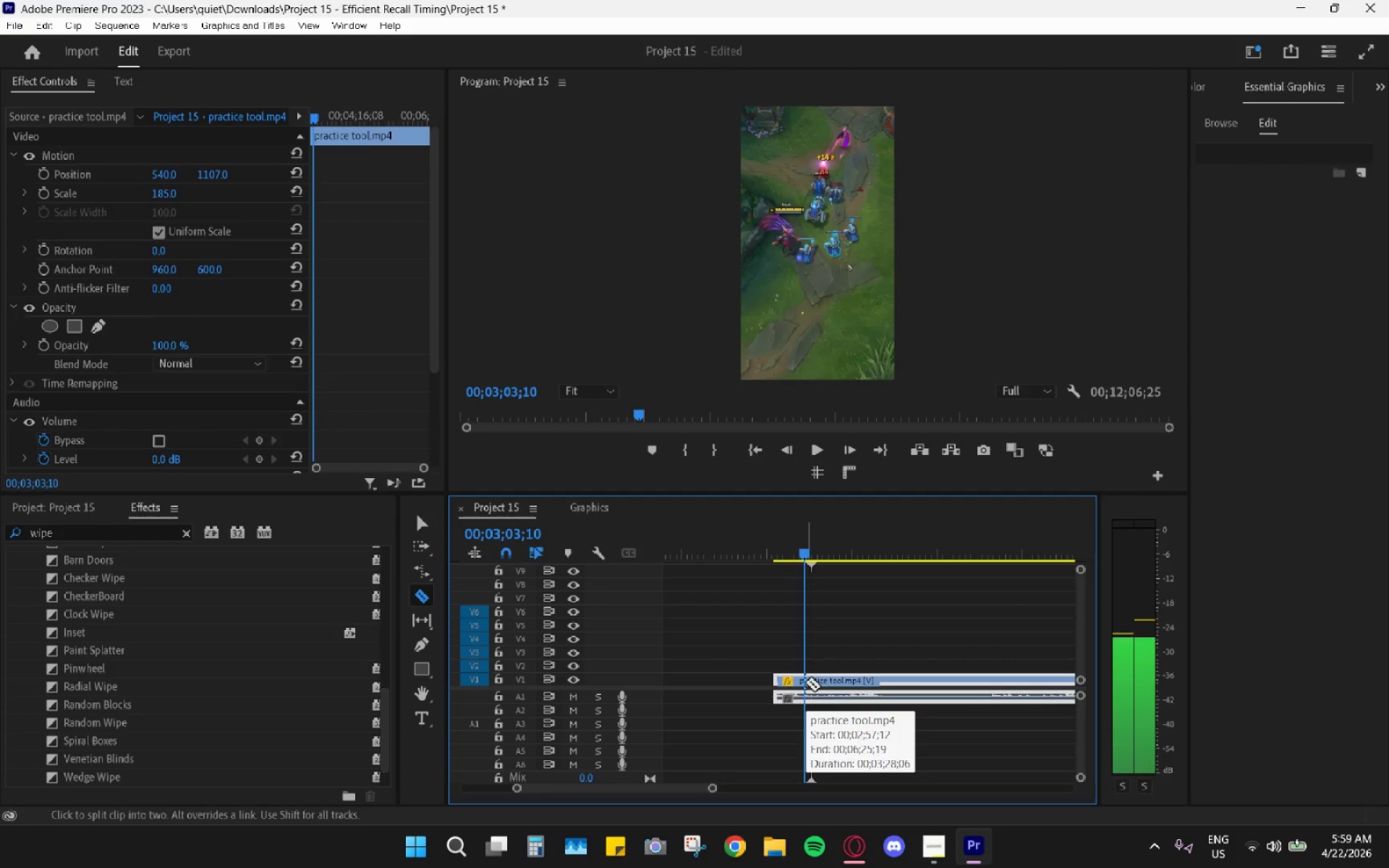 
key(ArrowLeft)
 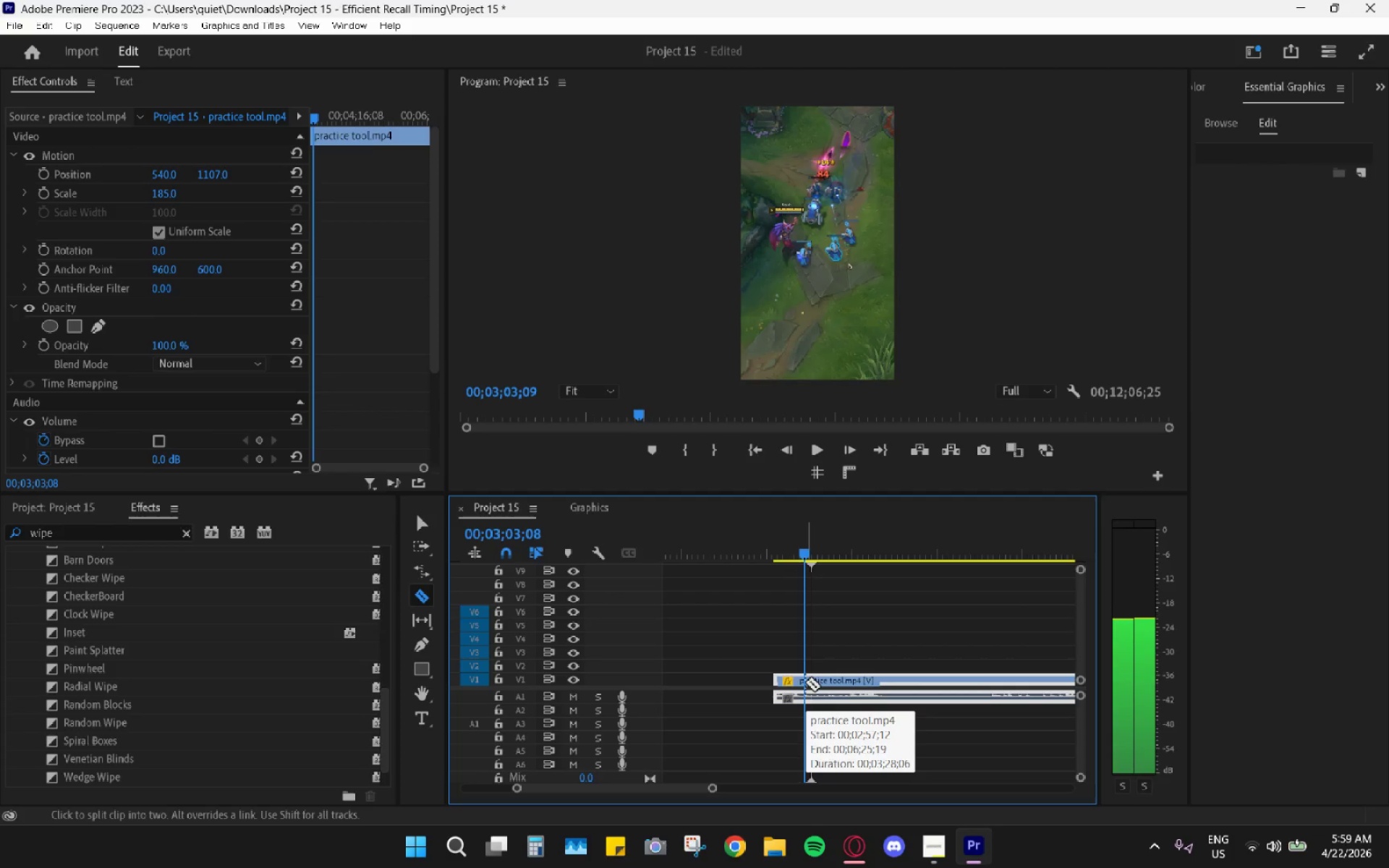 
key(ArrowLeft)
 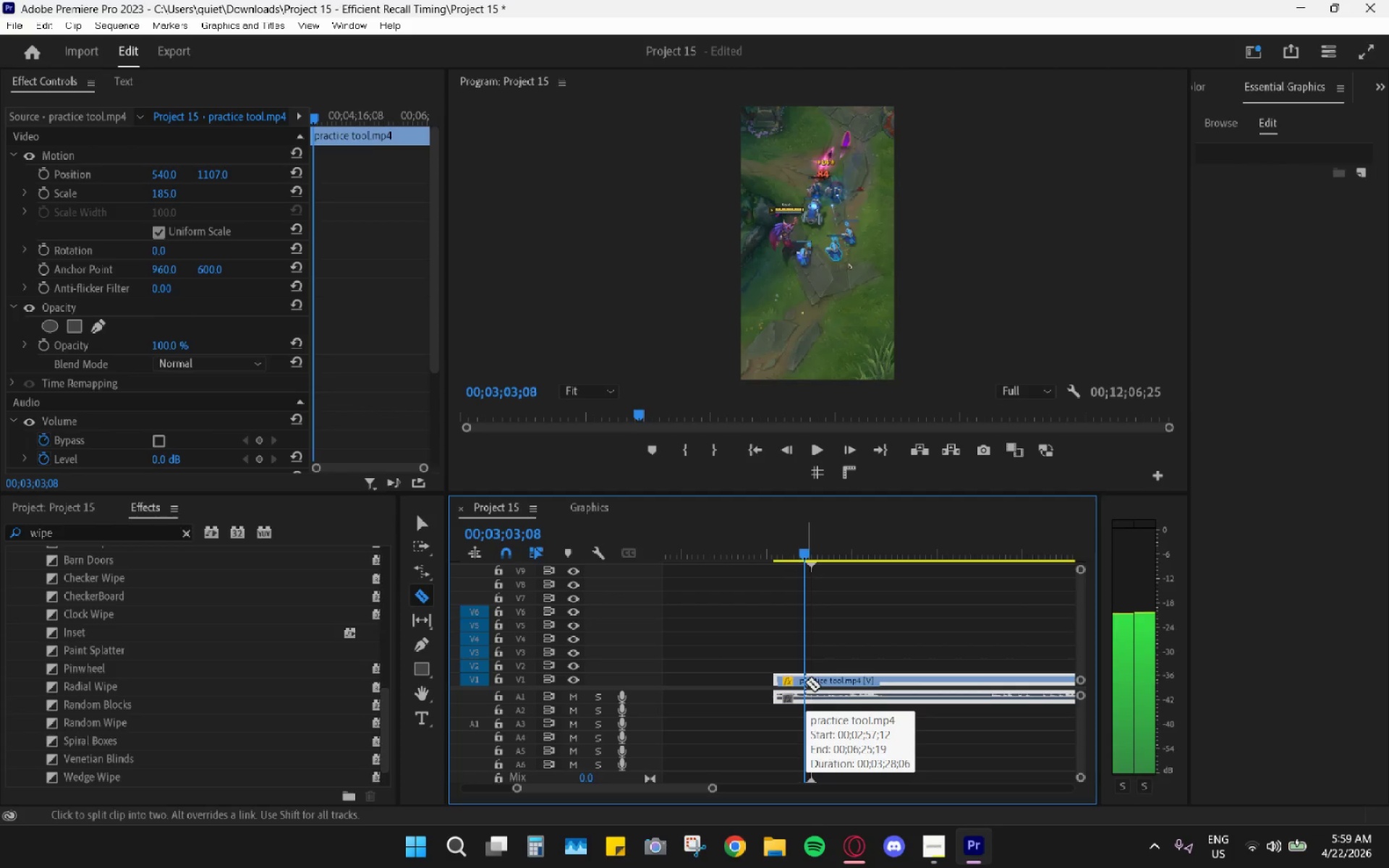 
key(ArrowLeft)
 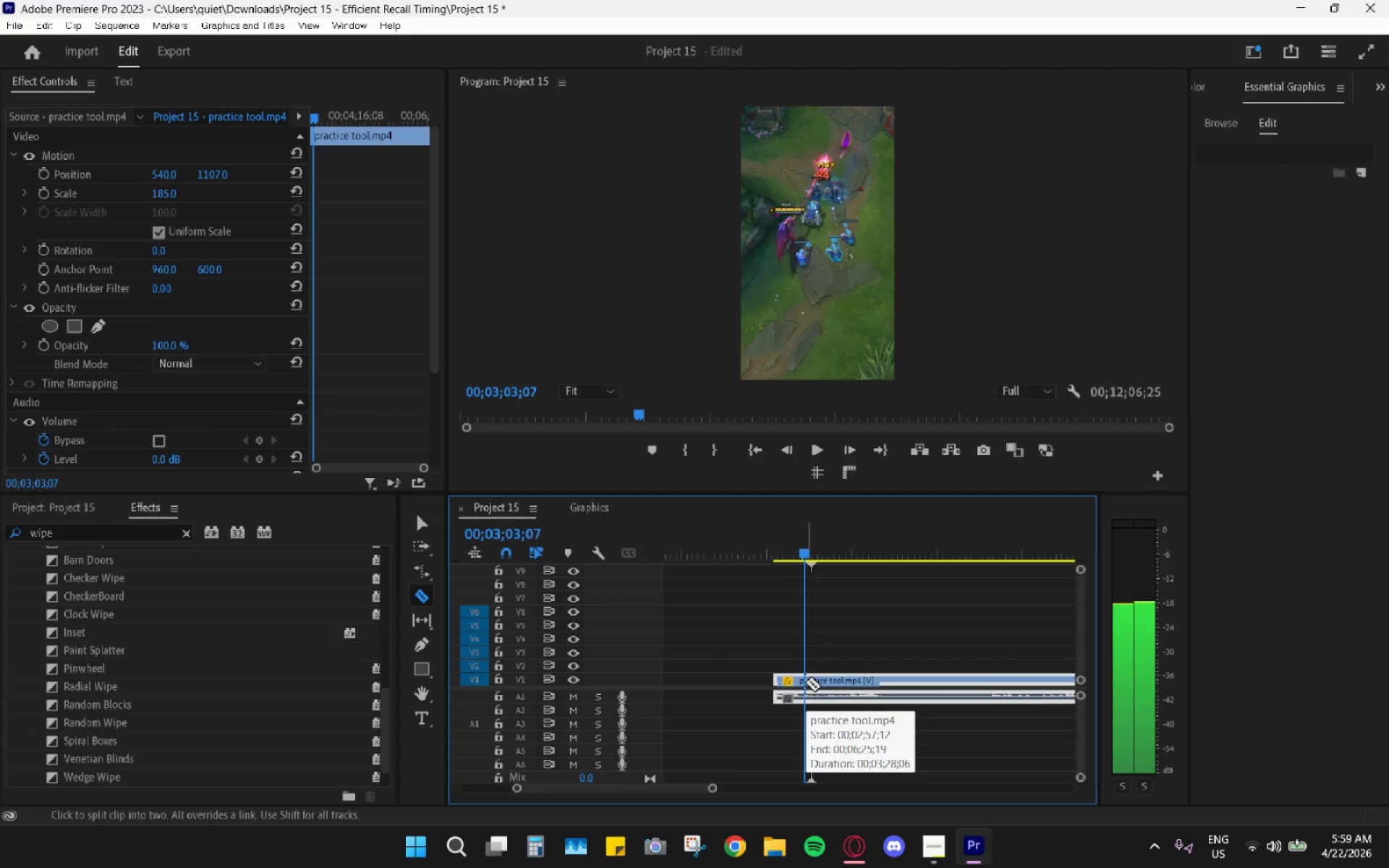 
key(ArrowLeft)
 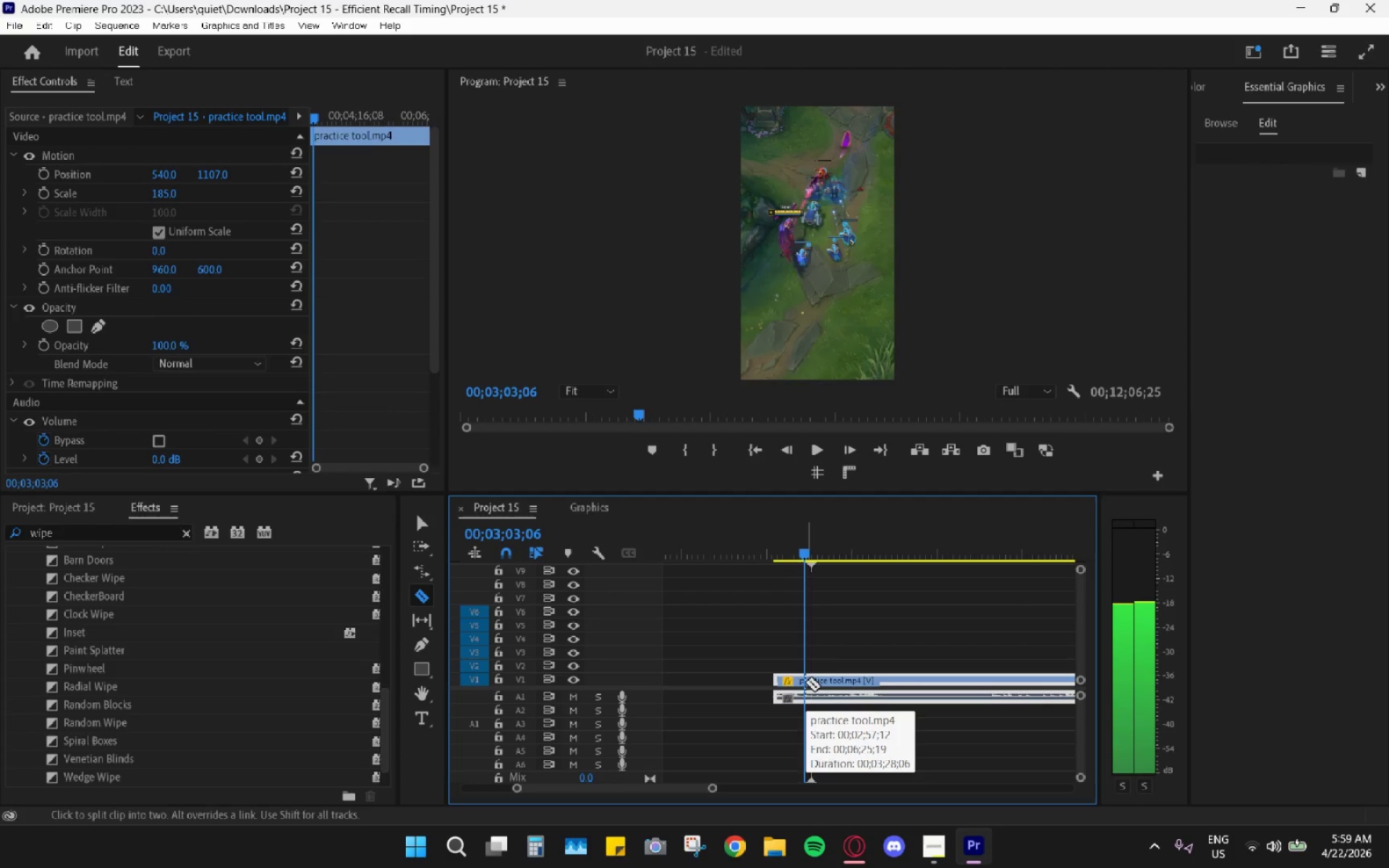 
key(ArrowLeft)
 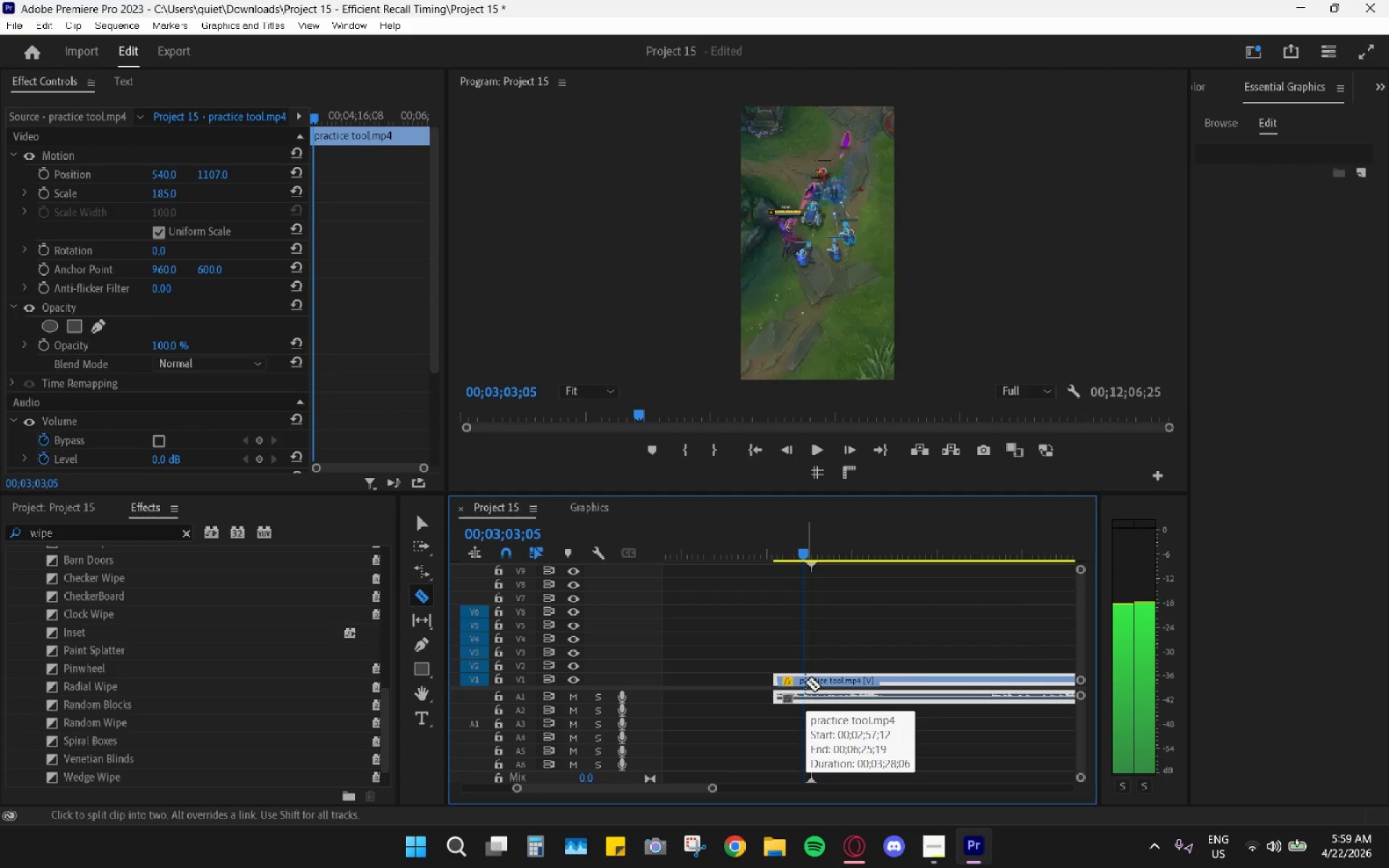 
key(ArrowLeft)
 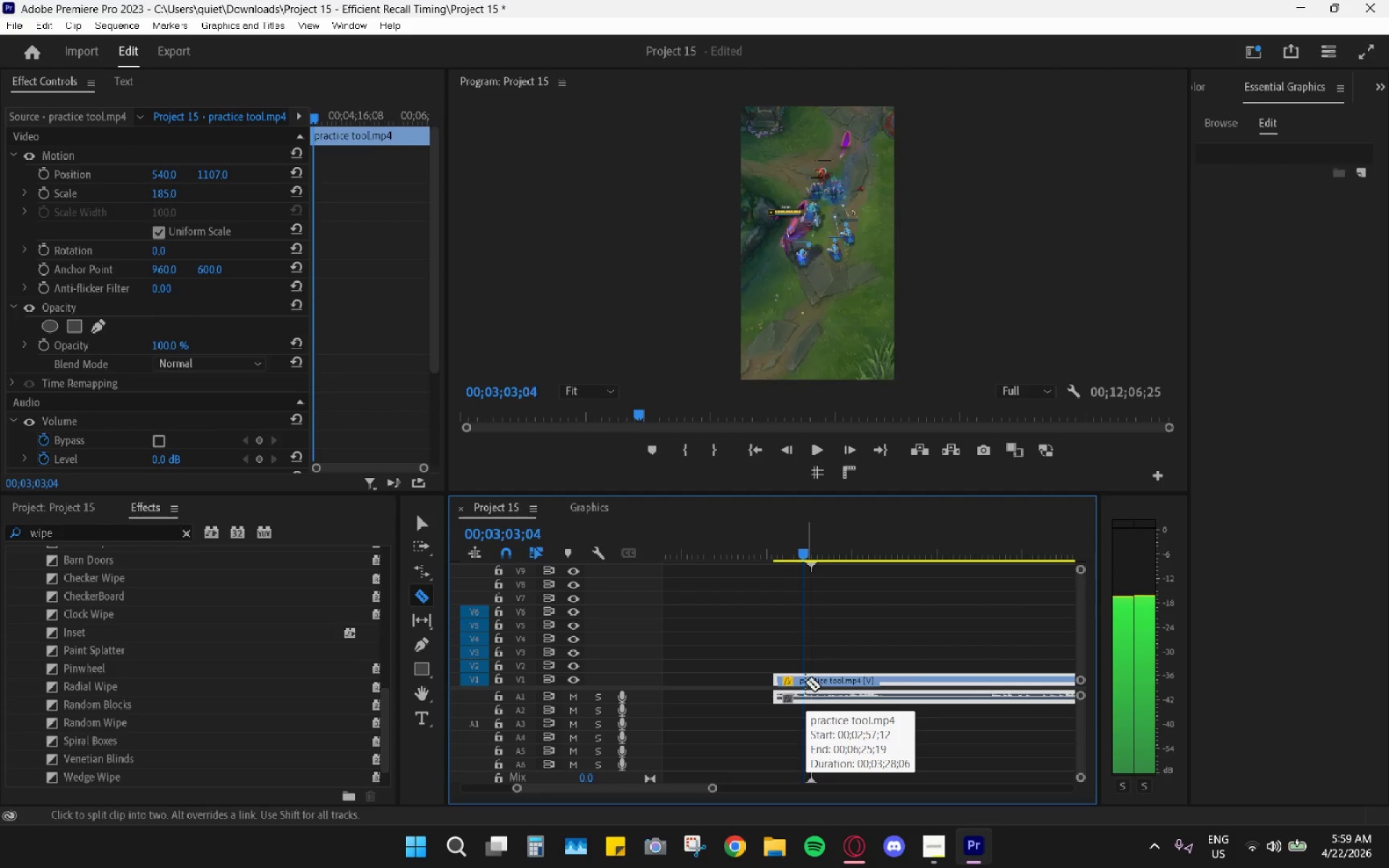 
key(ArrowLeft)
 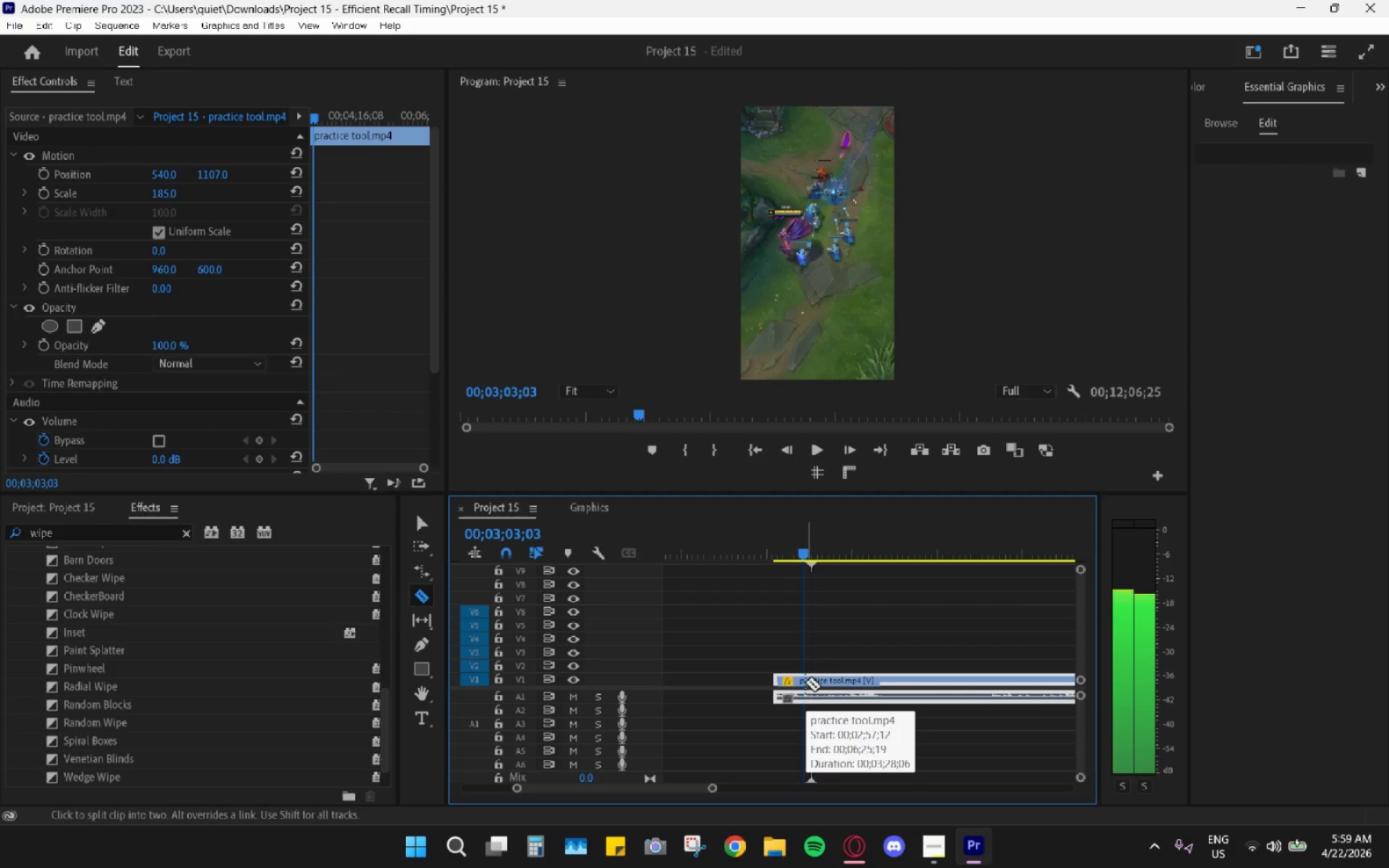 
key(ArrowLeft)
 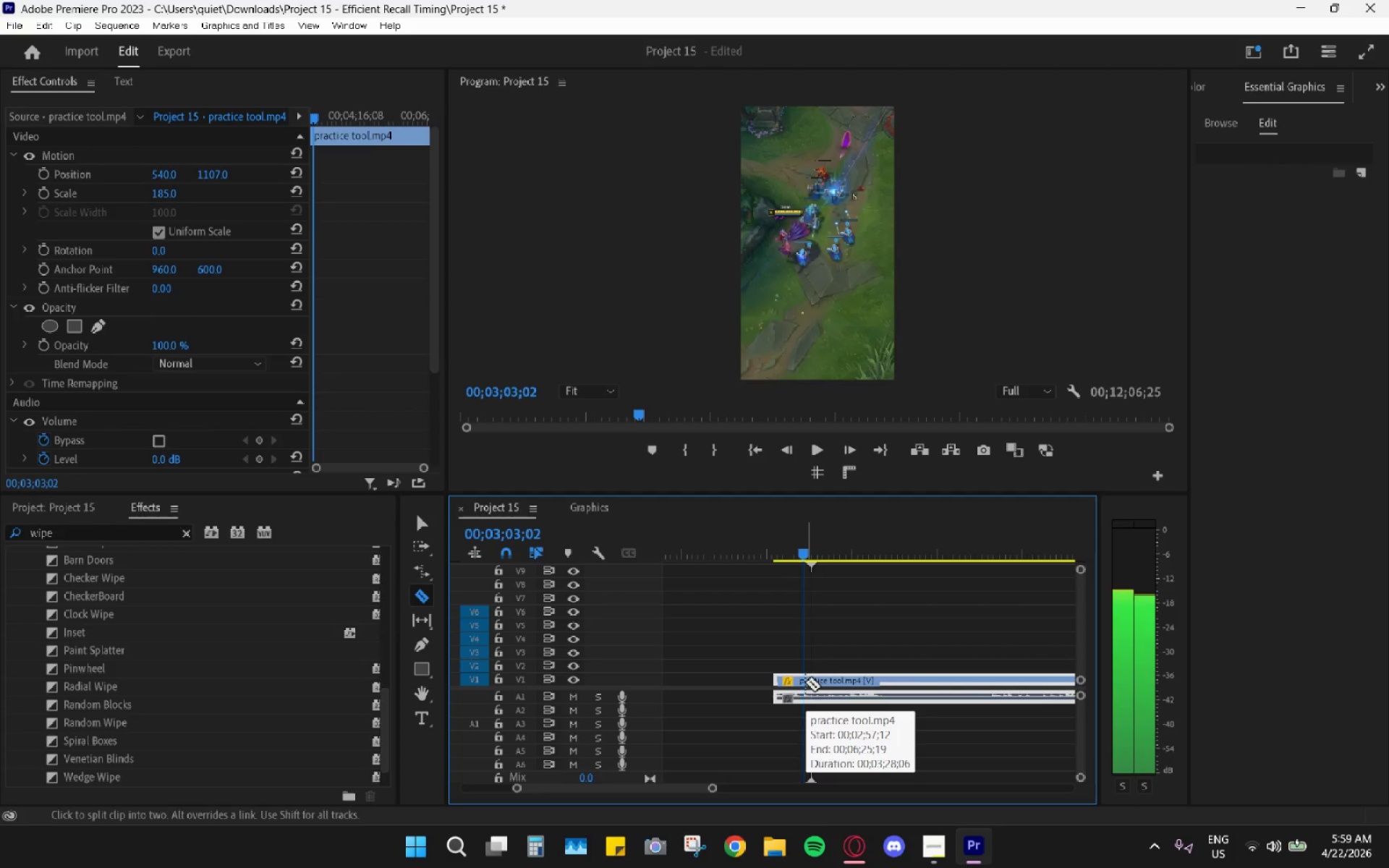 
key(ArrowLeft)
 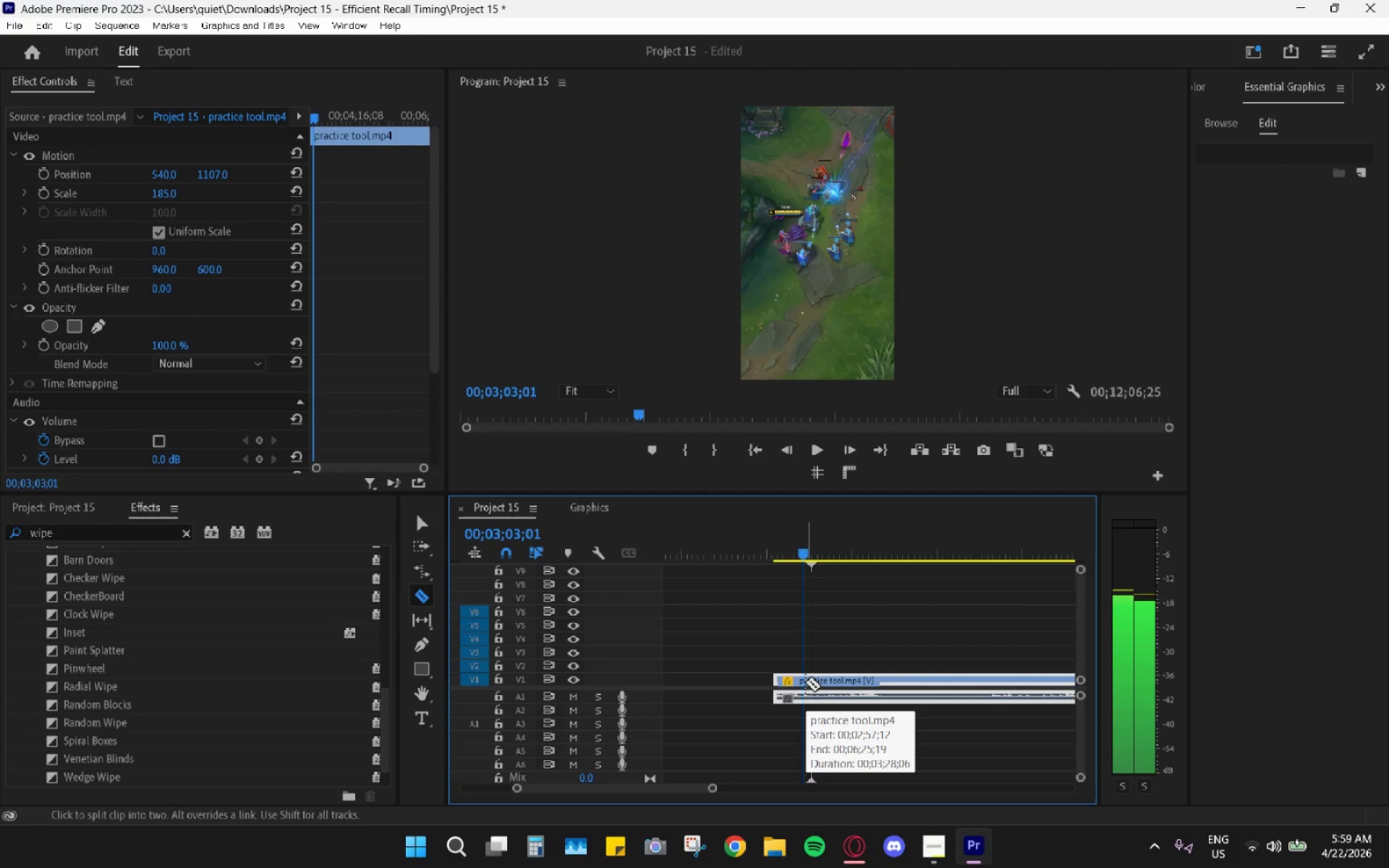 
key(ArrowLeft)
 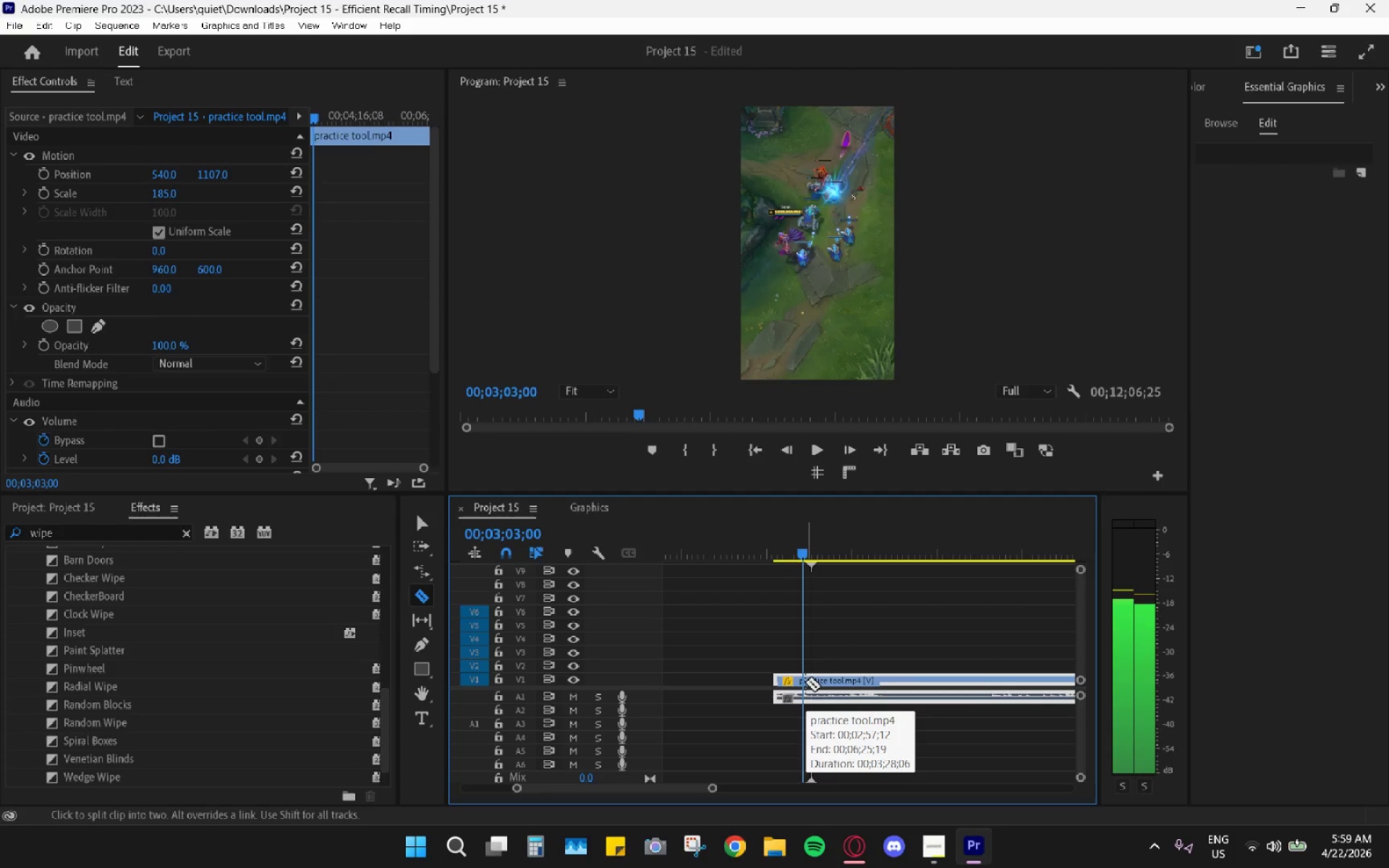 
key(ArrowLeft)
 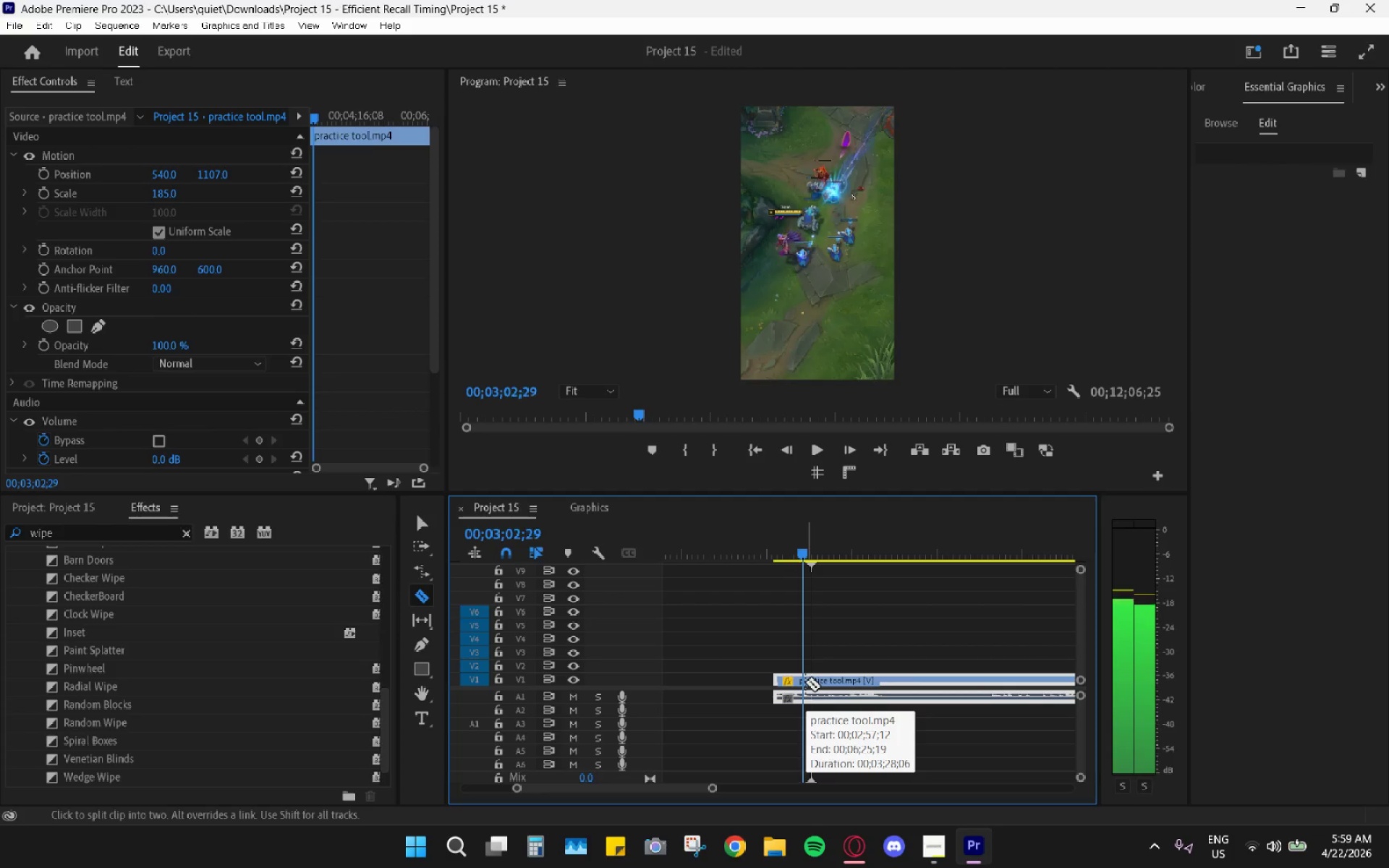 
key(ArrowLeft)
 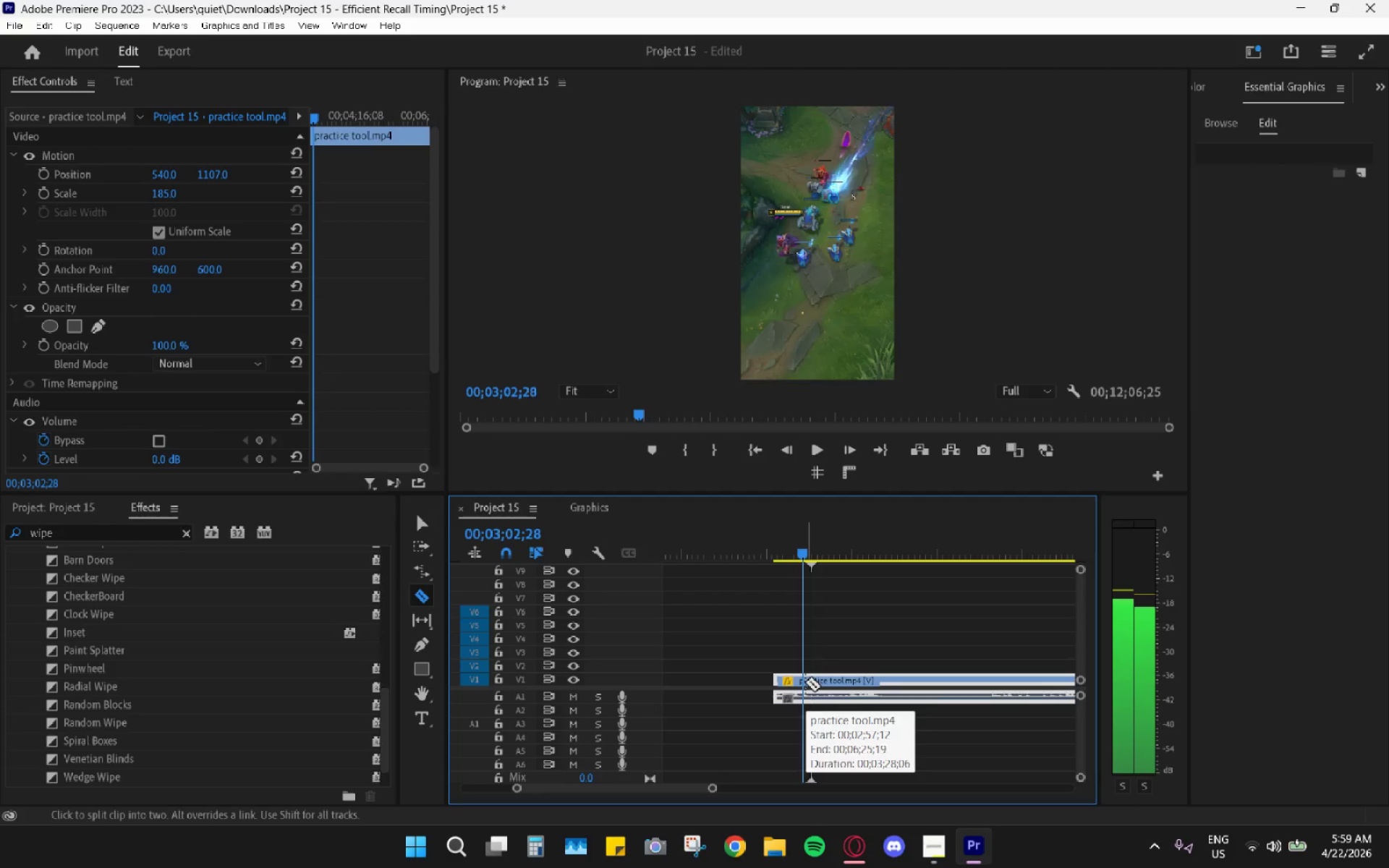 
hold_key(key=ArrowLeft, duration=0.91)
 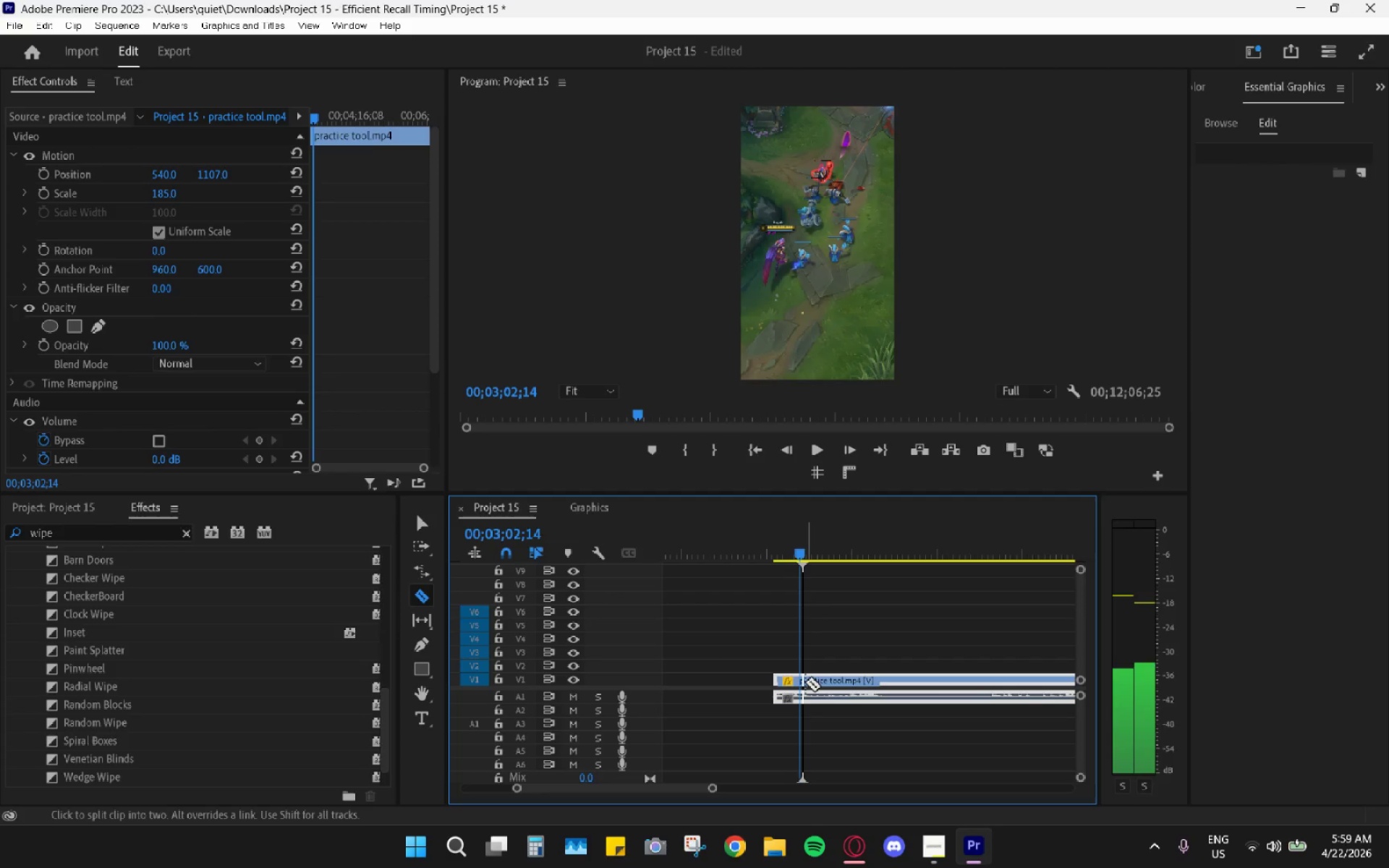 
key(ArrowLeft)
 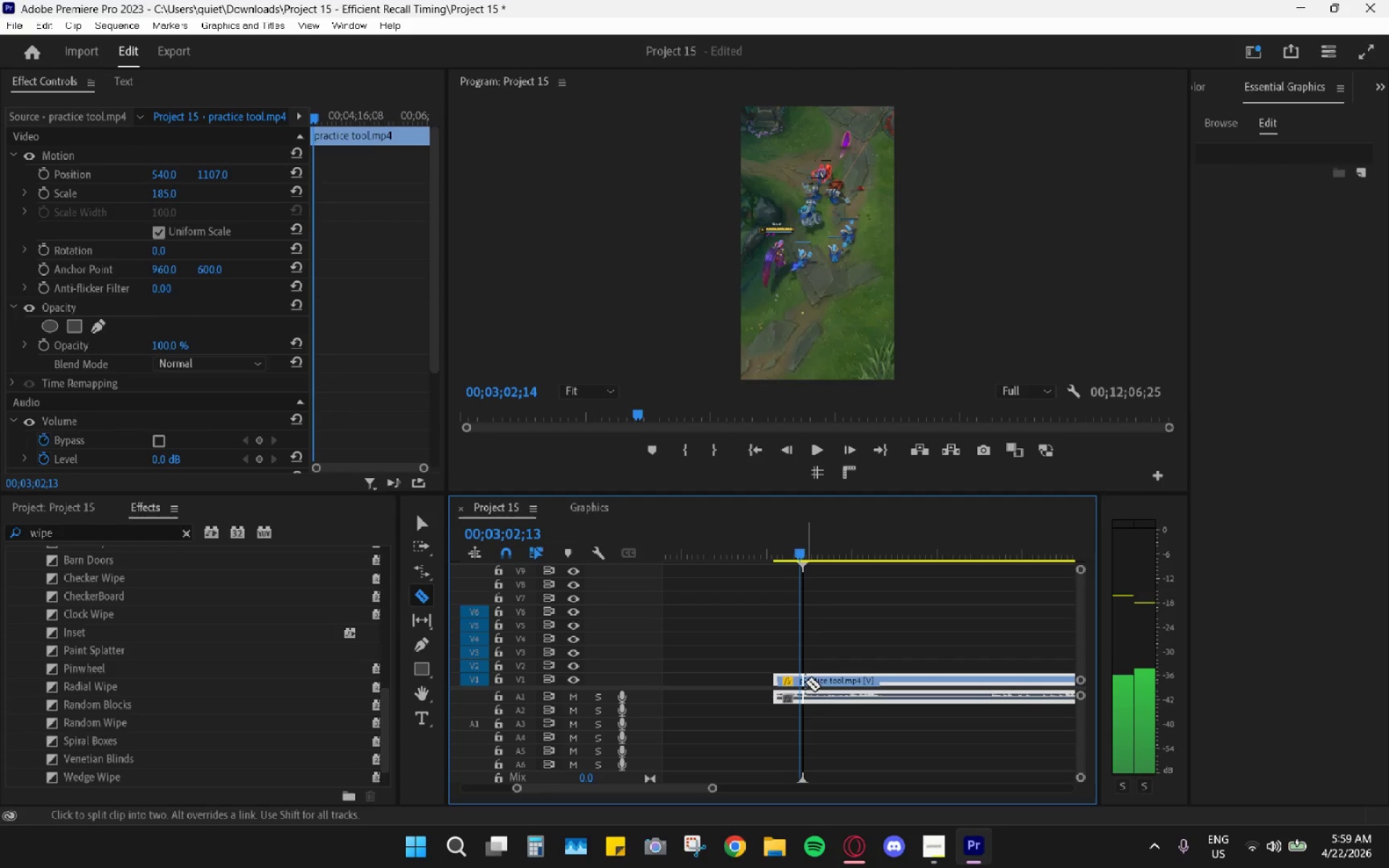 
key(ArrowLeft)
 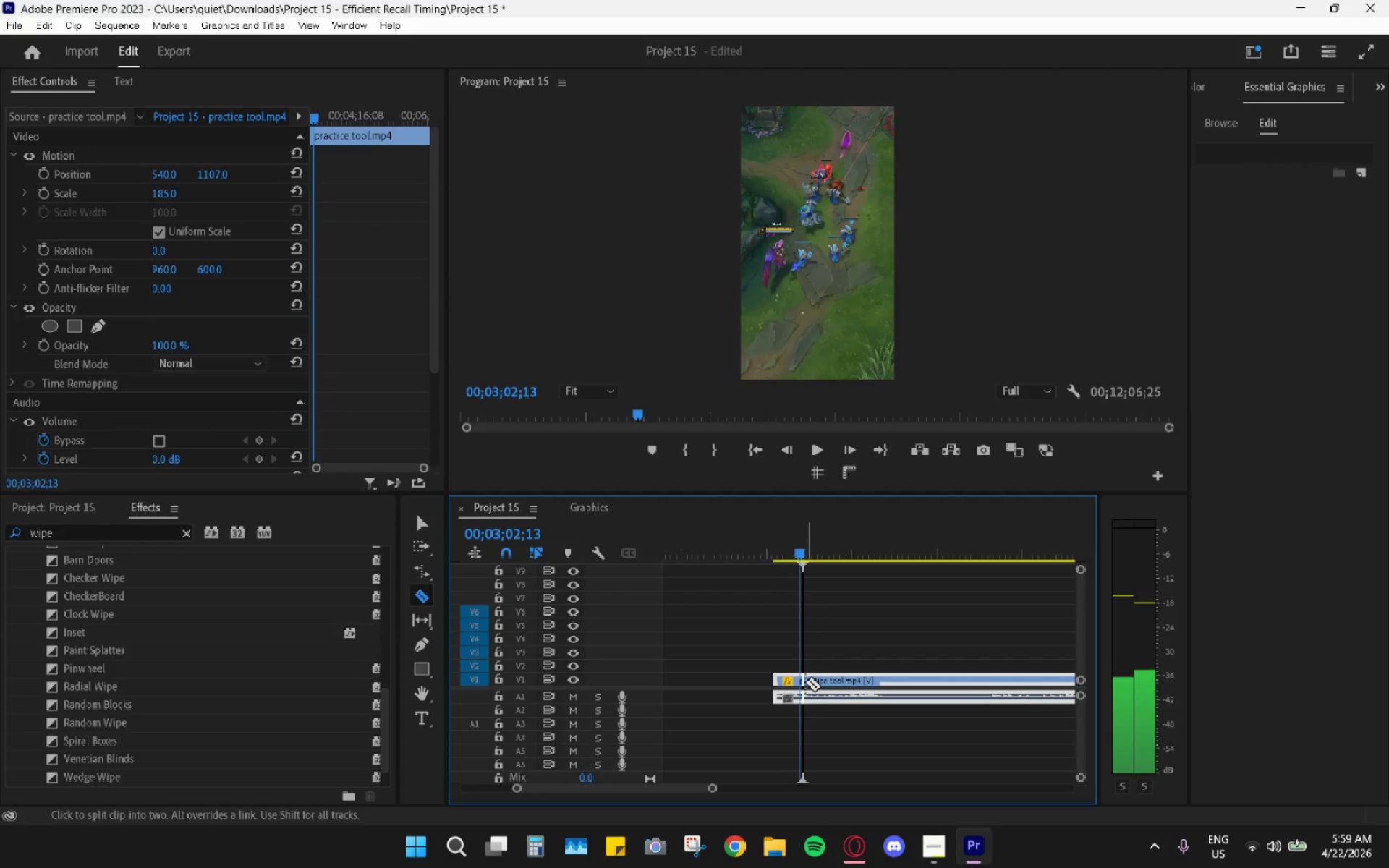 
key(ArrowLeft)
 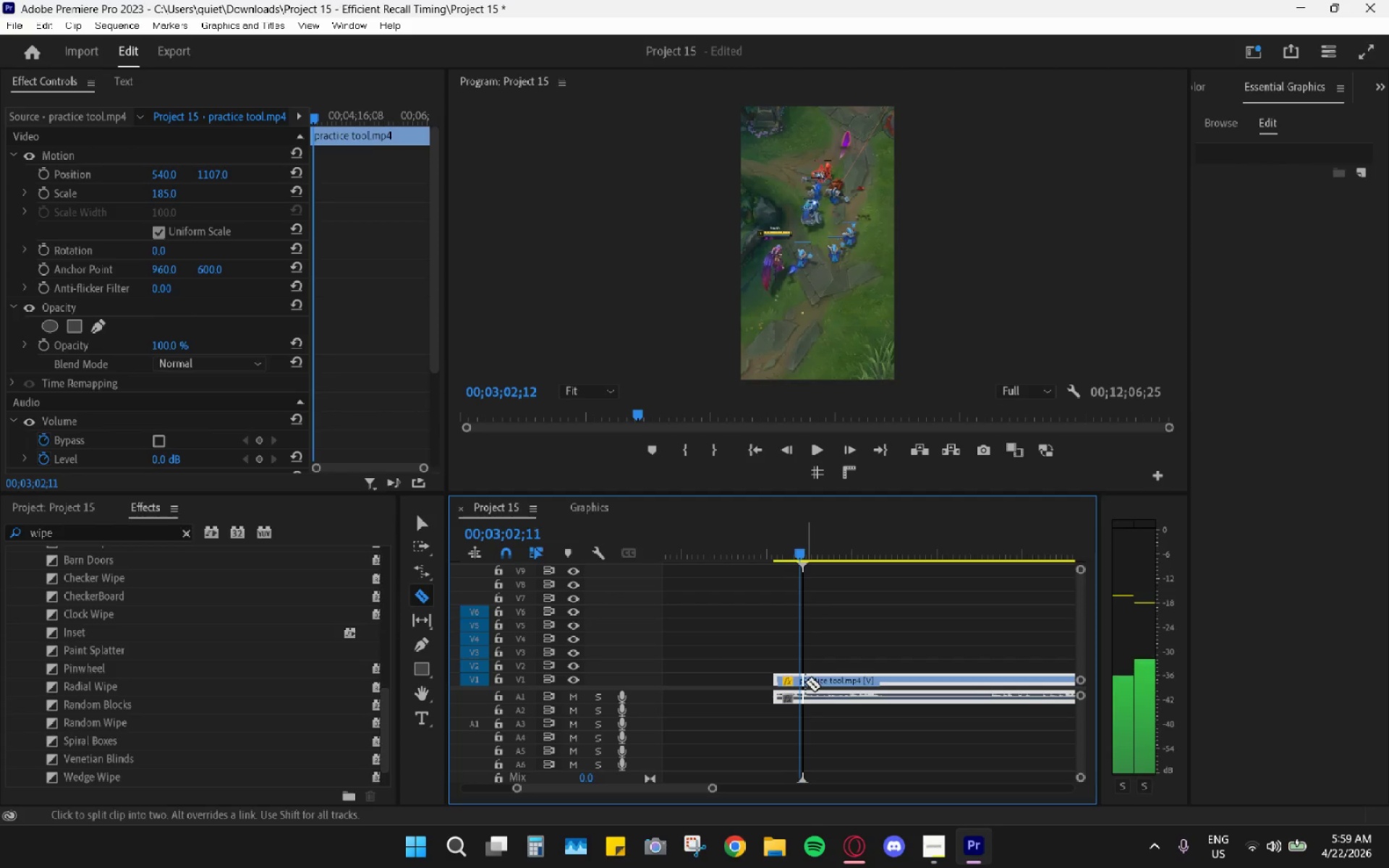 
hold_key(key=ArrowLeft, duration=1.02)
 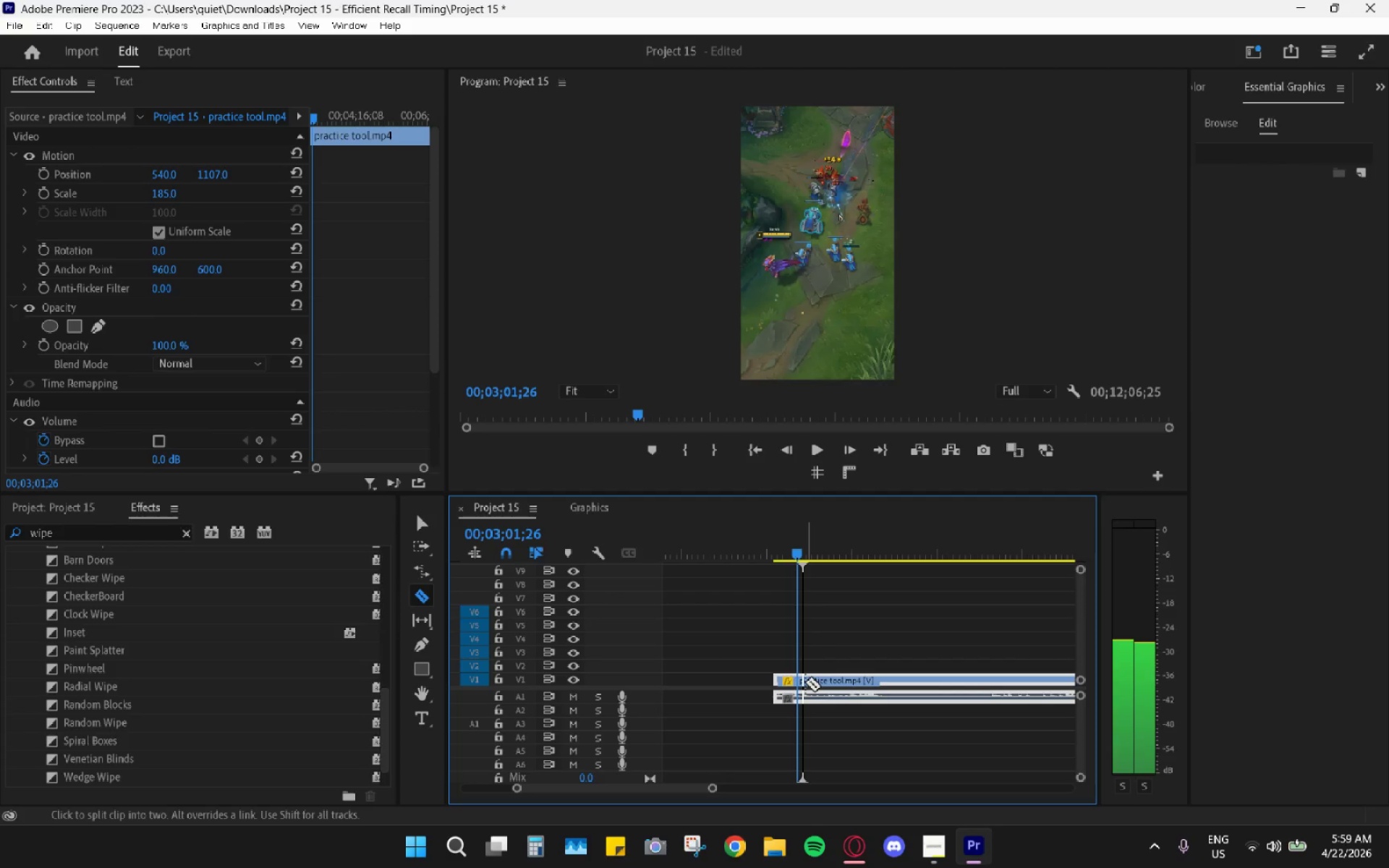 
key(ArrowLeft)
 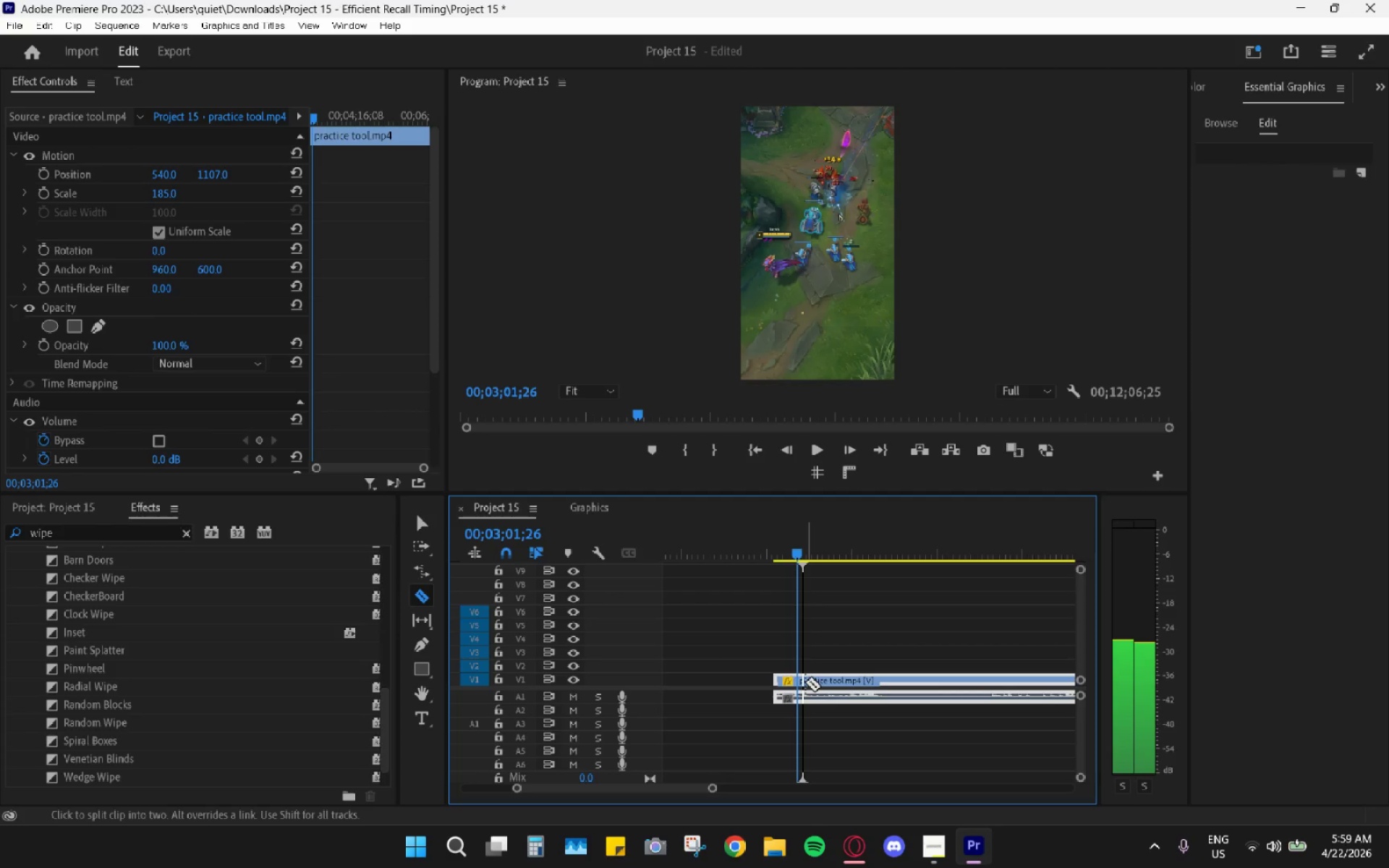 
key(ArrowLeft)
 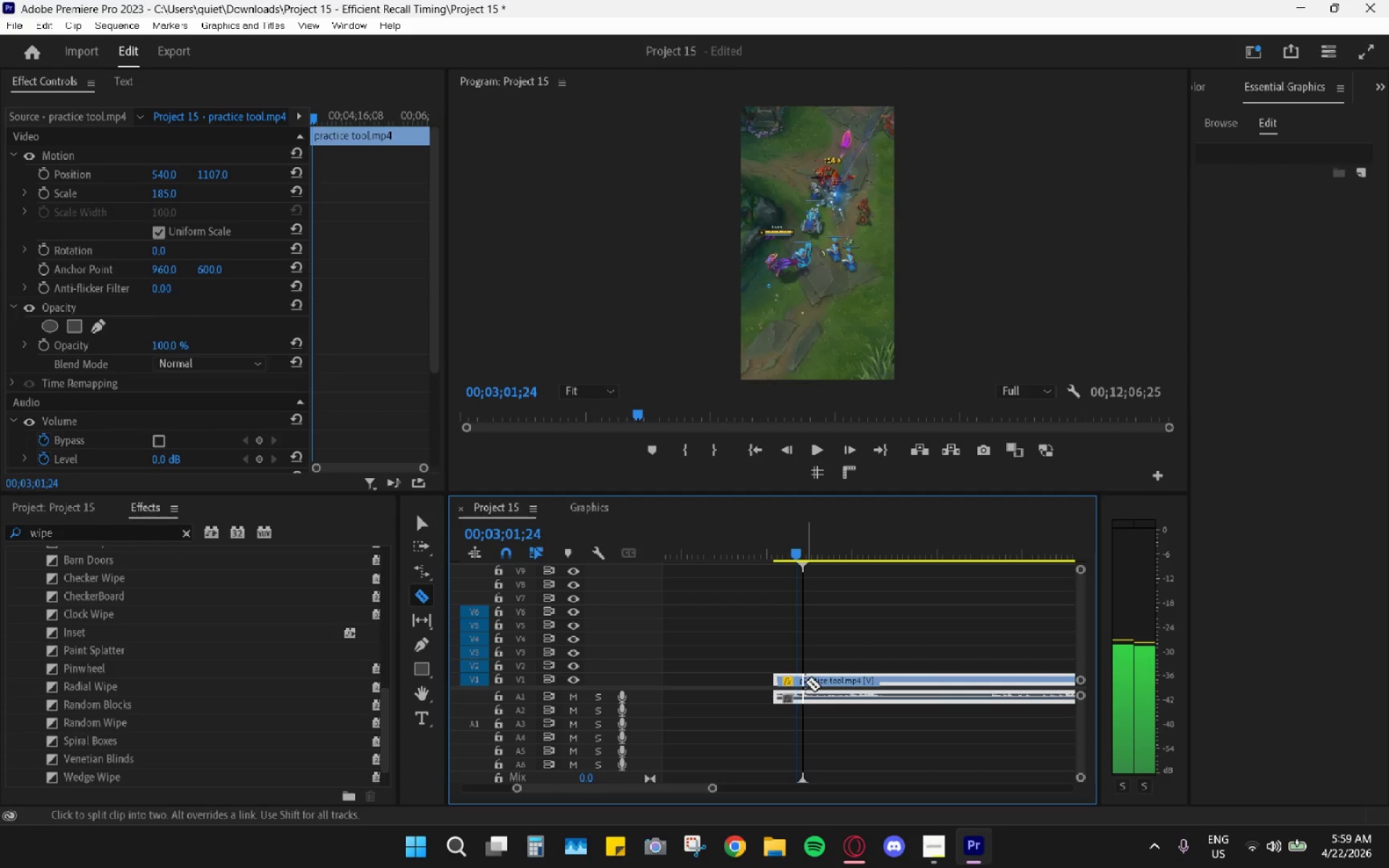 
hold_key(key=ArrowLeft, duration=0.91)
 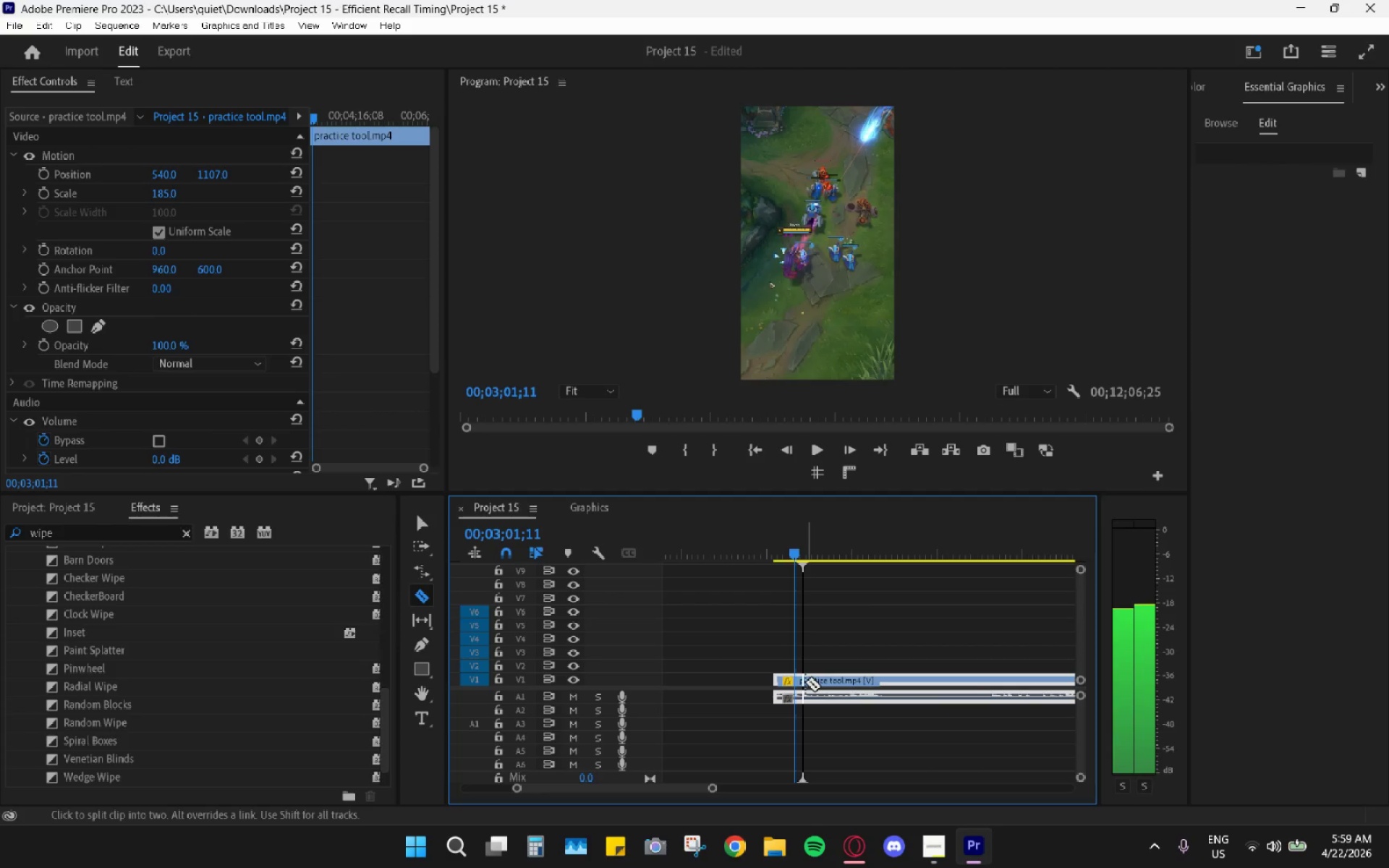 
key(ArrowLeft)
 